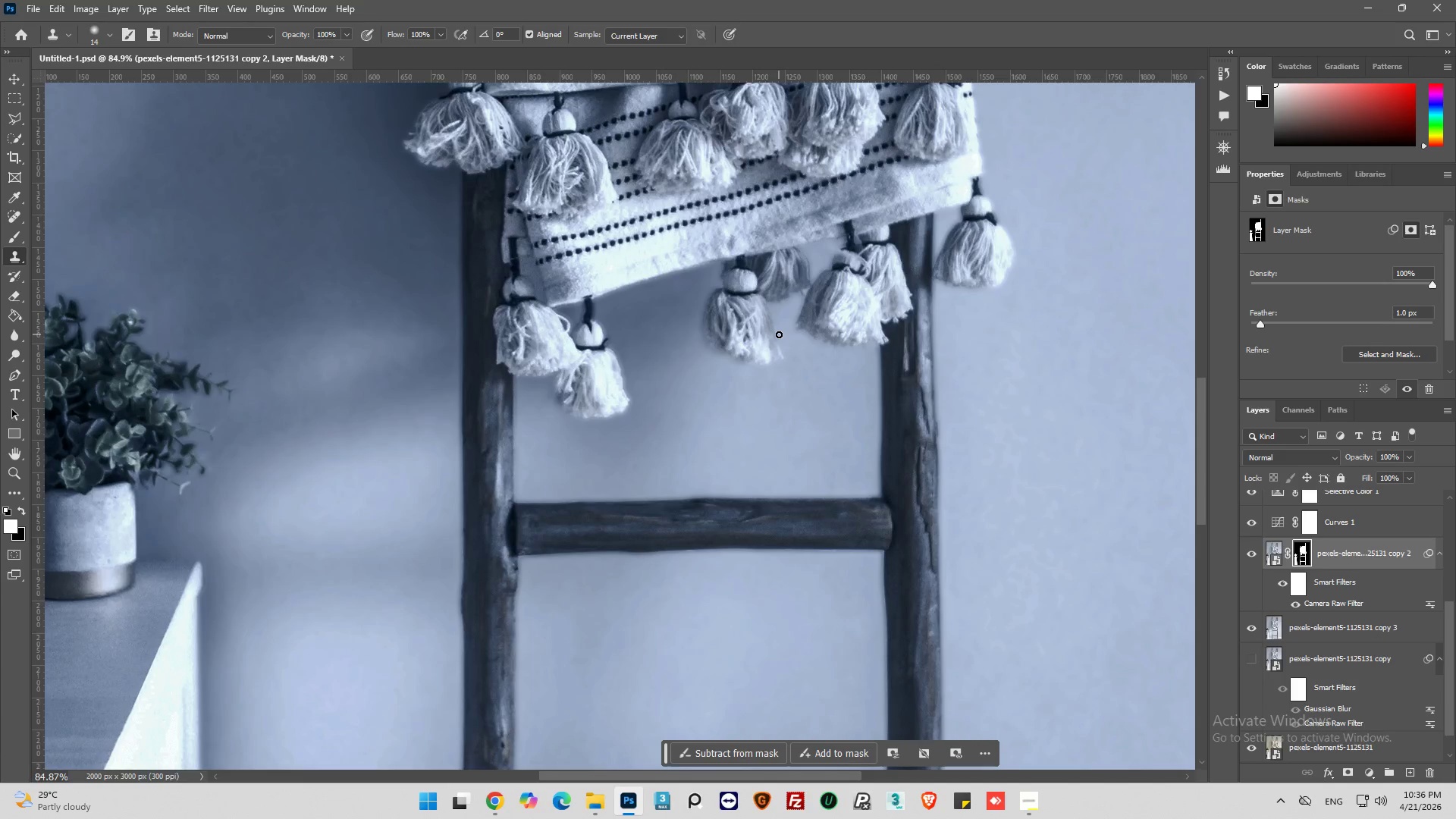 
hold_key(key=AltLeft, duration=0.66)
scroll: coordinate [408, 150], scroll_direction: up, amount: 12.0
 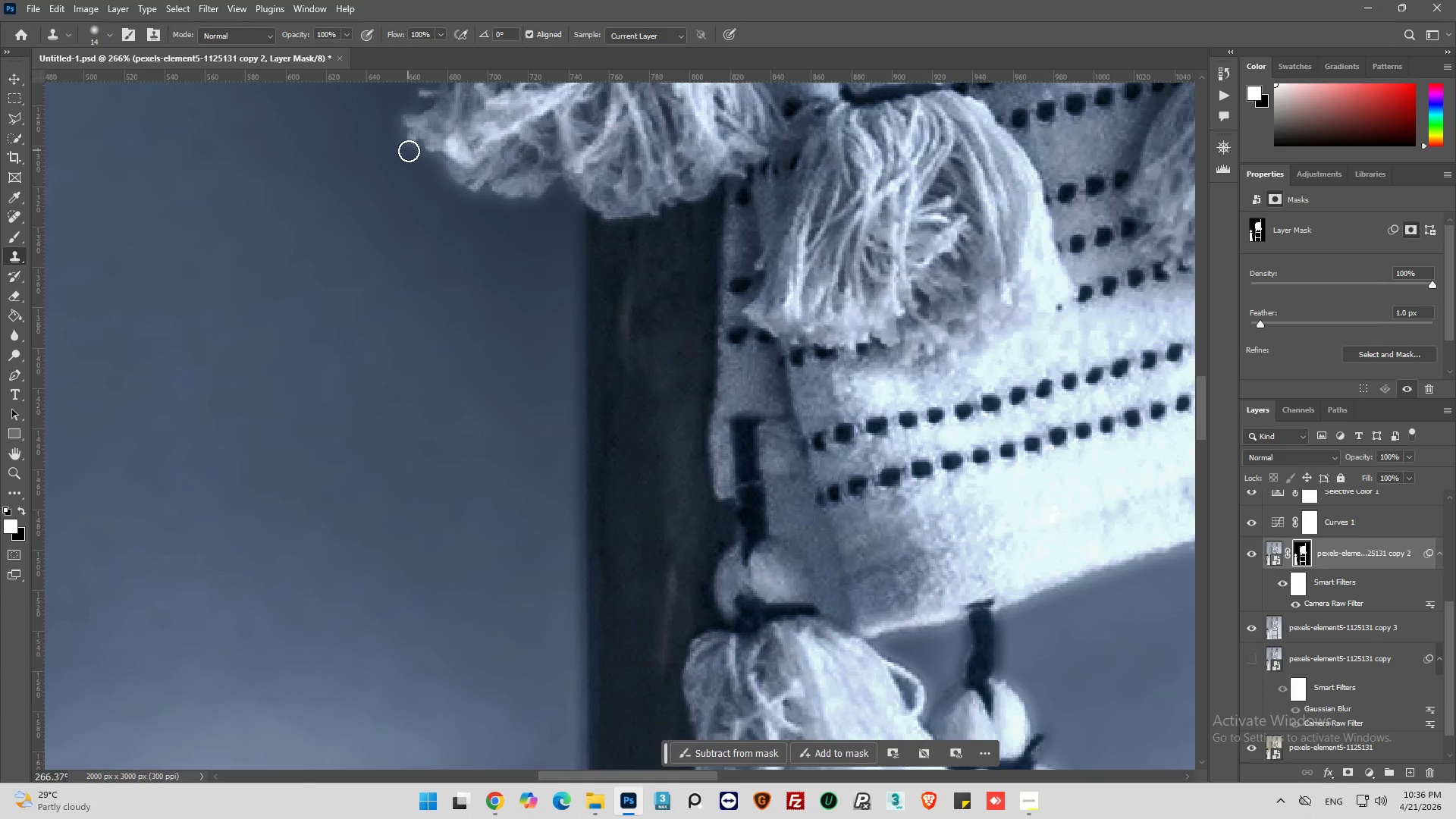 
hold_key(key=AltLeft, duration=0.94)
scroll: coordinate [635, 187], scroll_direction: up, amount: 21.0
 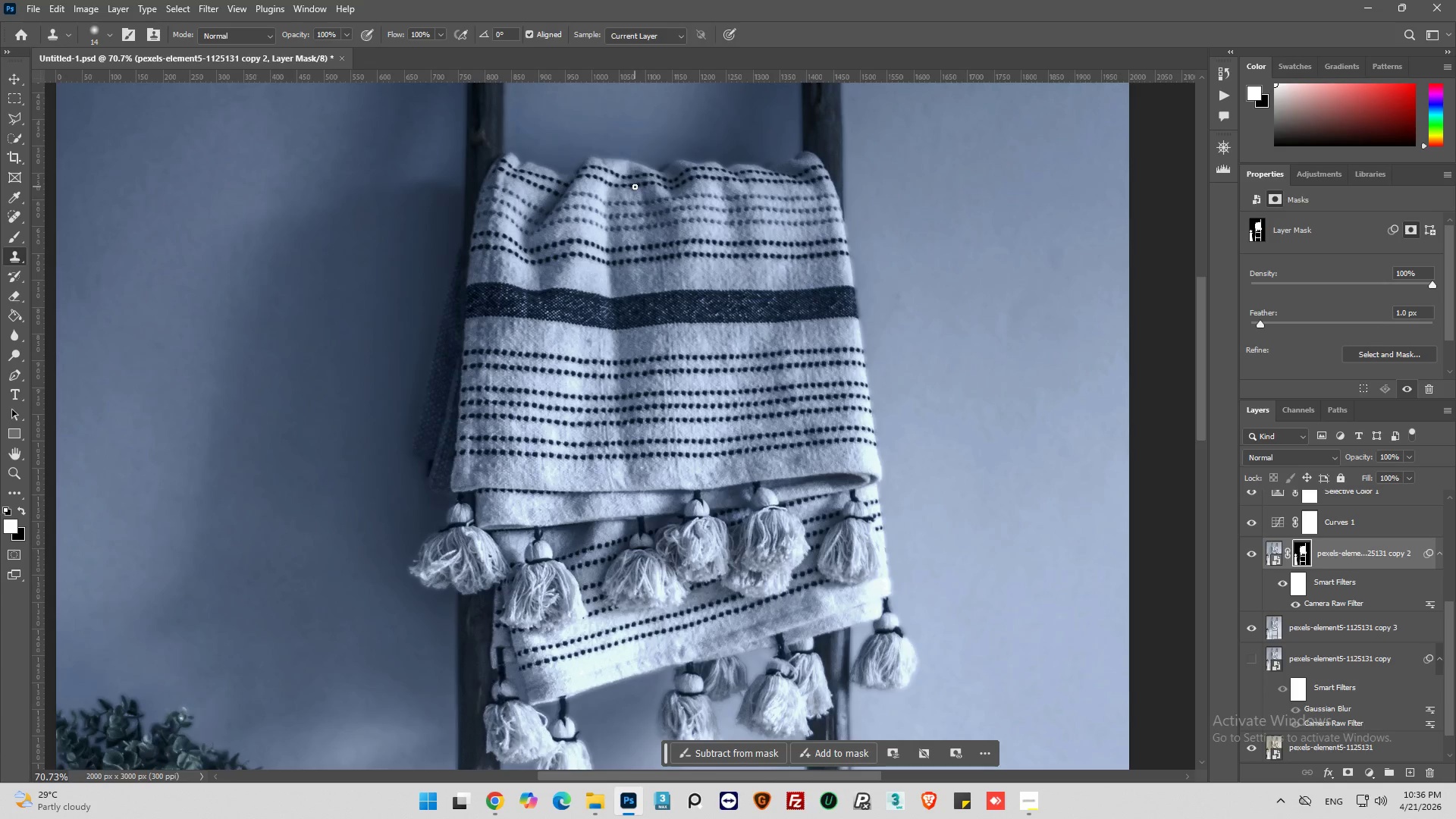 
hold_key(key=AltLeft, duration=1.14)
scroll: coordinate [635, 196], scroll_direction: up, amount: 6.0
 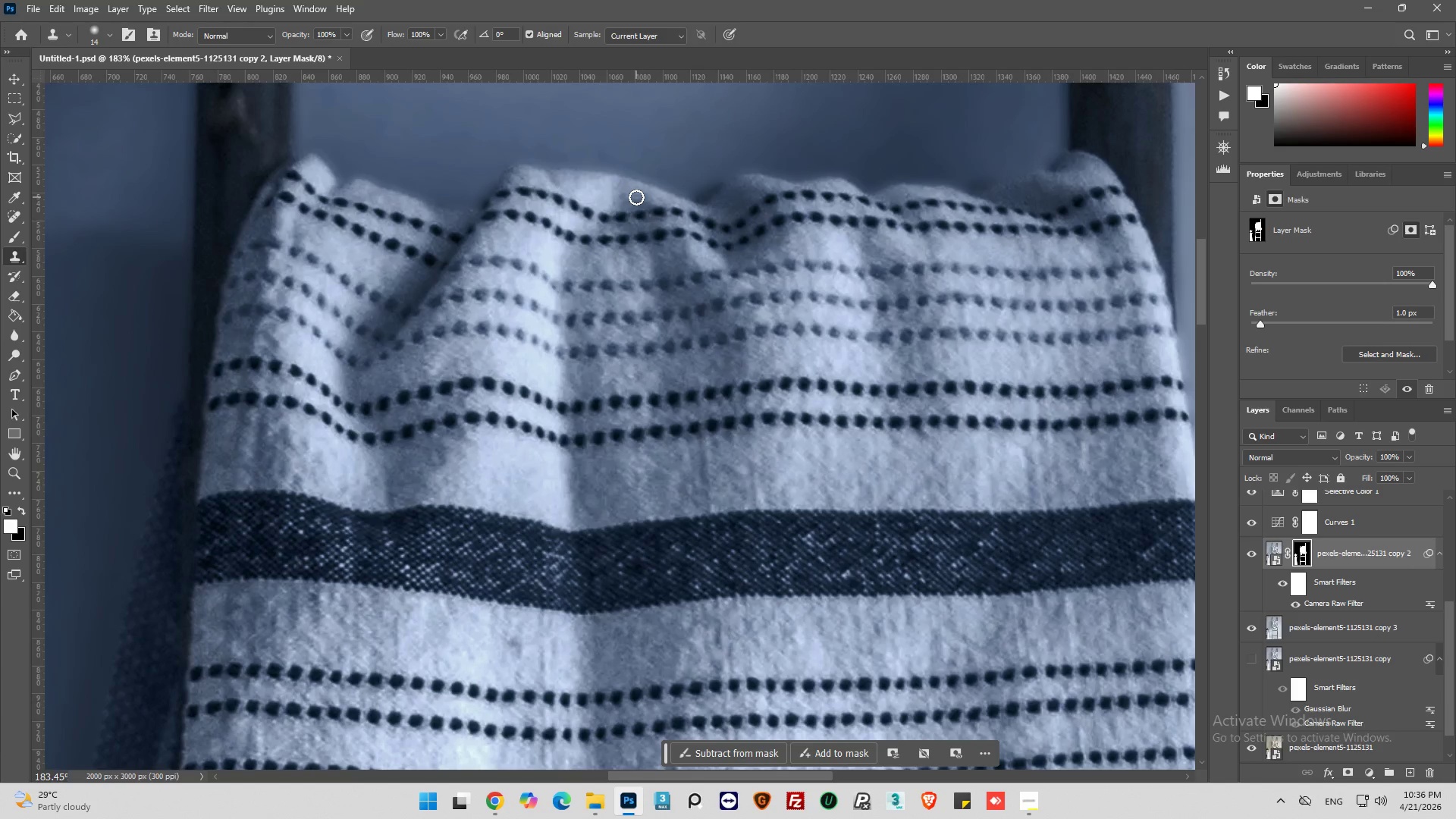 
hold_key(key=AltLeft, duration=0.36)
 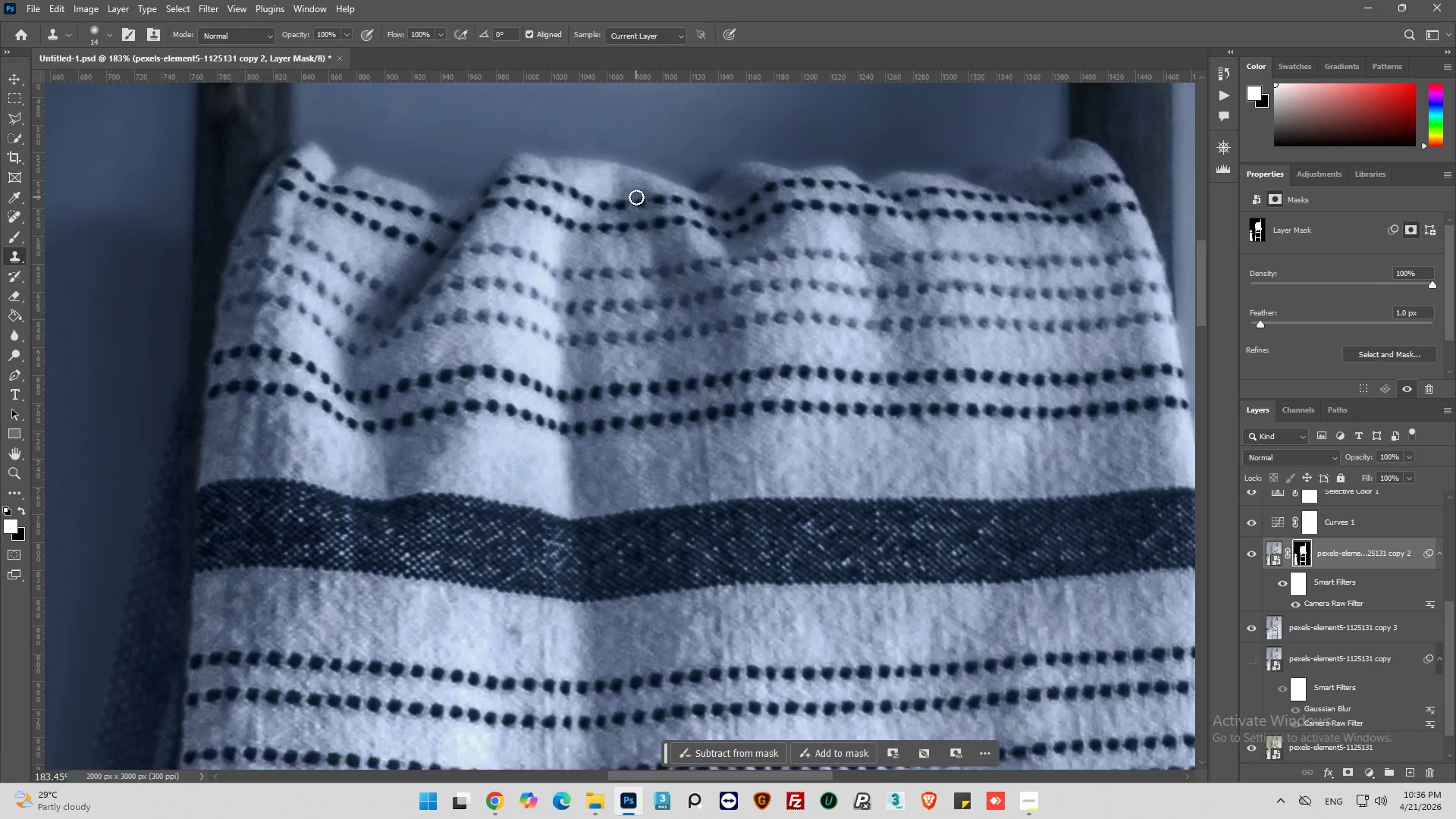 
scroll: coordinate [636, 197], scroll_direction: down, amount: 1.0
 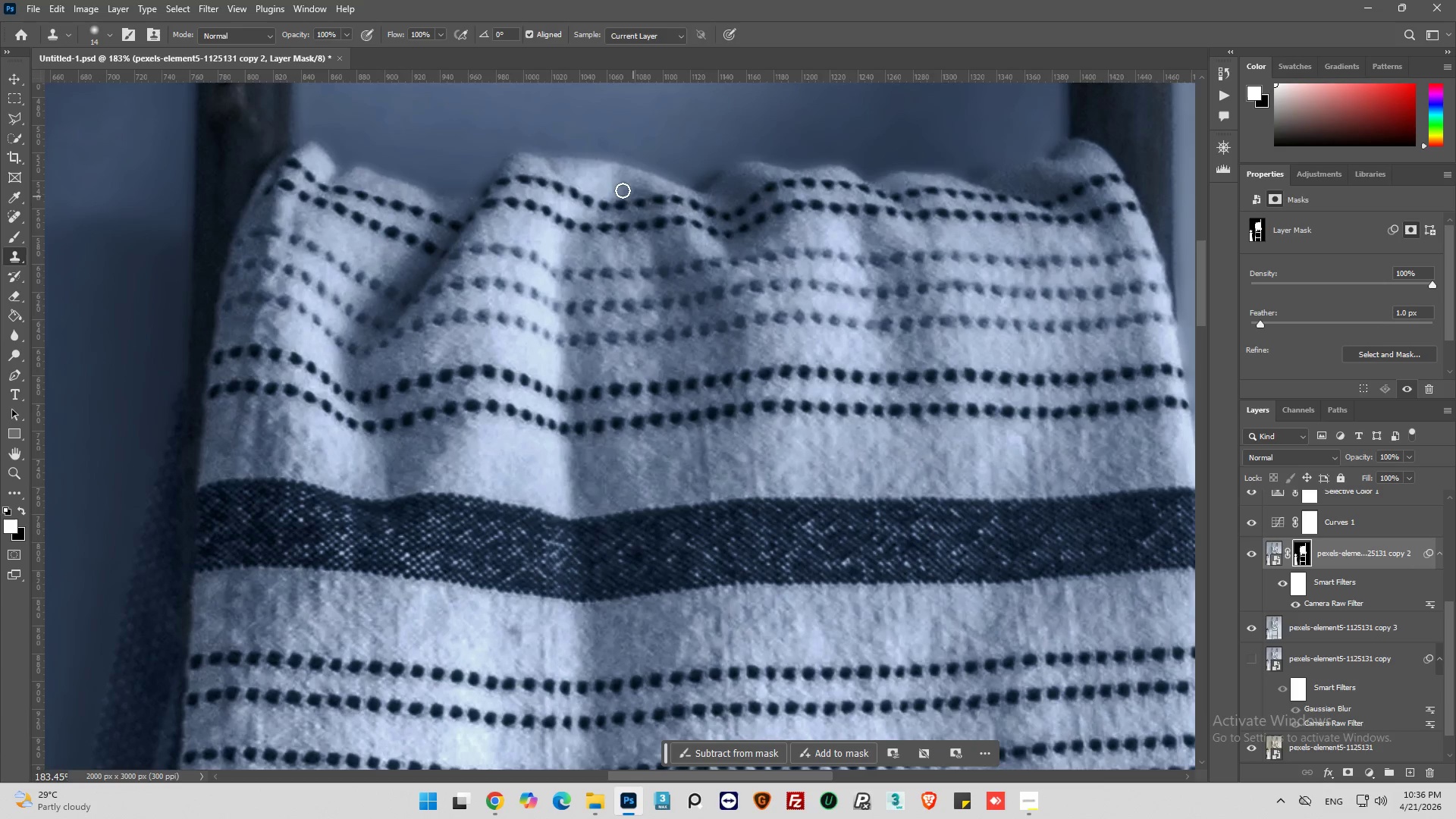 
hold_key(key=AltLeft, duration=0.36)
scroll: coordinate [504, 147], scroll_direction: up, amount: 5.0
 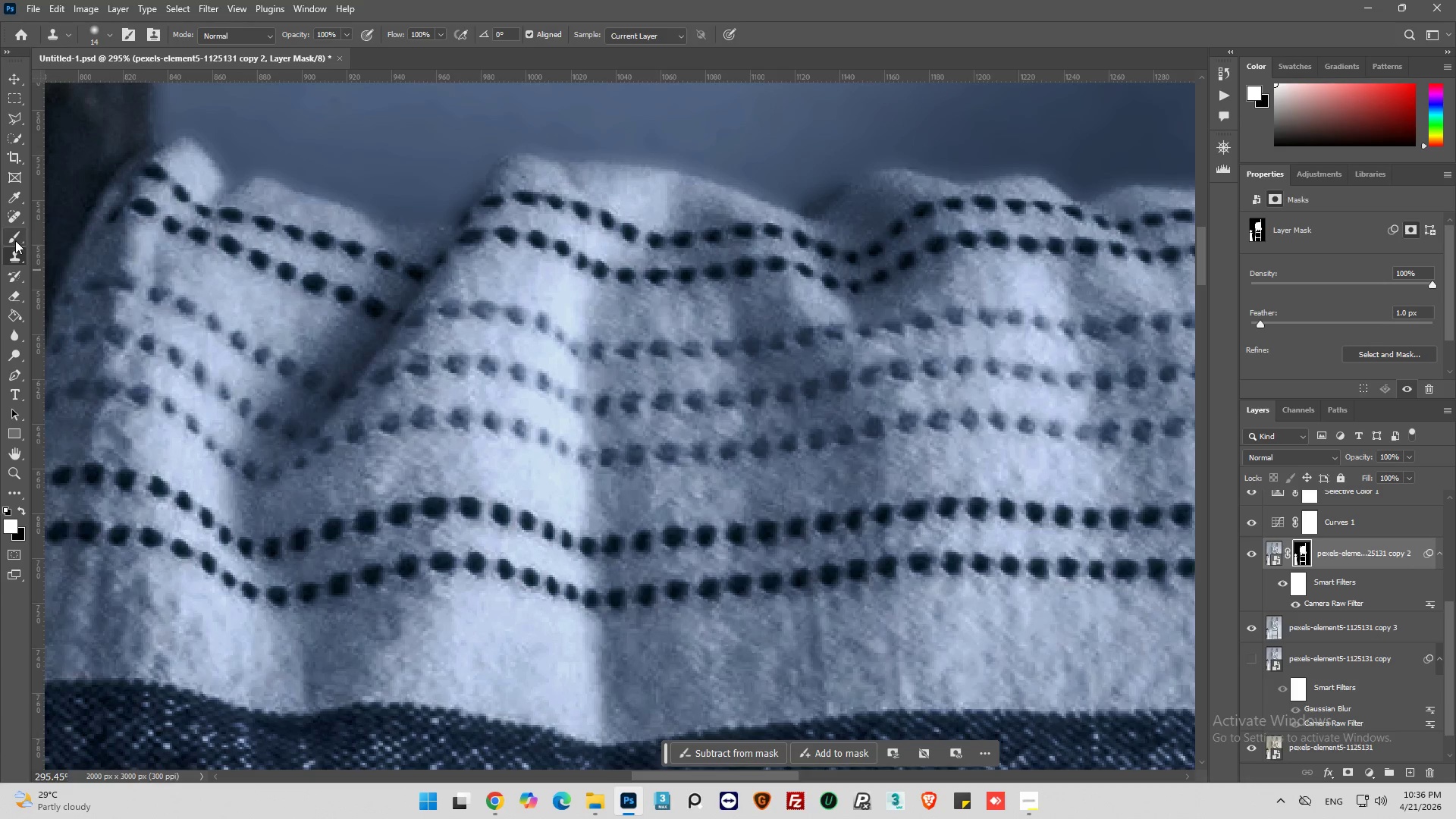 
left_click_drag(start_coordinate=[484, 192], to_coordinate=[648, 177])
 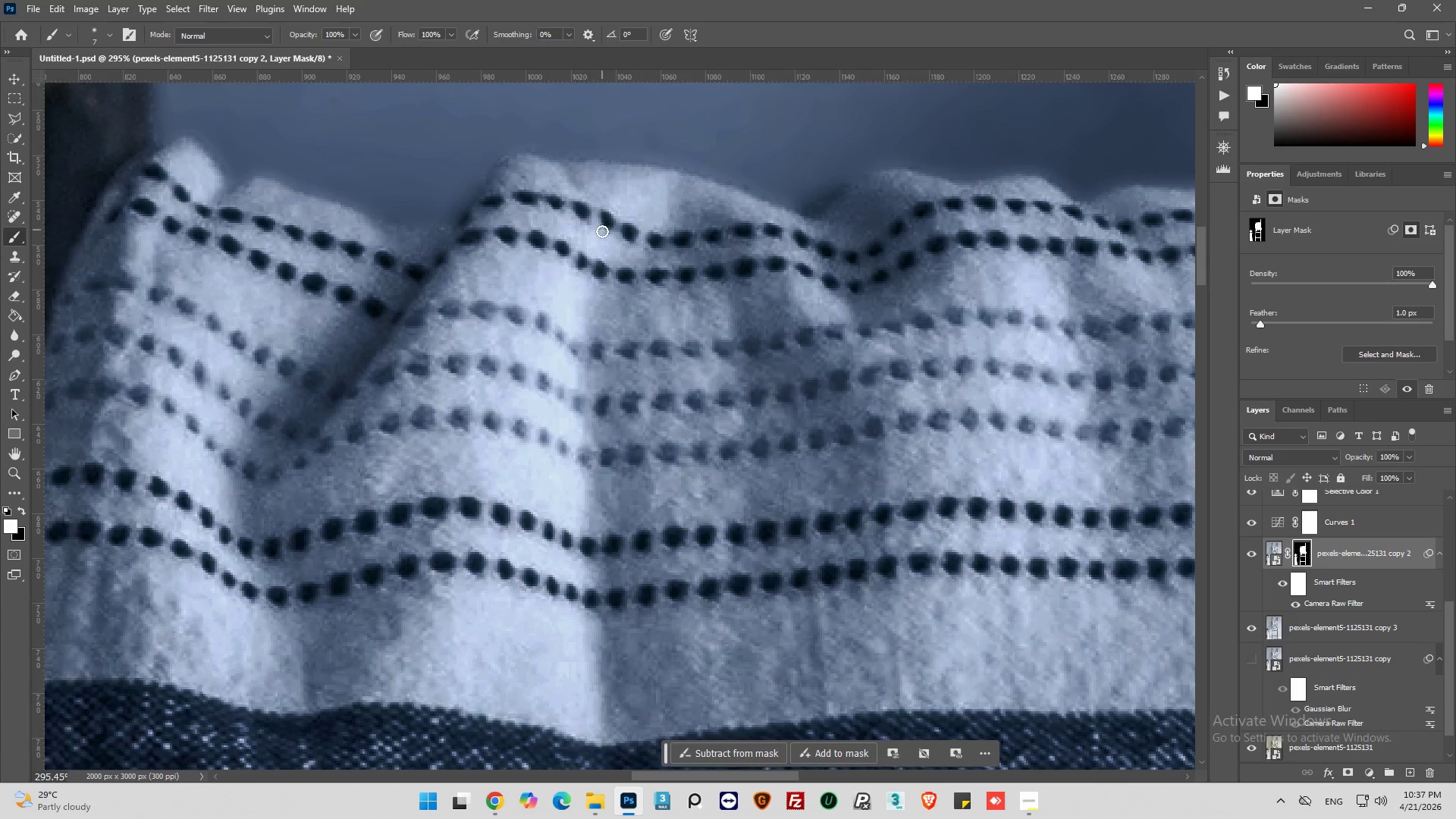 
hold_key(key=ControlLeft, duration=0.69)
 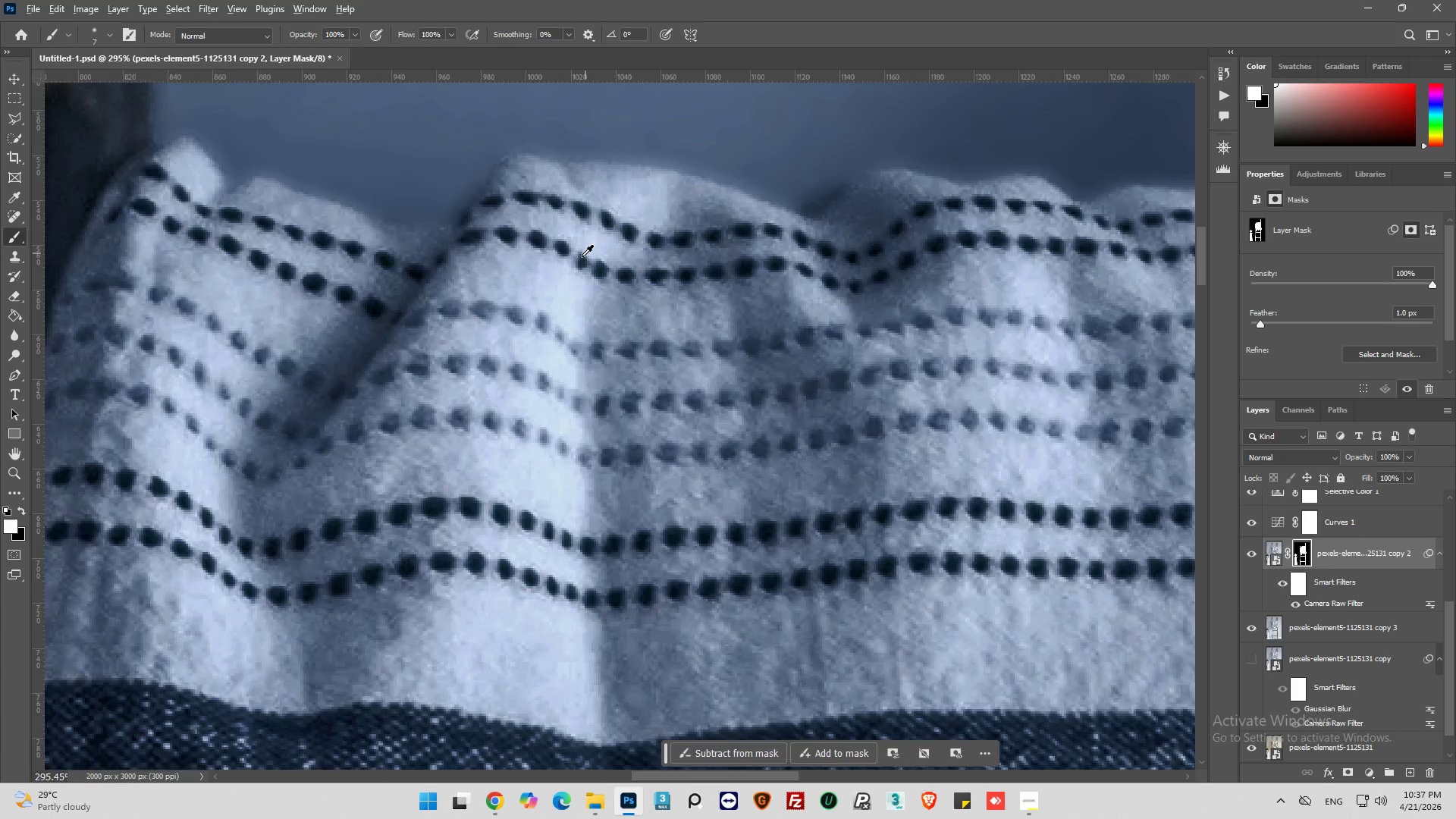 
hold_key(key=Z, duration=0.33)
 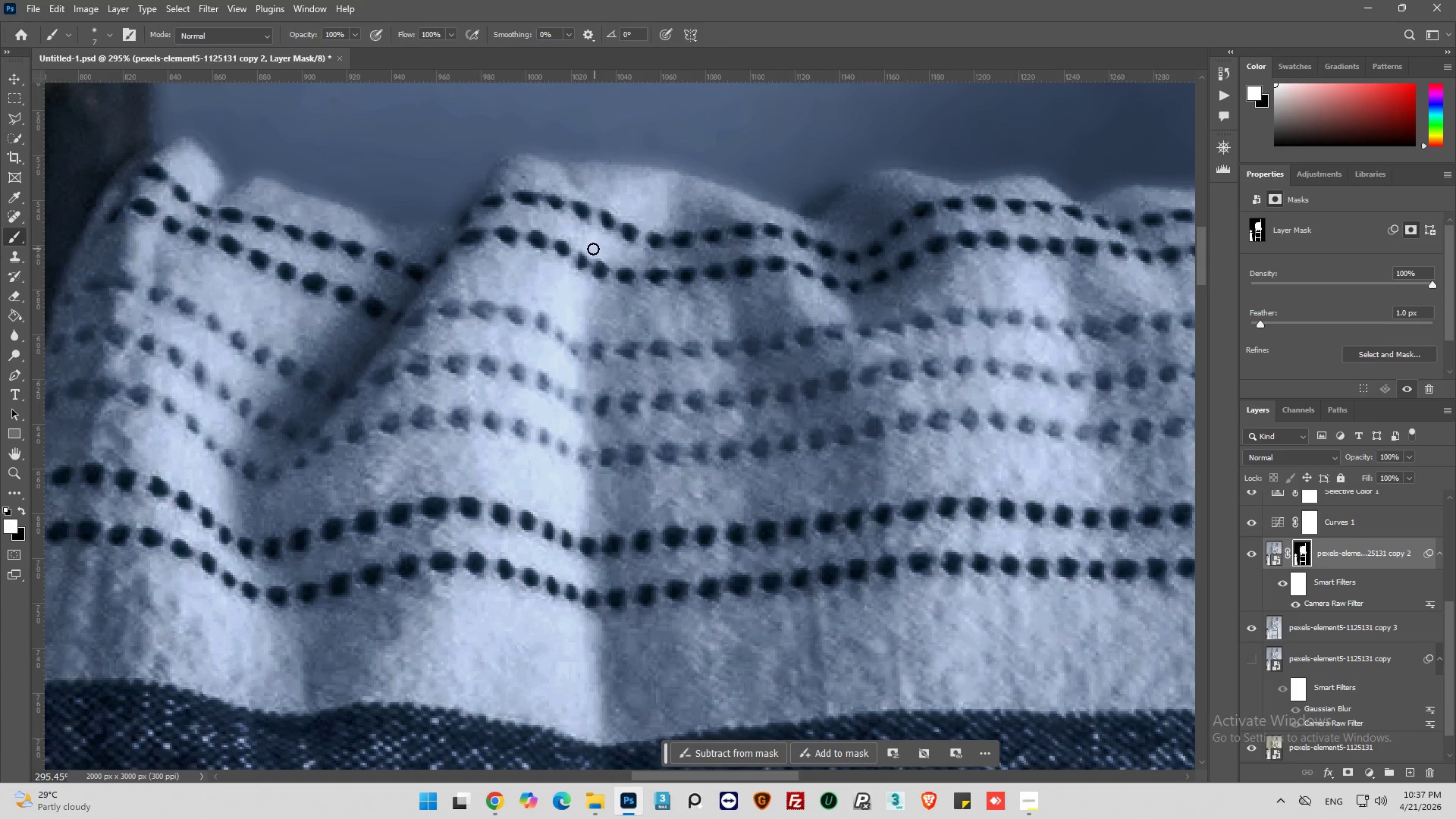 
hold_key(key=AltLeft, duration=0.41)
scroll: coordinate [1280, 653], scroll_direction: down, amount: 11.0
 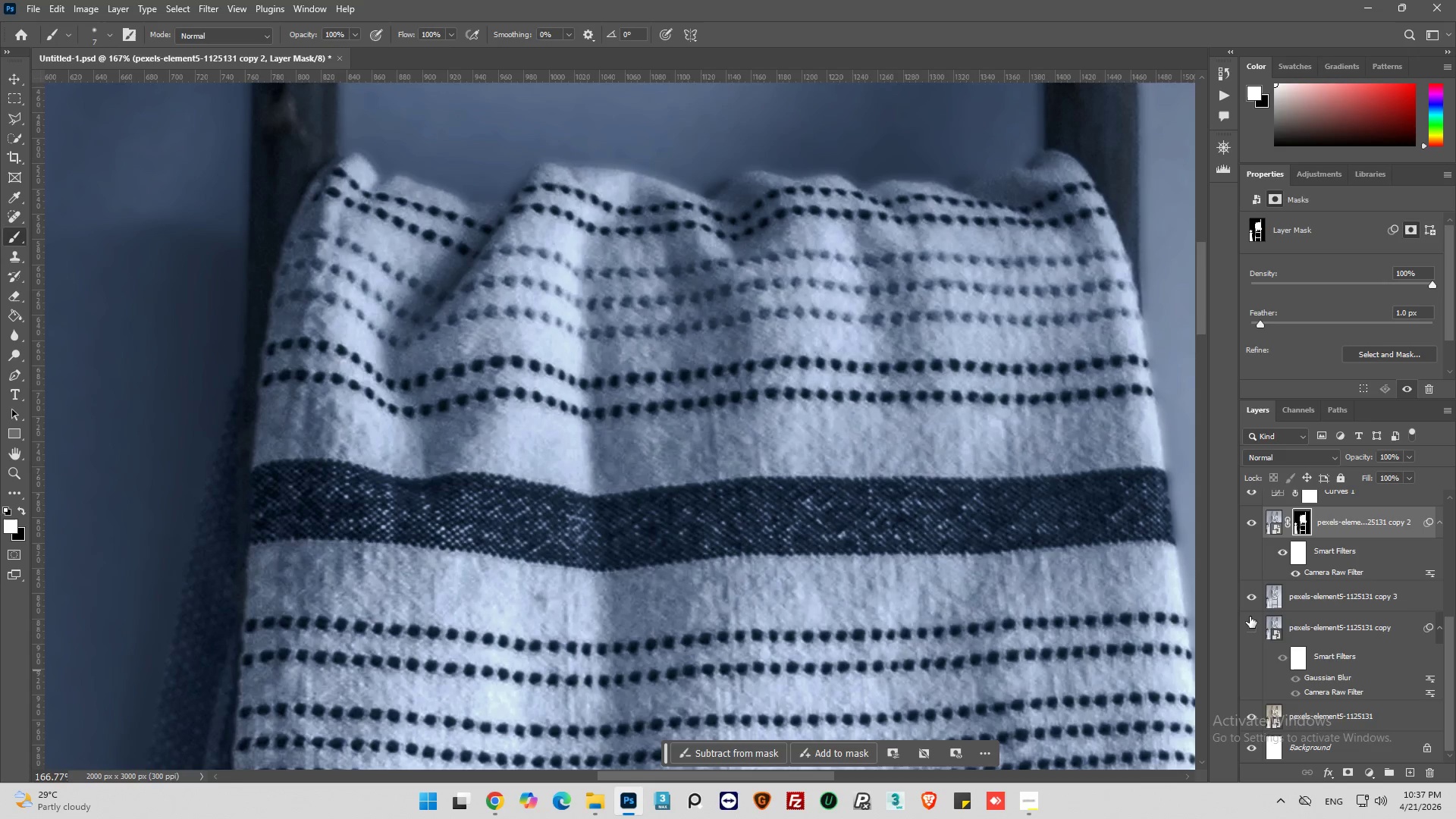 
left_click([1254, 597])
 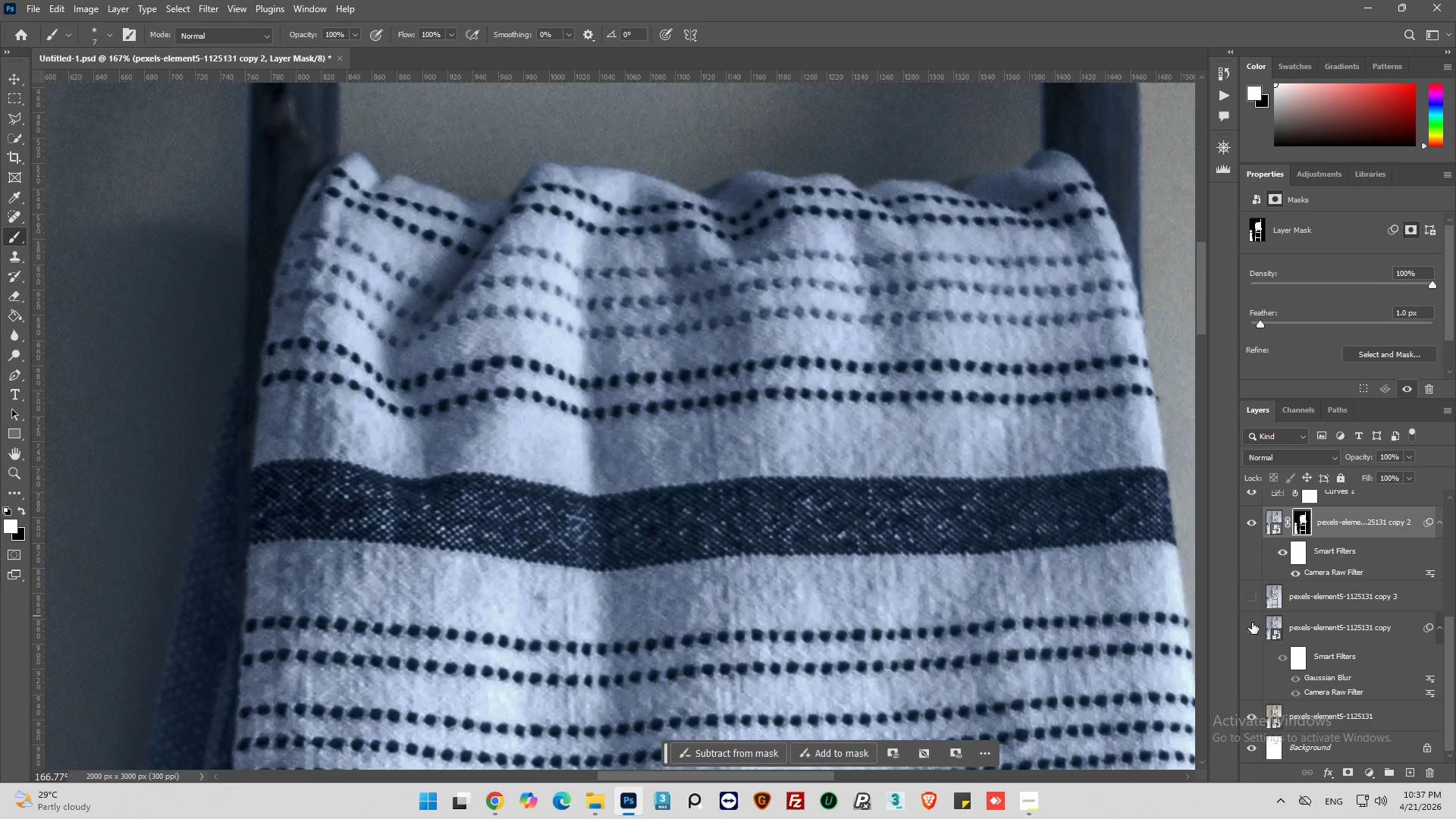 
left_click([1251, 626])
 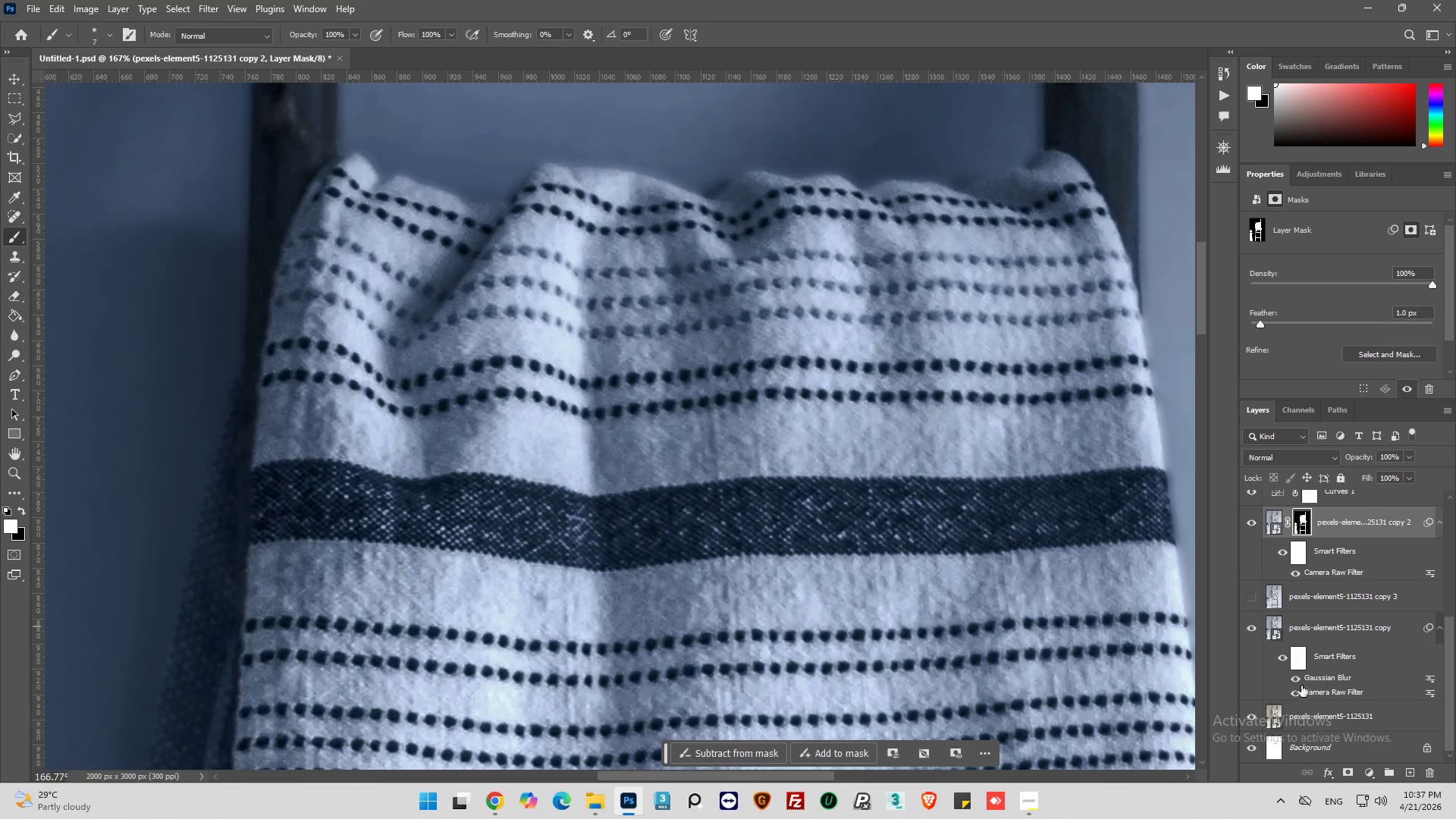 
left_click([1295, 681])
 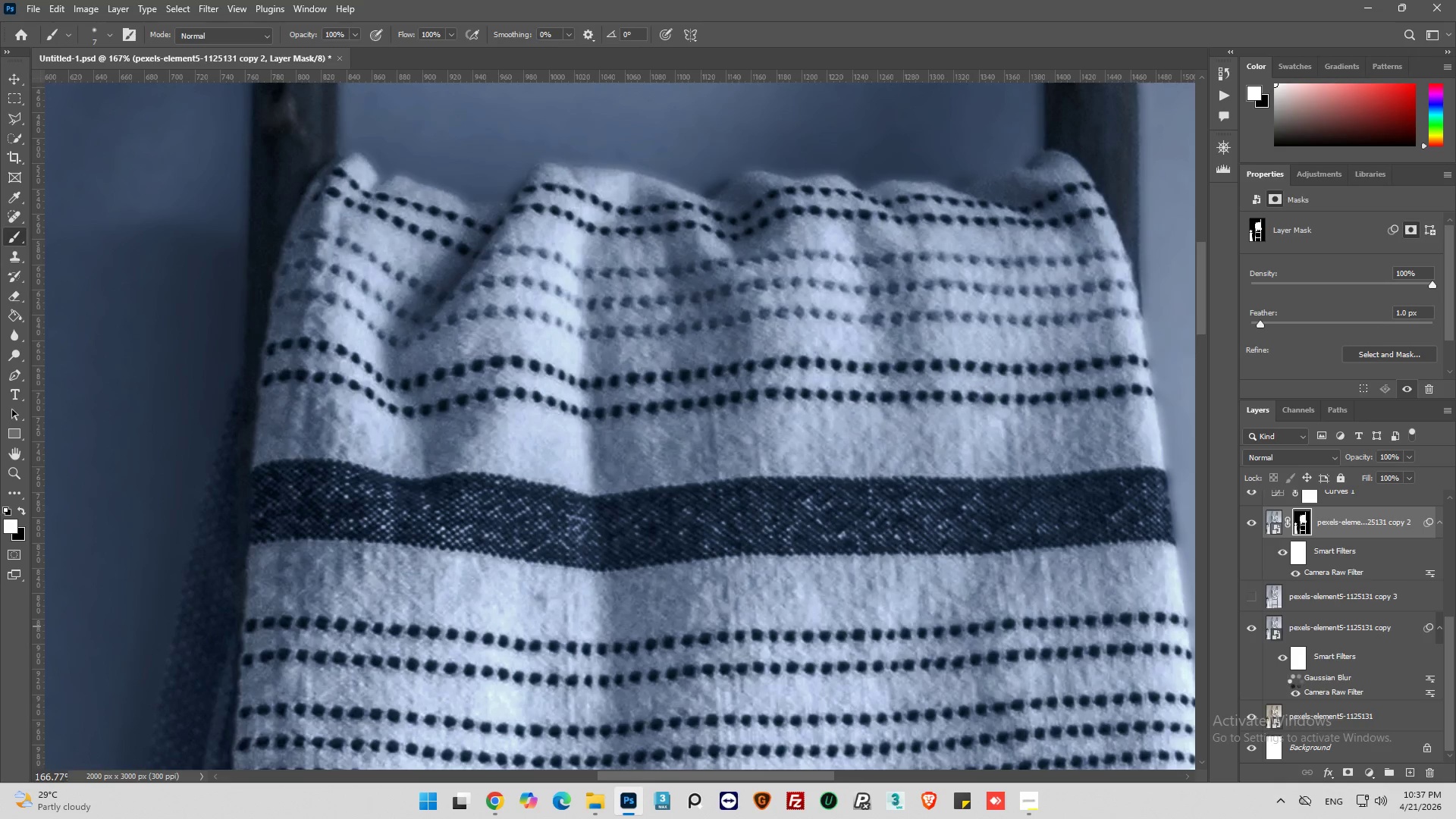 
left_click([1295, 681])
 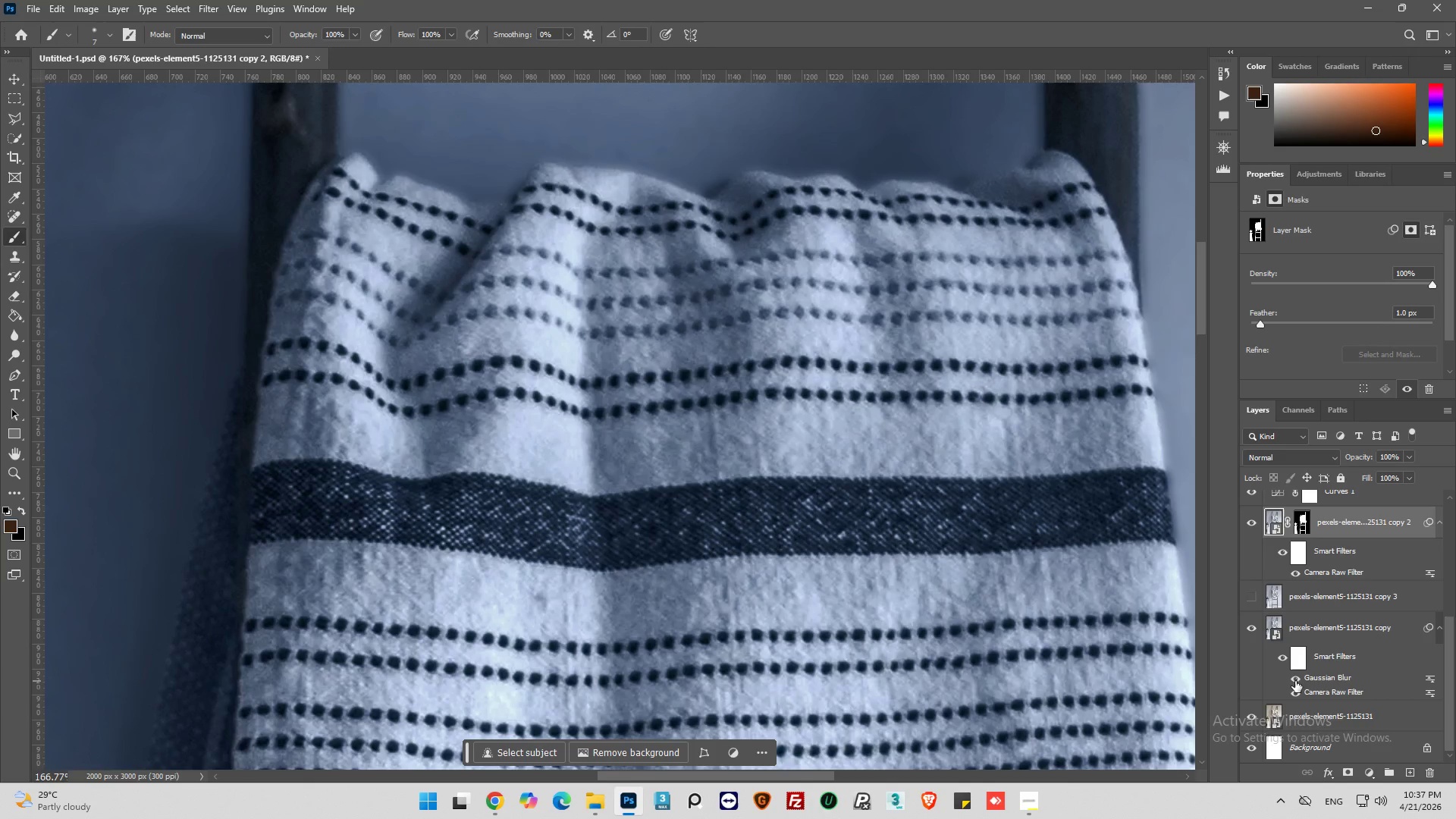 
left_click([1295, 681])
 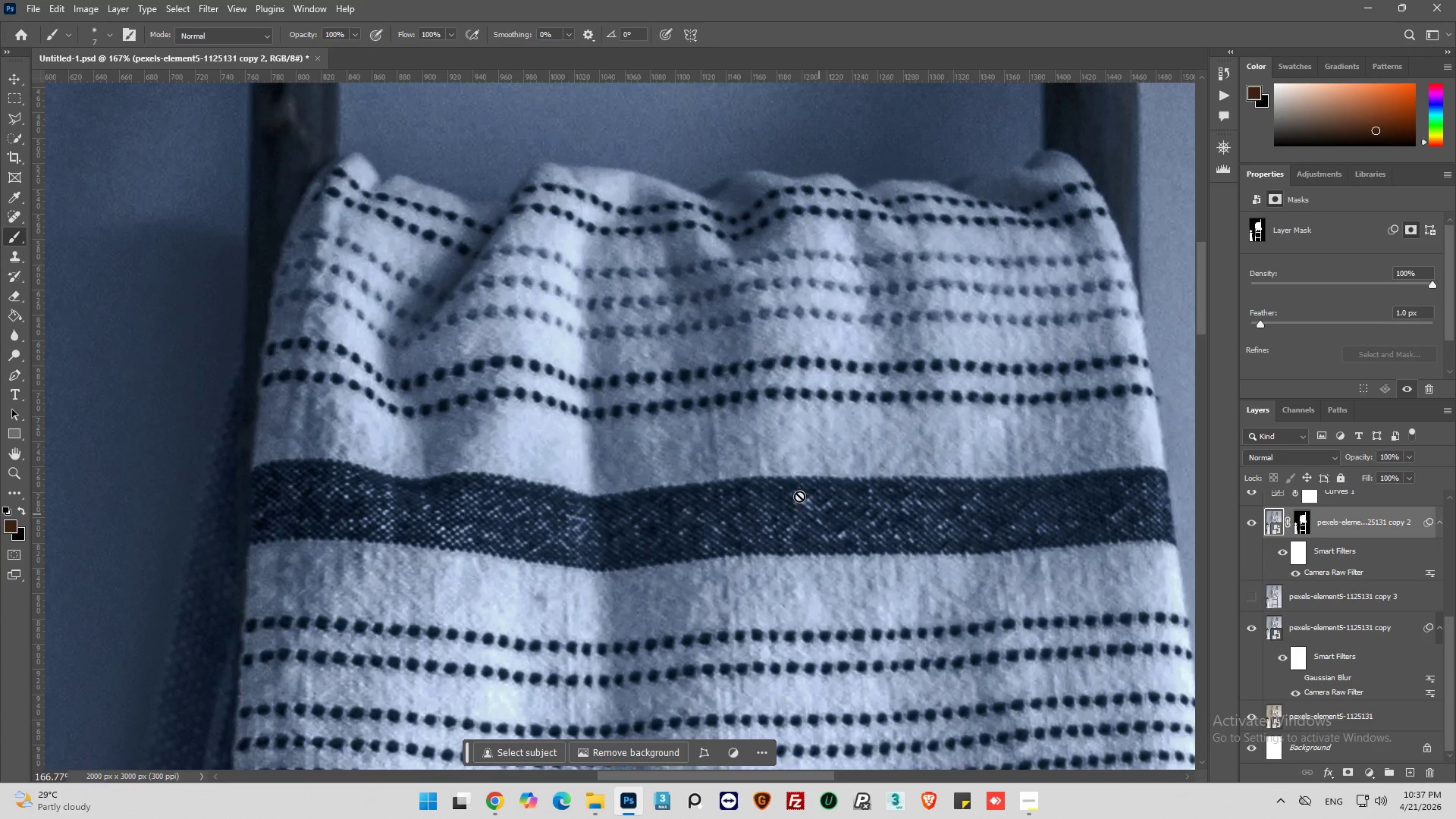 
hold_key(key=AltLeft, duration=0.45)
 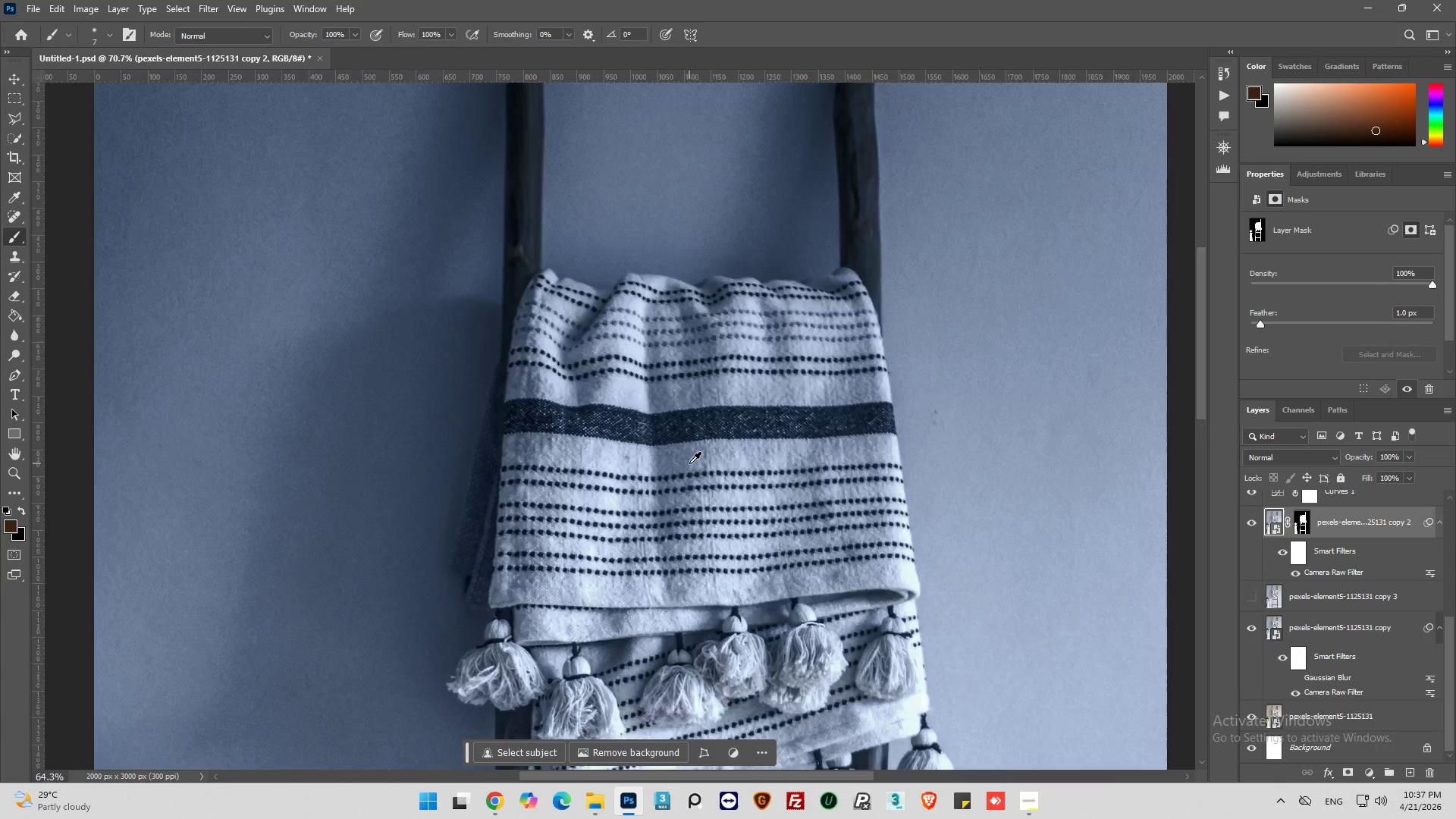 
key(Alt+AltLeft)
 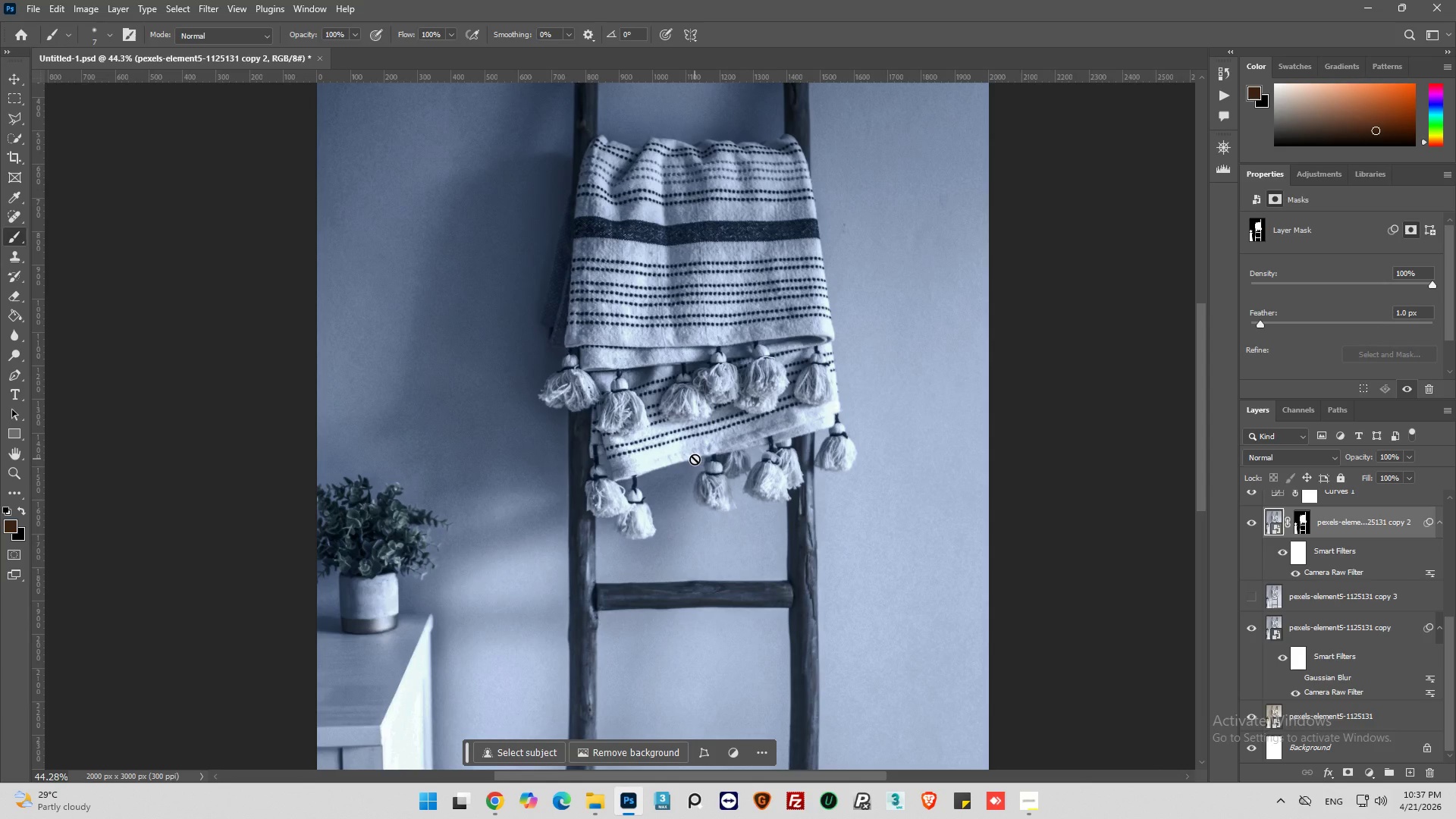 
scroll: coordinate [695, 459], scroll_direction: down, amount: 38.0
 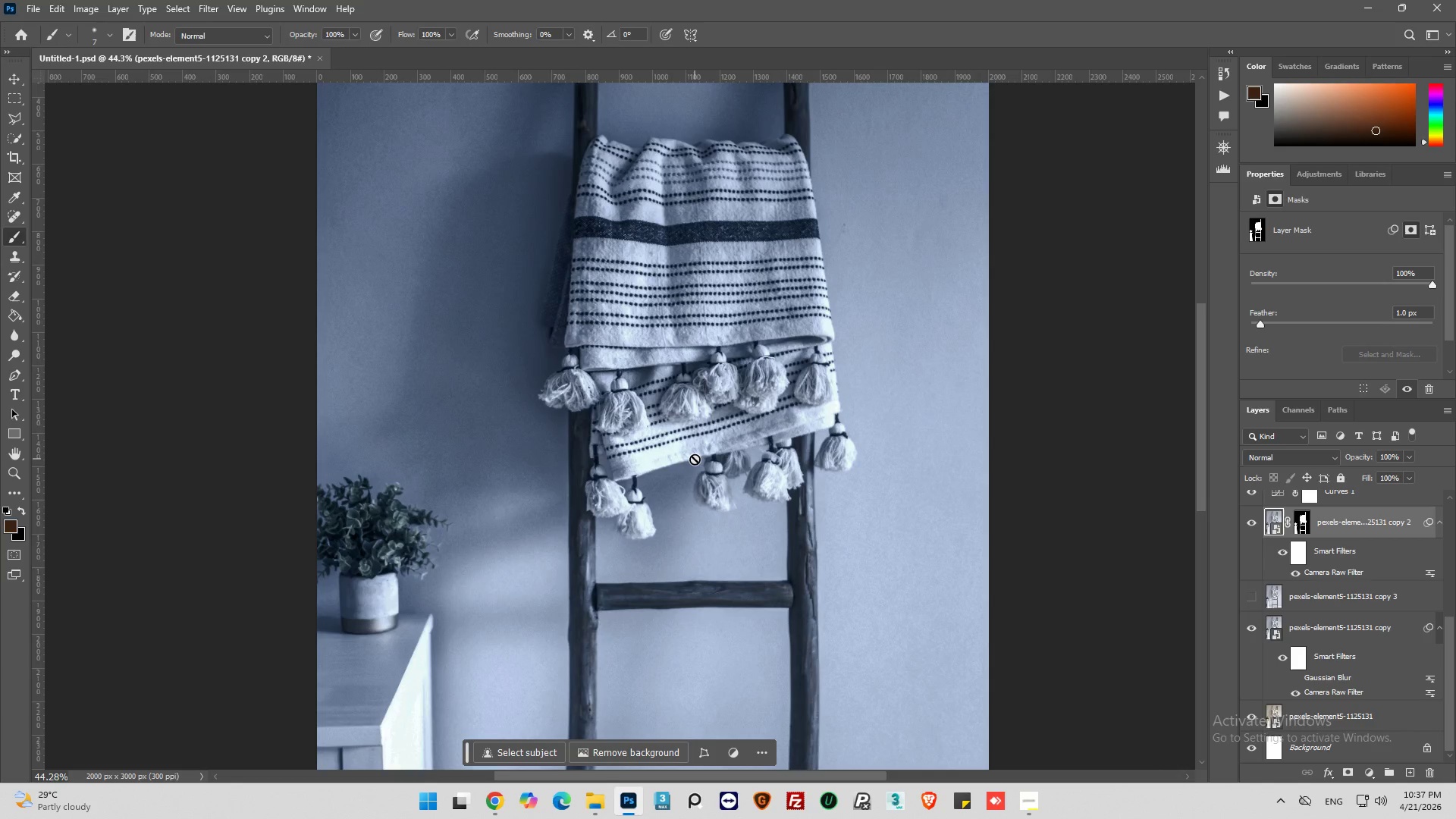 
hold_key(key=AltLeft, duration=0.31)
 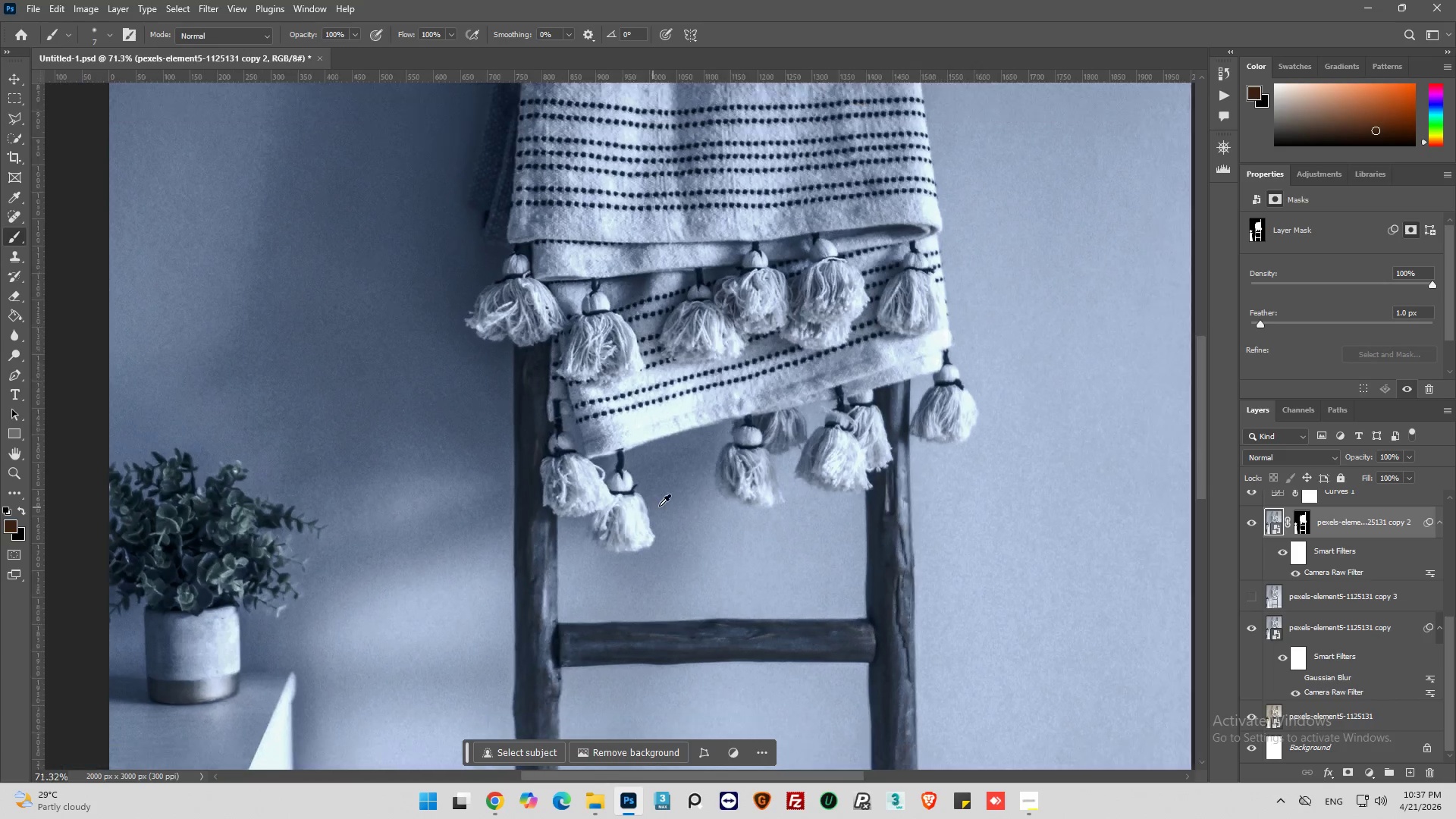 
key(Alt+AltLeft)
 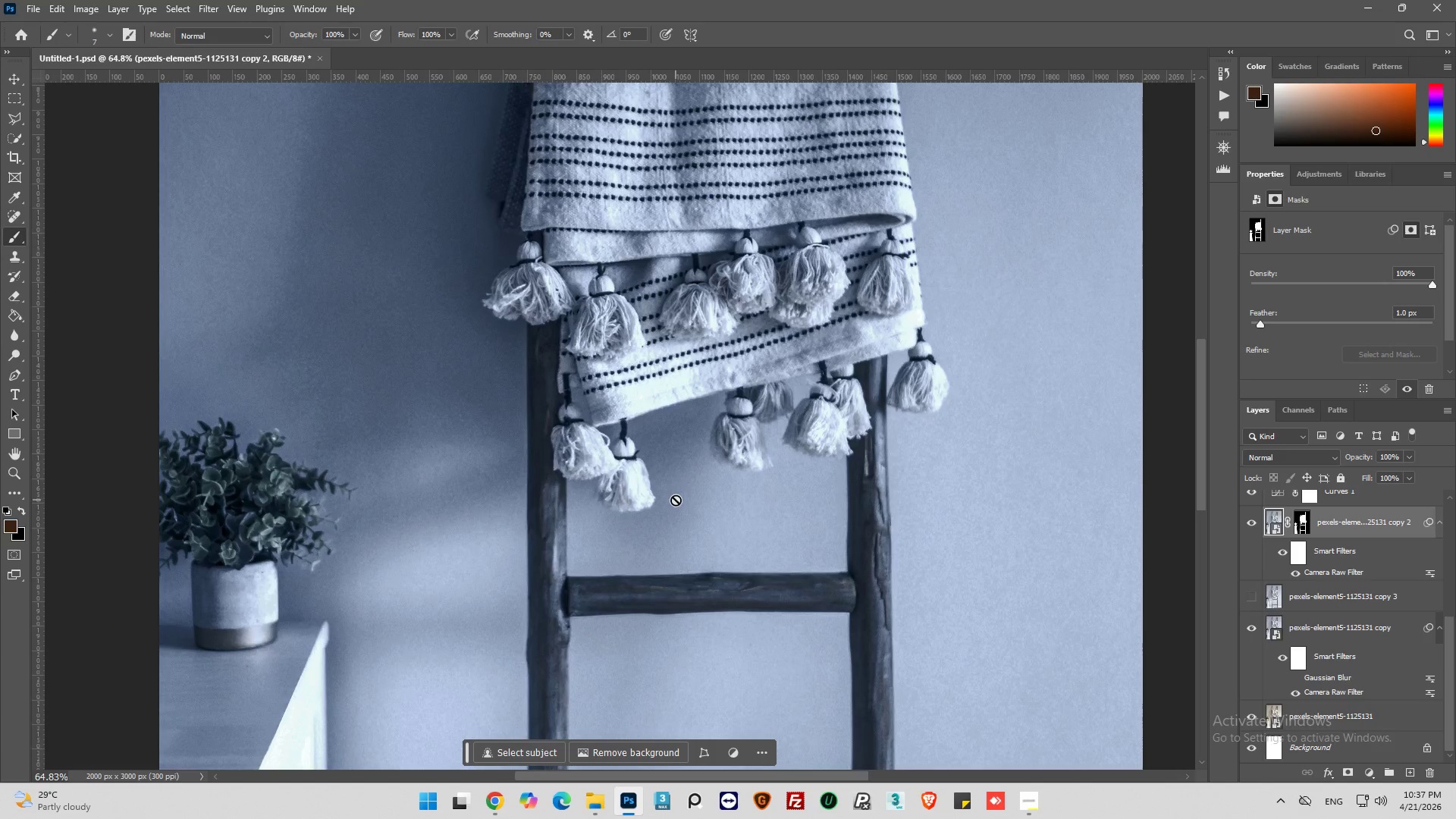 
scroll: coordinate [674, 501], scroll_direction: none, amount: 0.0
 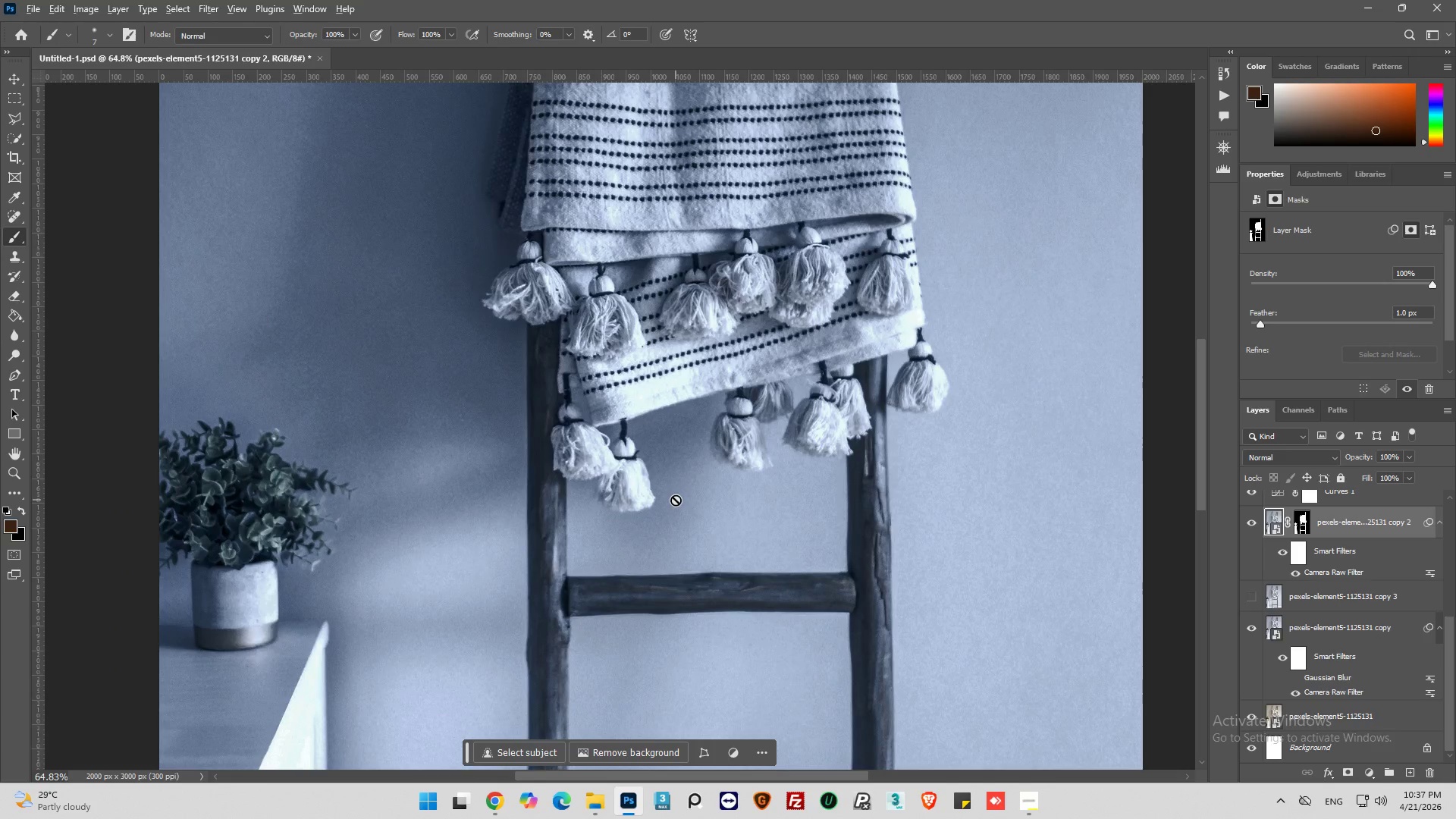 
hold_key(key=AltLeft, duration=0.34)
scroll: coordinate [676, 500], scroll_direction: down, amount: 2.0
 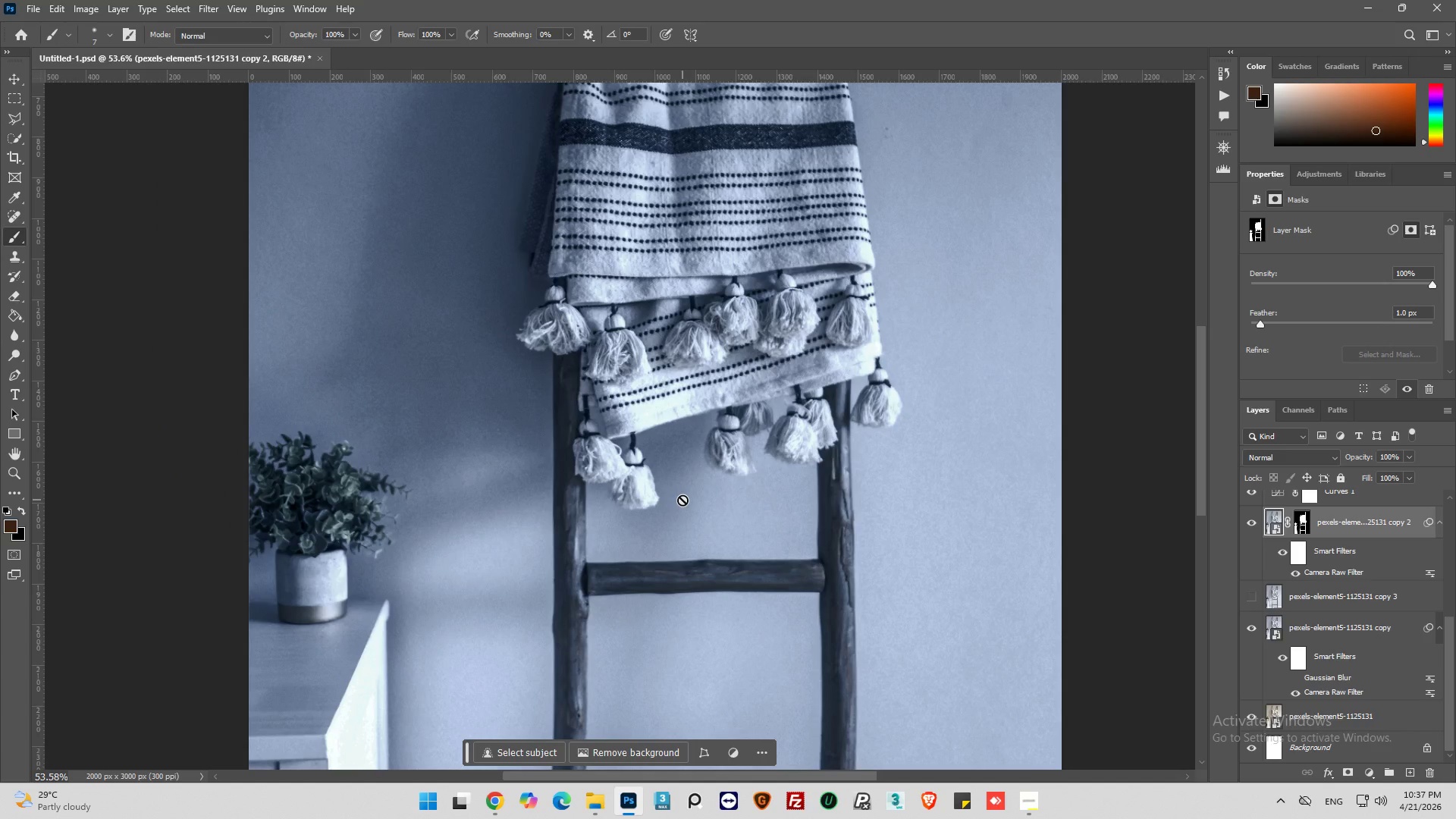 
wait(5.21)
 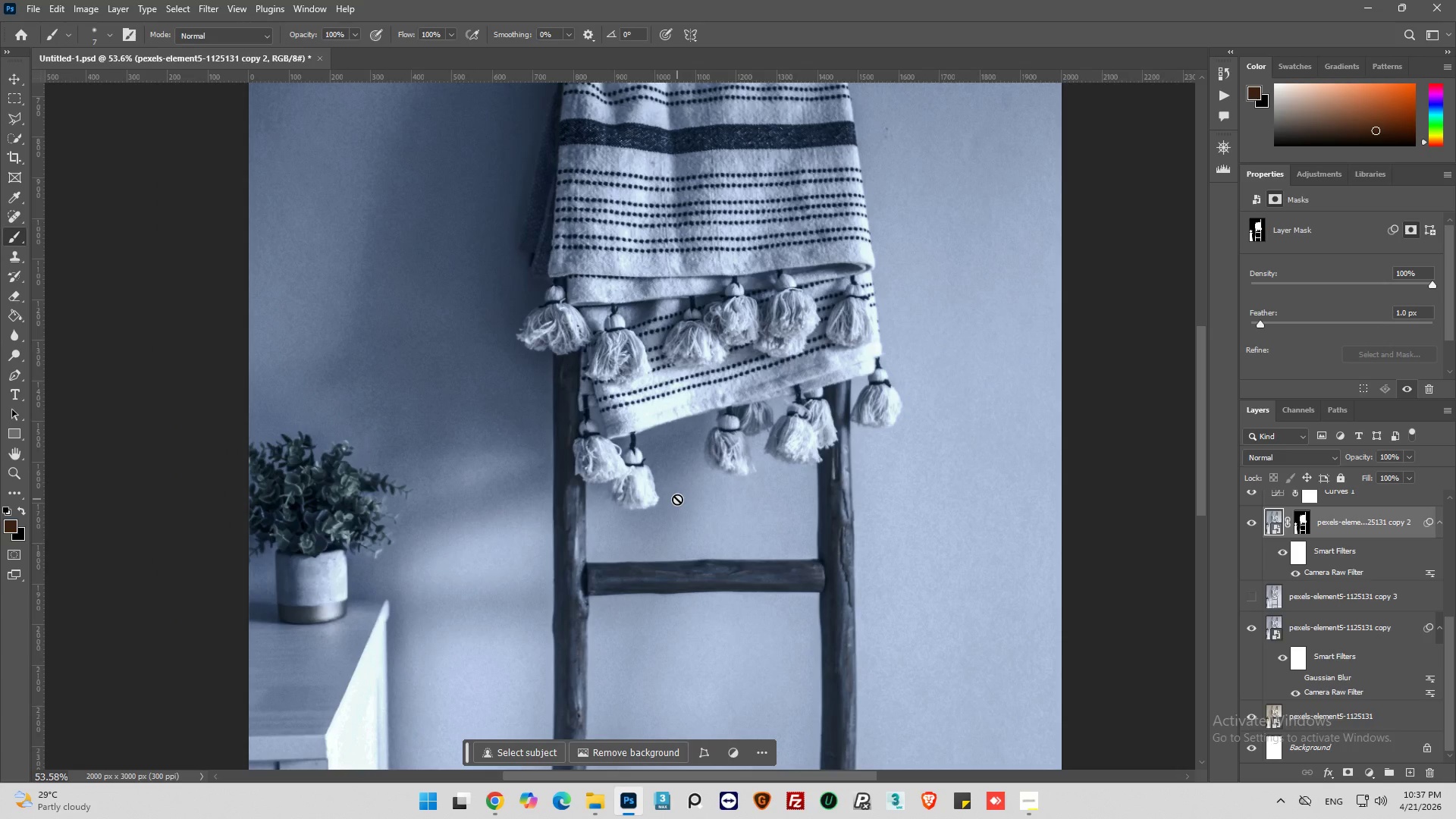 
hold_key(key=AltLeft, duration=0.33)
scroll: coordinate [684, 504], scroll_direction: down, amount: 1.0
 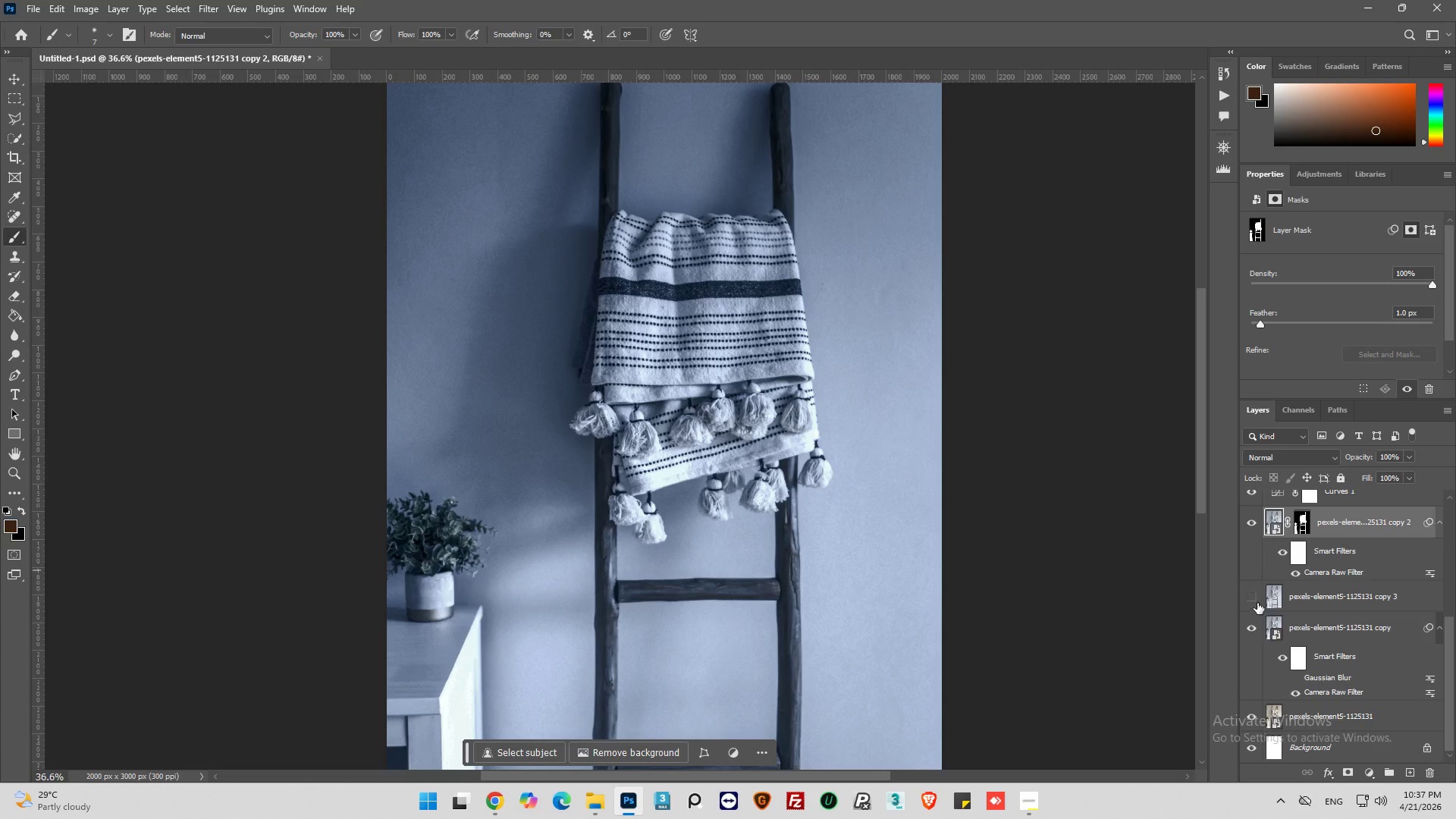 
left_click([1250, 598])
 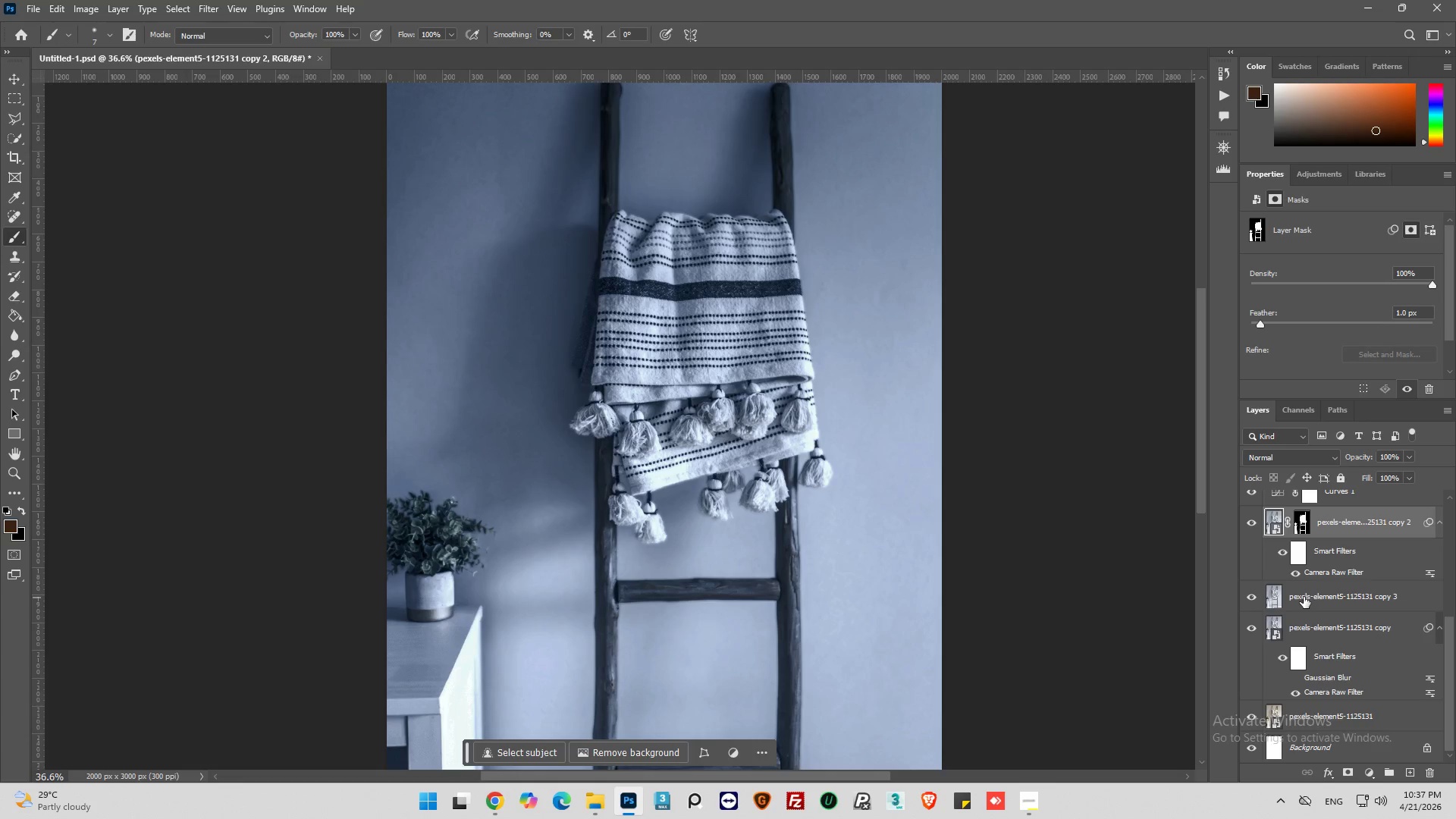 
left_click([1269, 595])
 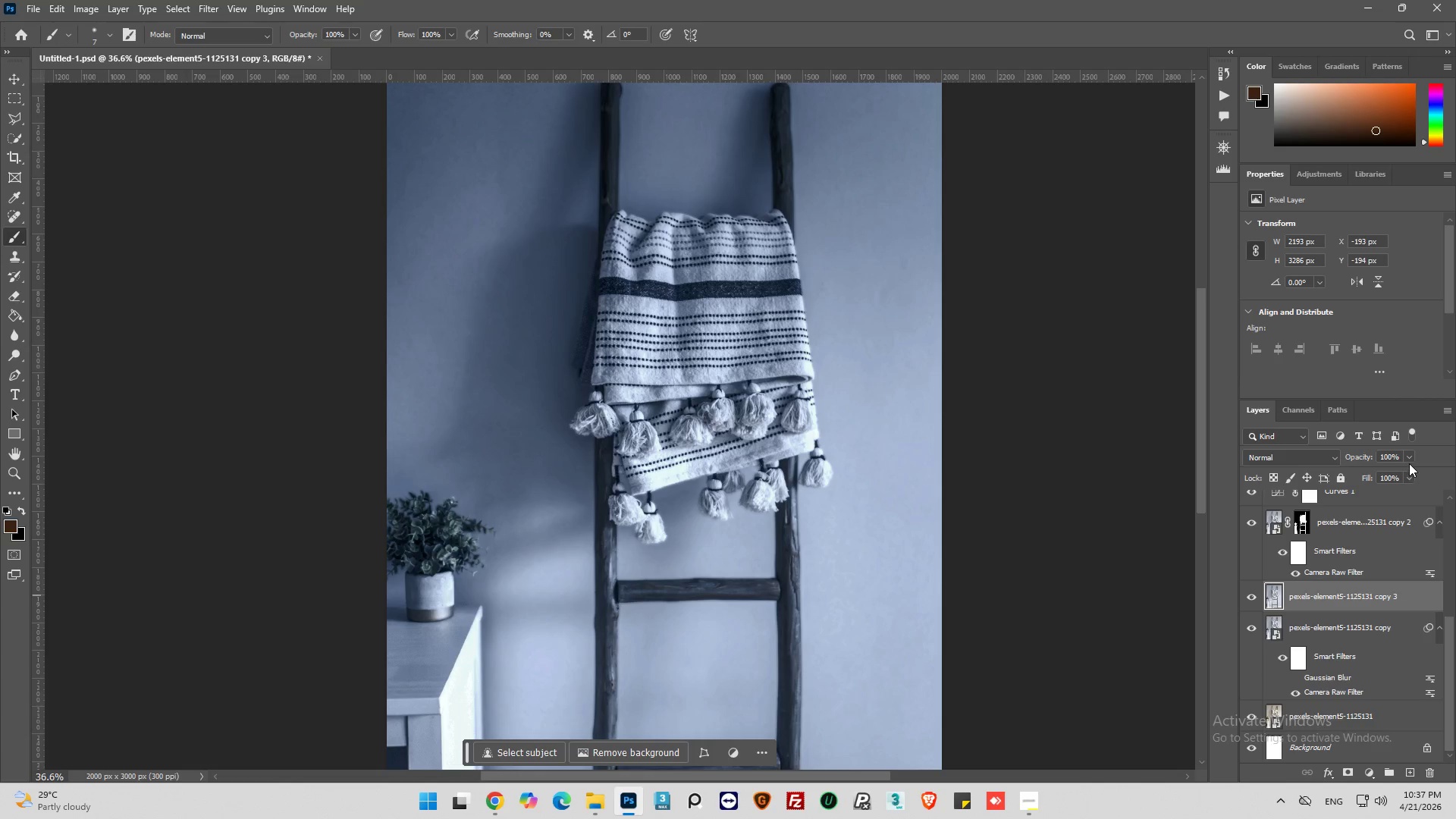 
left_click([1409, 460])
 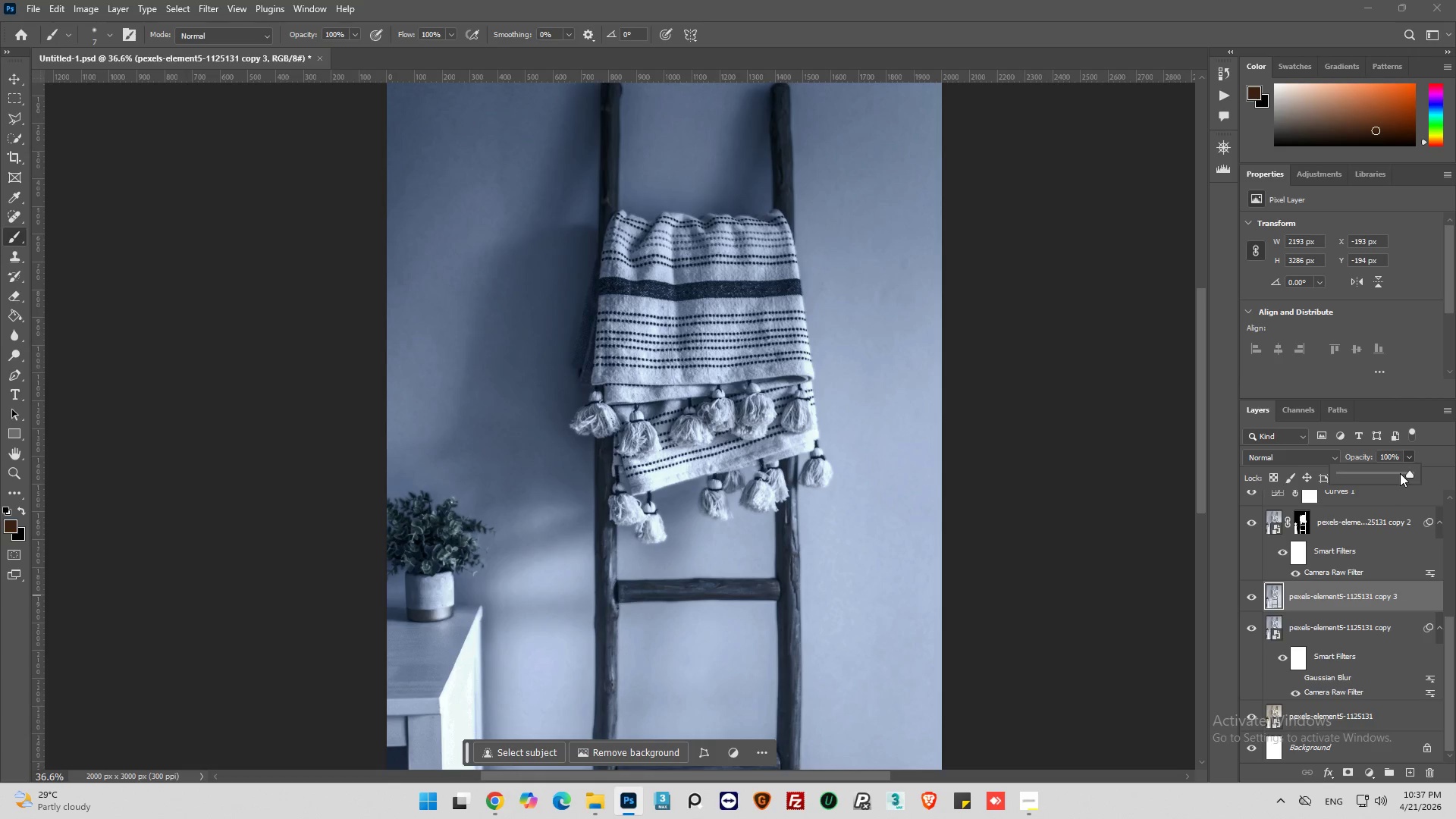 
left_click_drag(start_coordinate=[1400, 473], to_coordinate=[1378, 478])
 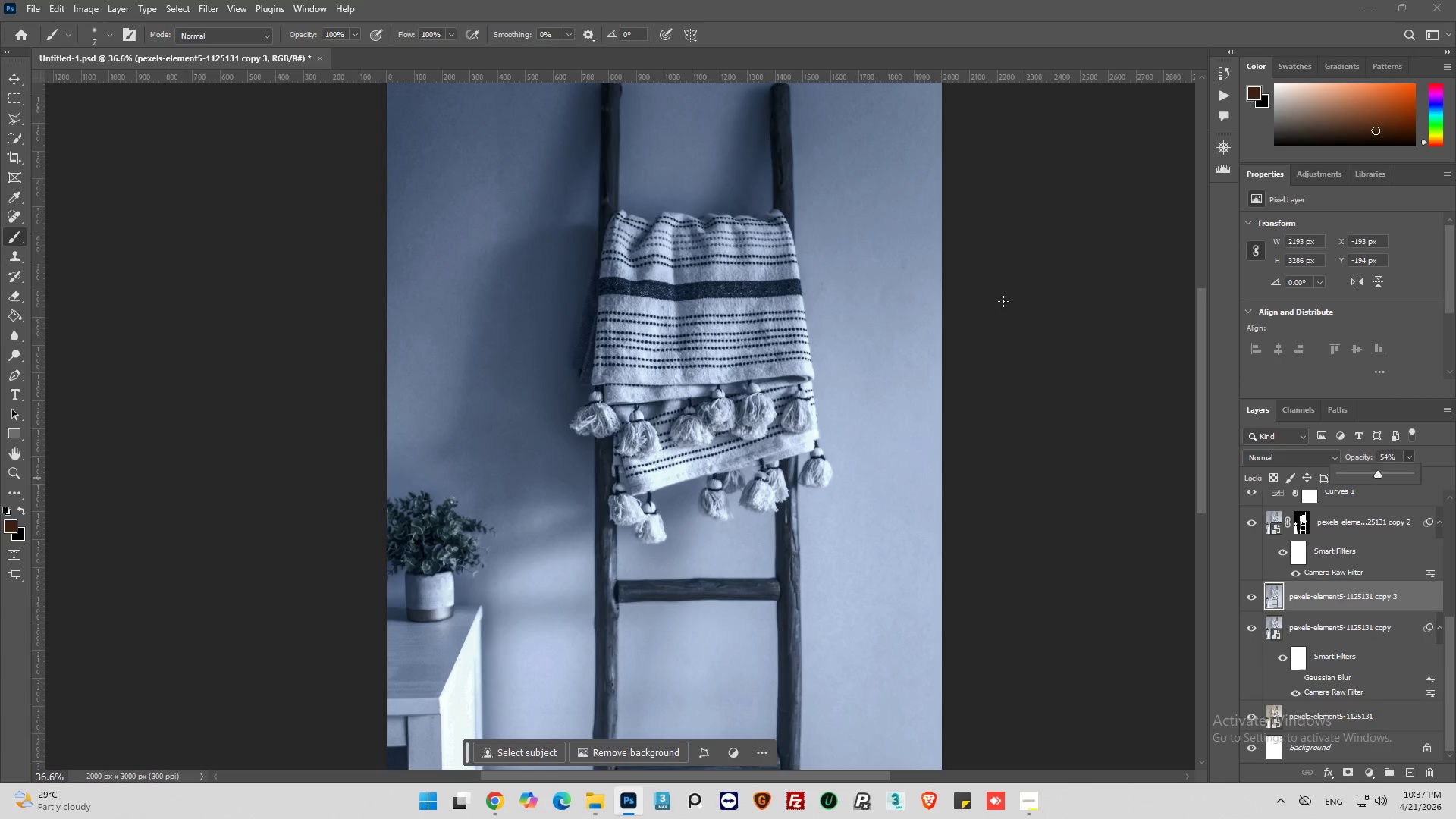 
hold_key(key=AltLeft, duration=0.86)
 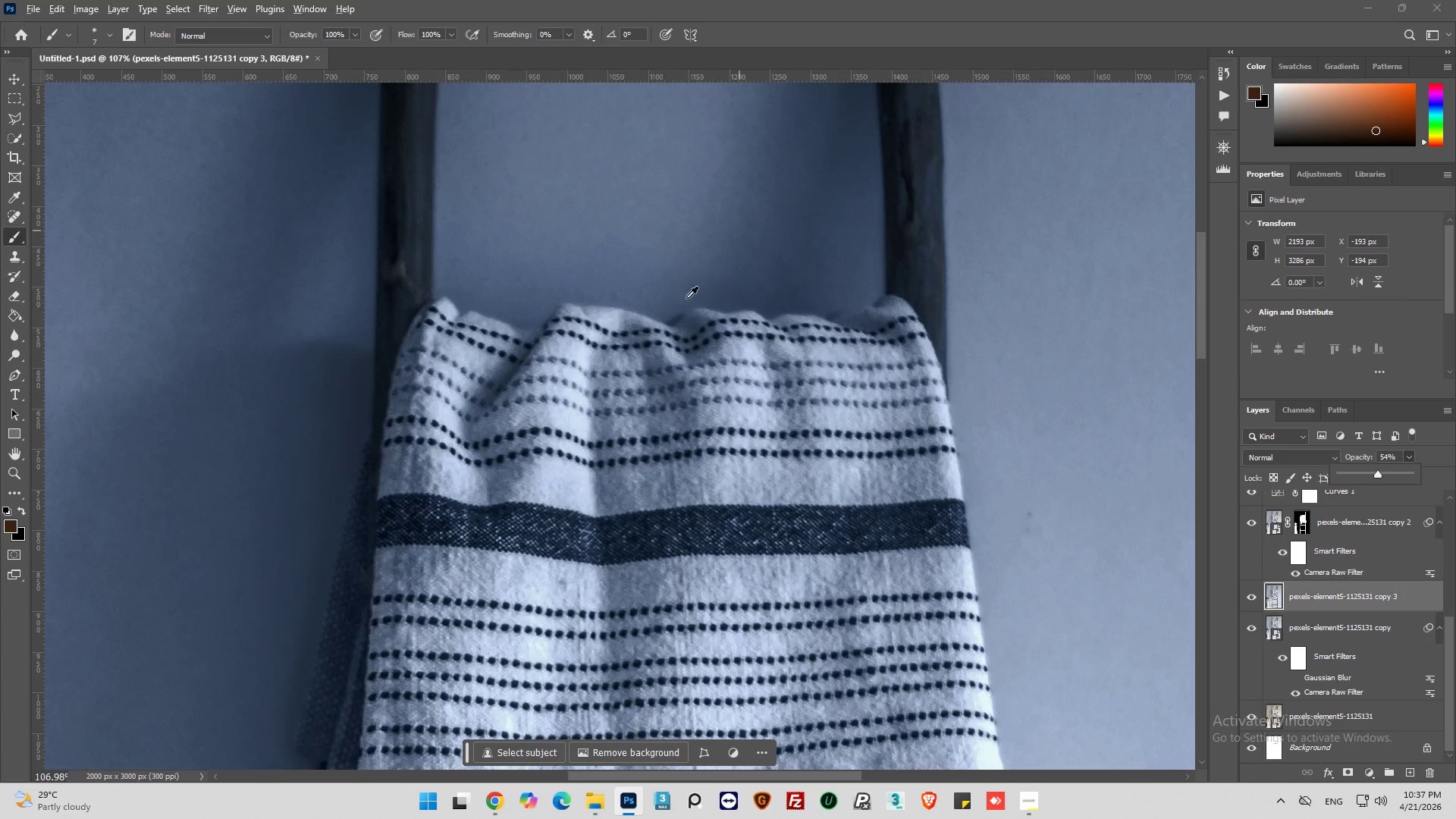 
key(Alt+AltLeft)
 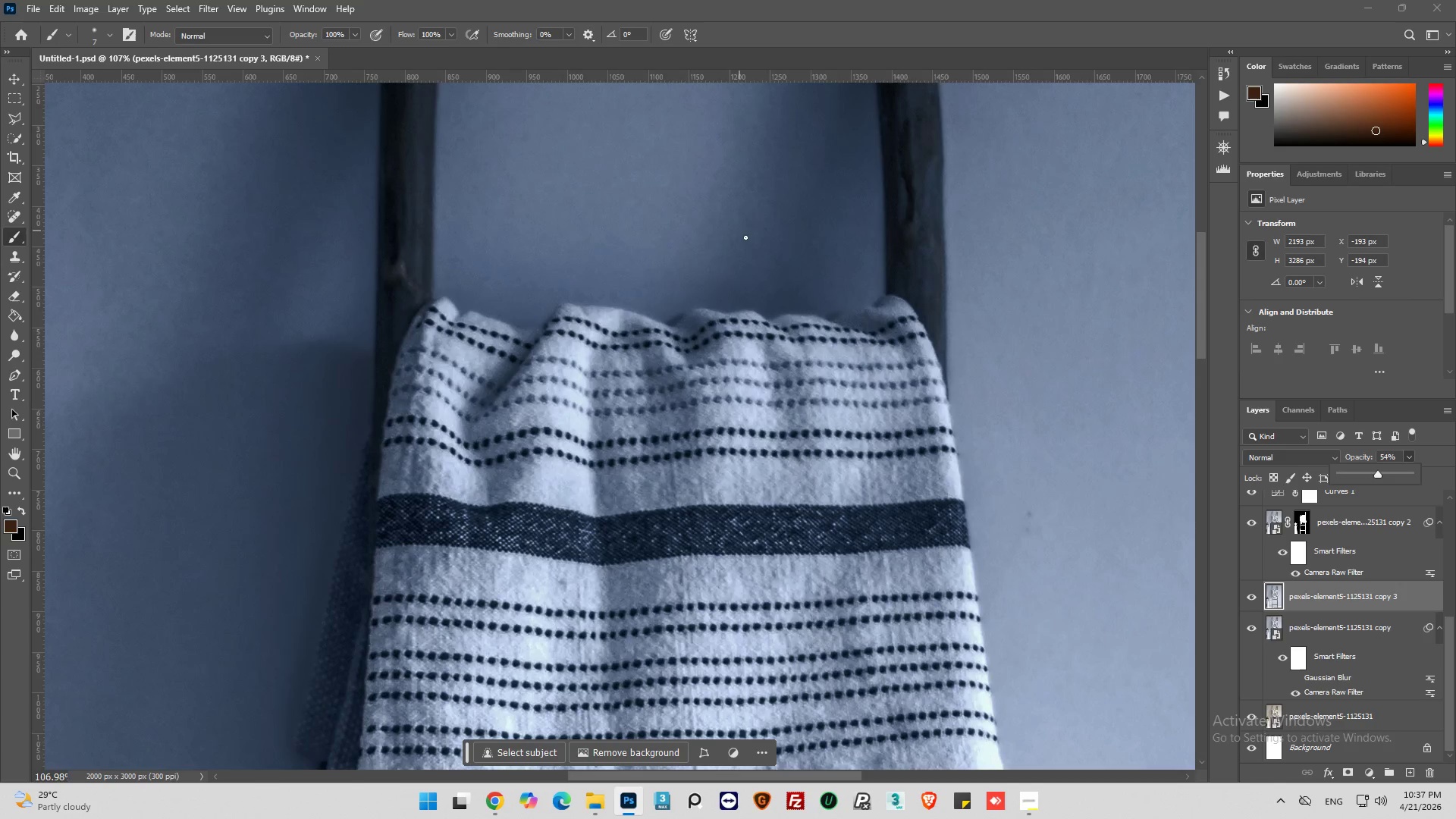 
hold_key(key=AltLeft, duration=0.42)
 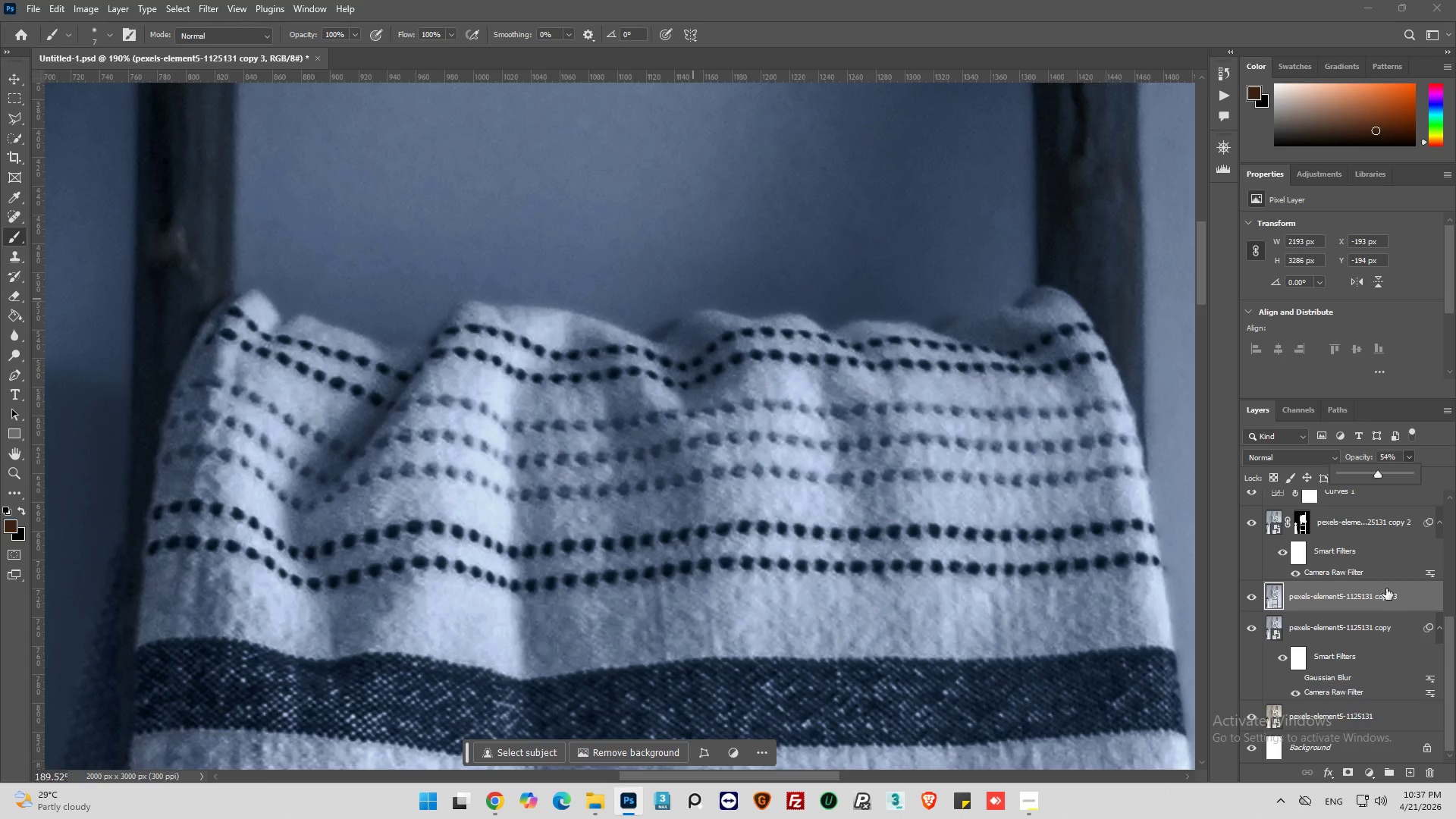 
scroll: coordinate [692, 300], scroll_direction: up, amount: 21.0
 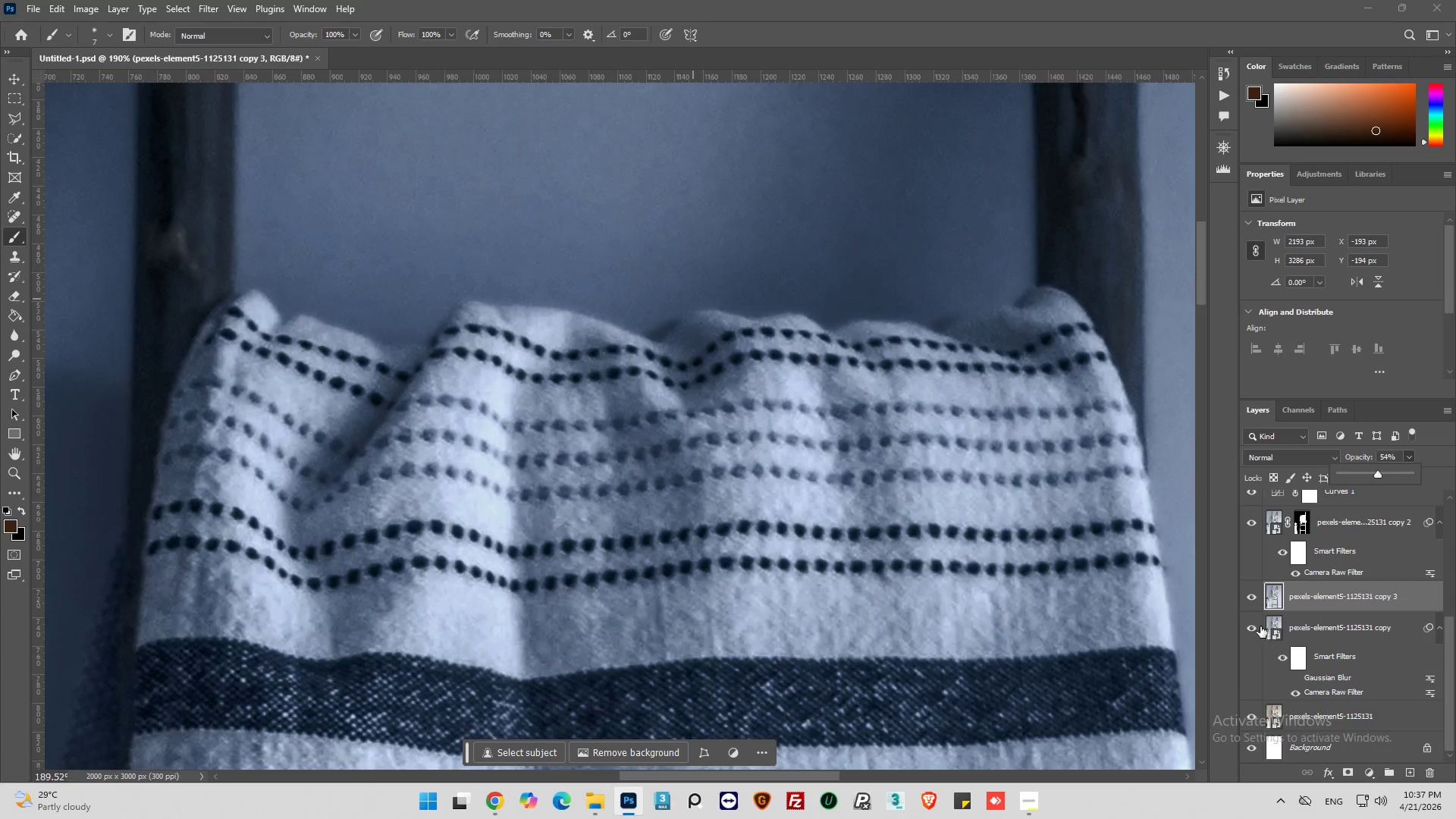 
left_click([1247, 596])
 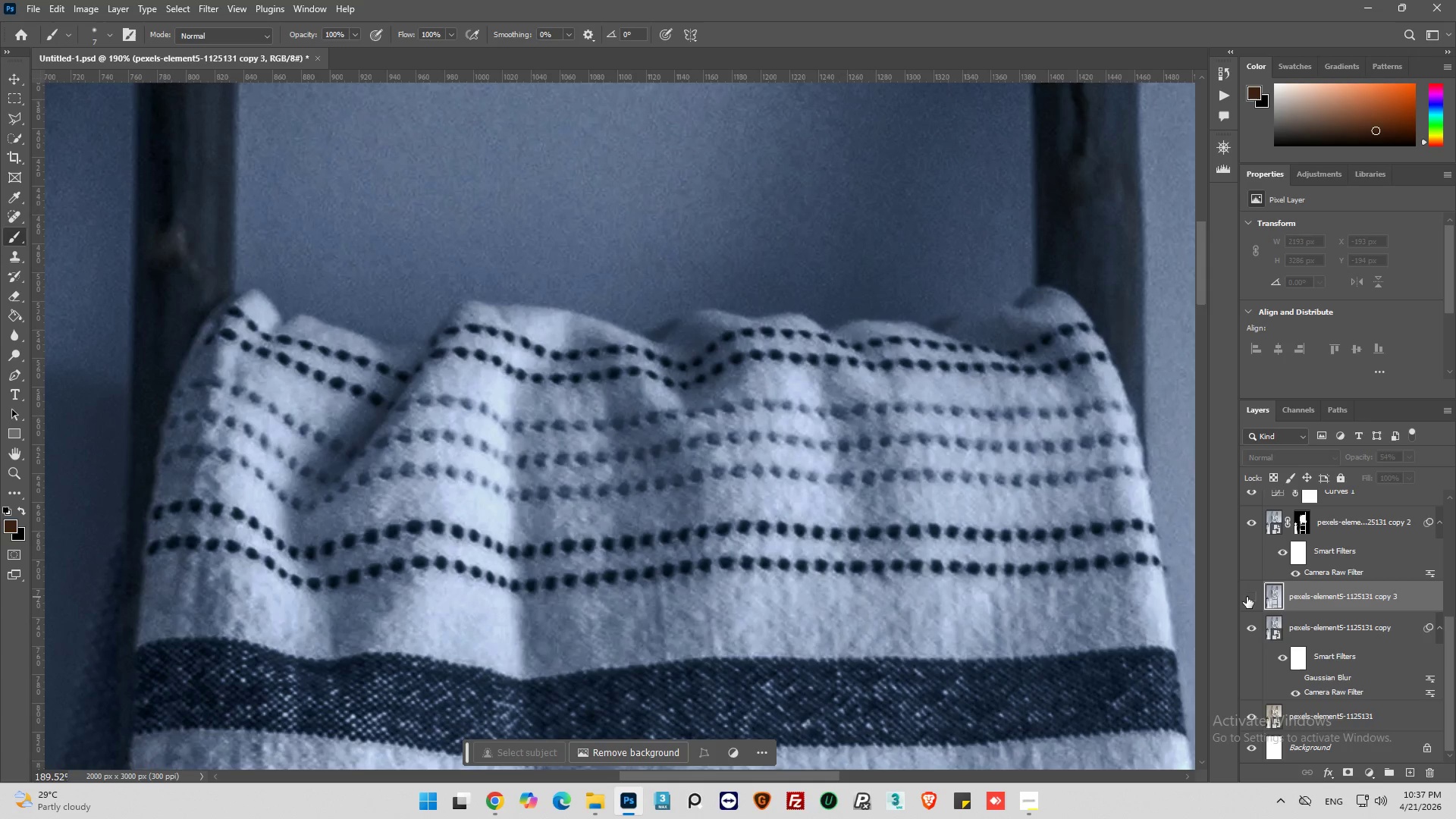 
left_click([1247, 597])
 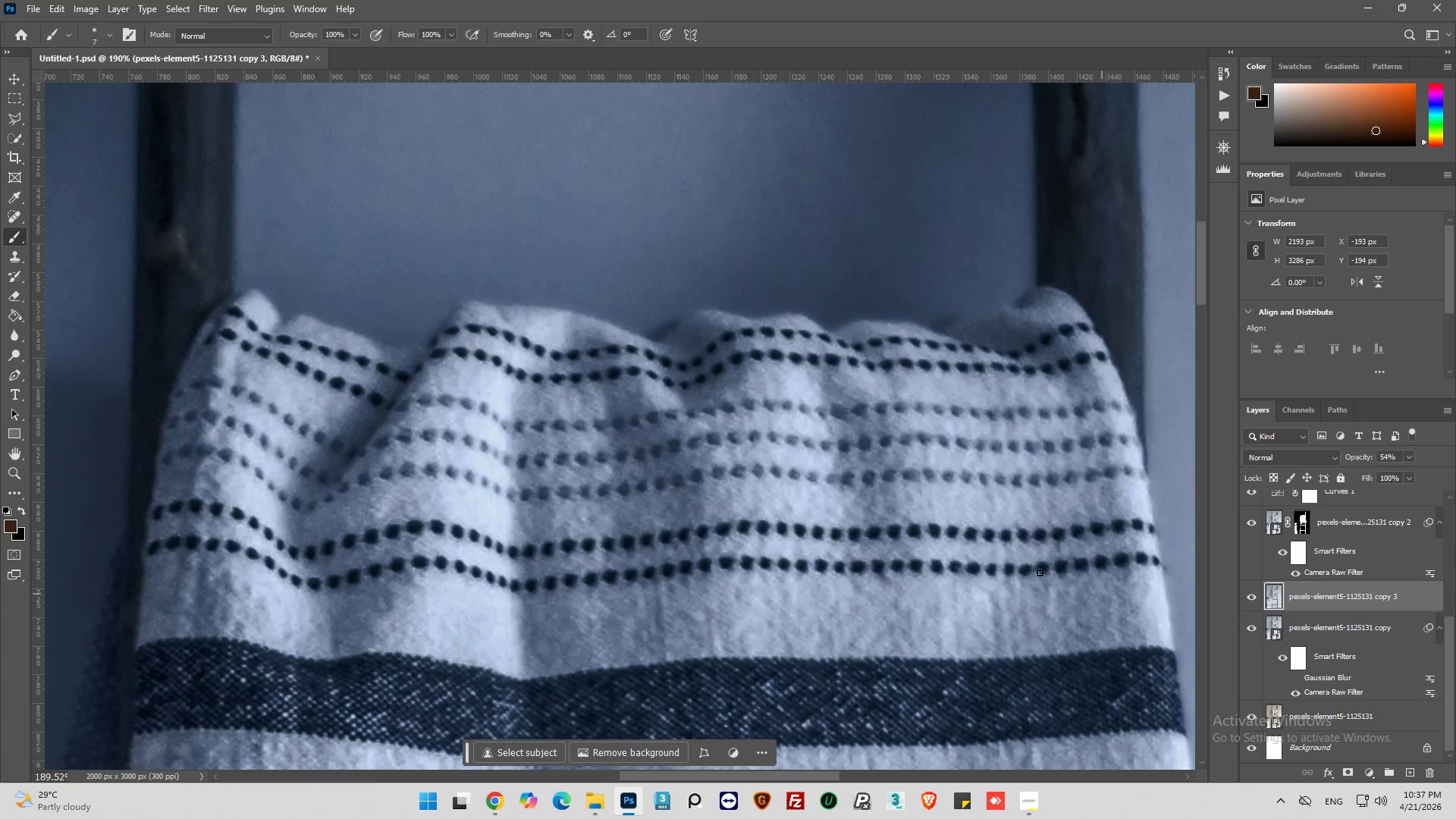 
hold_key(key=AltLeft, duration=0.36)
 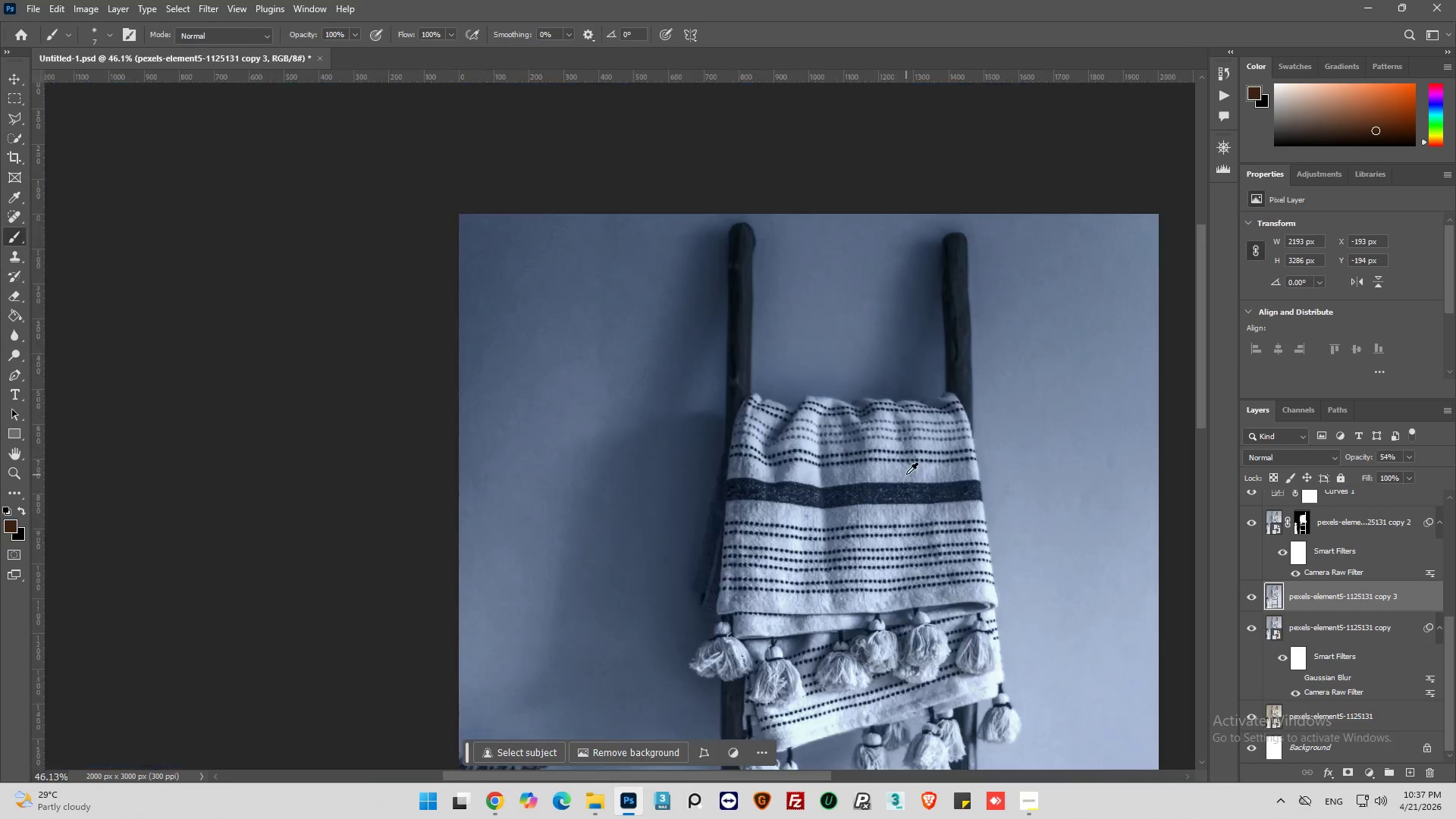 
key(Alt+AltLeft)
 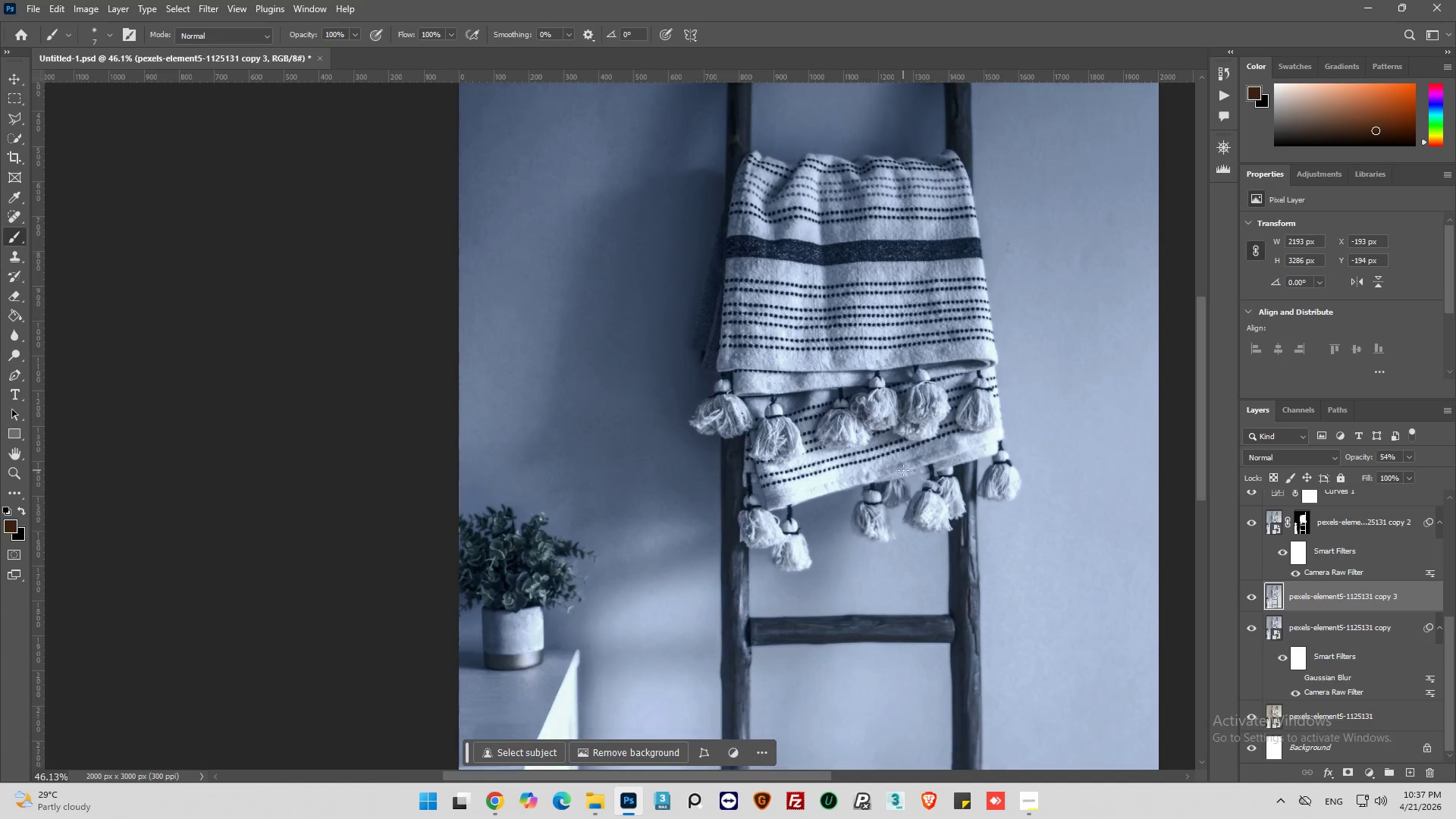 
hold_key(key=AltLeft, duration=1.0)
 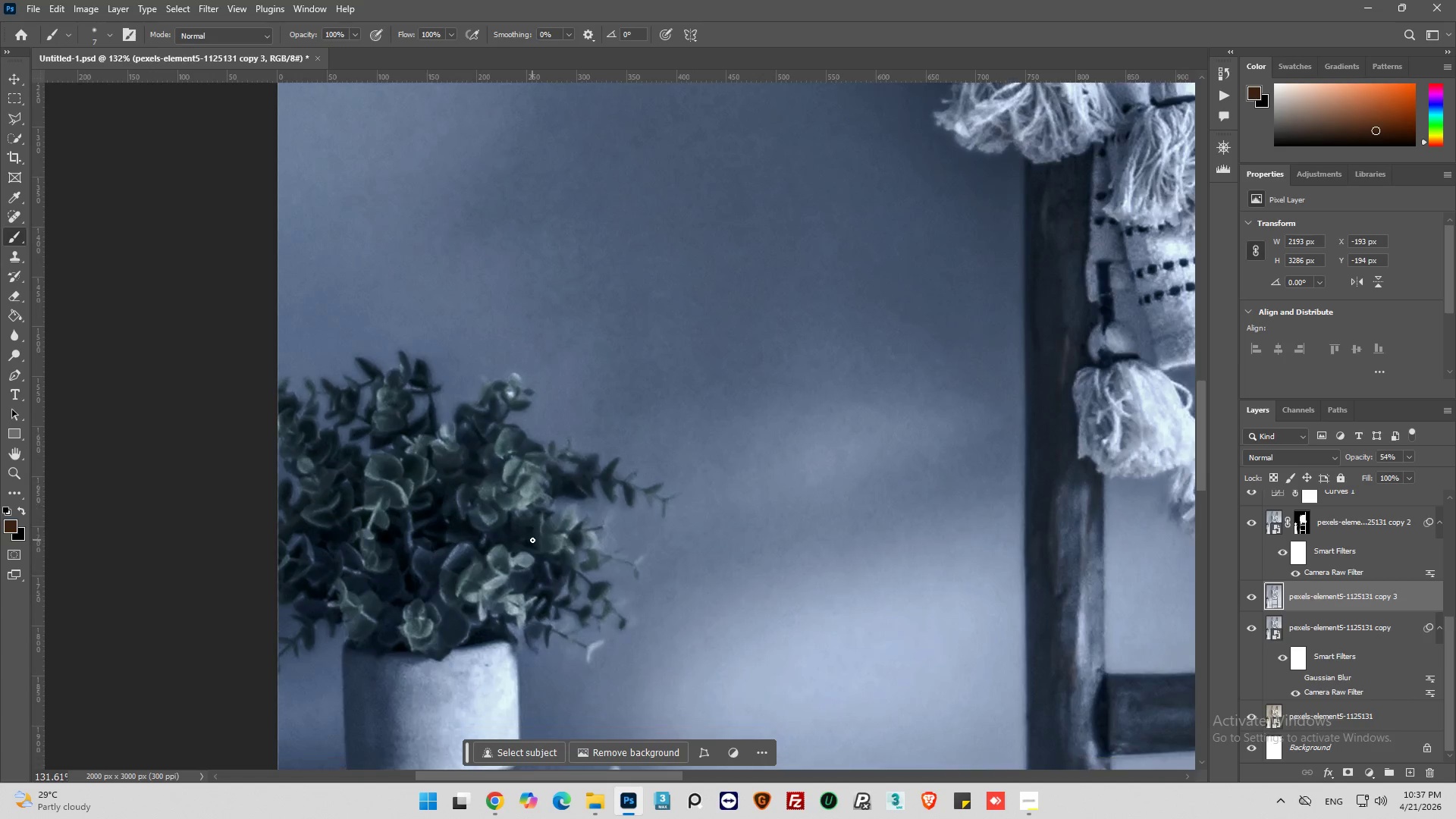 
scroll: coordinate [902, 471], scroll_direction: down, amount: 46.0
 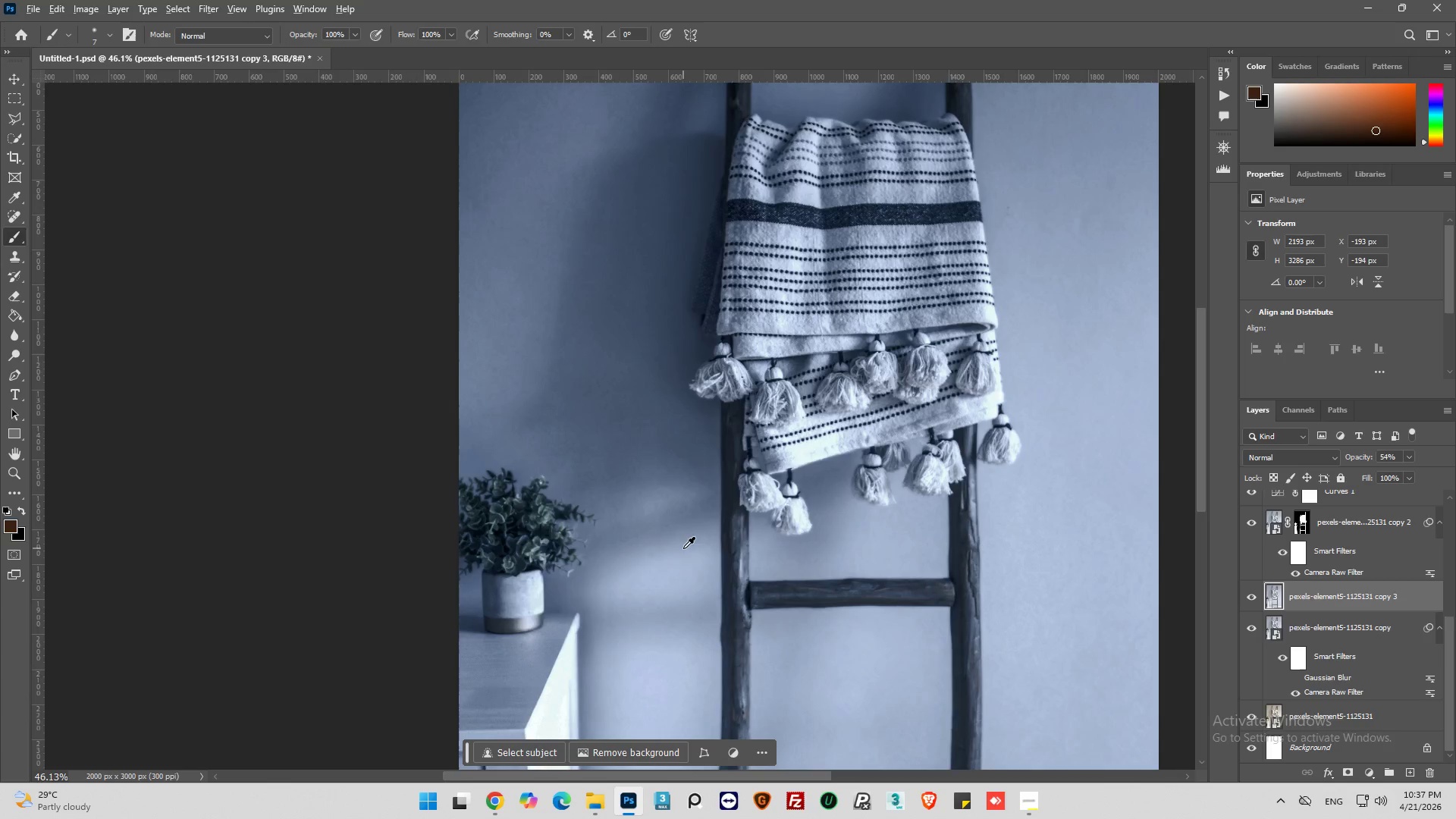 
scroll: coordinate [532, 540], scroll_direction: up, amount: 8.0
 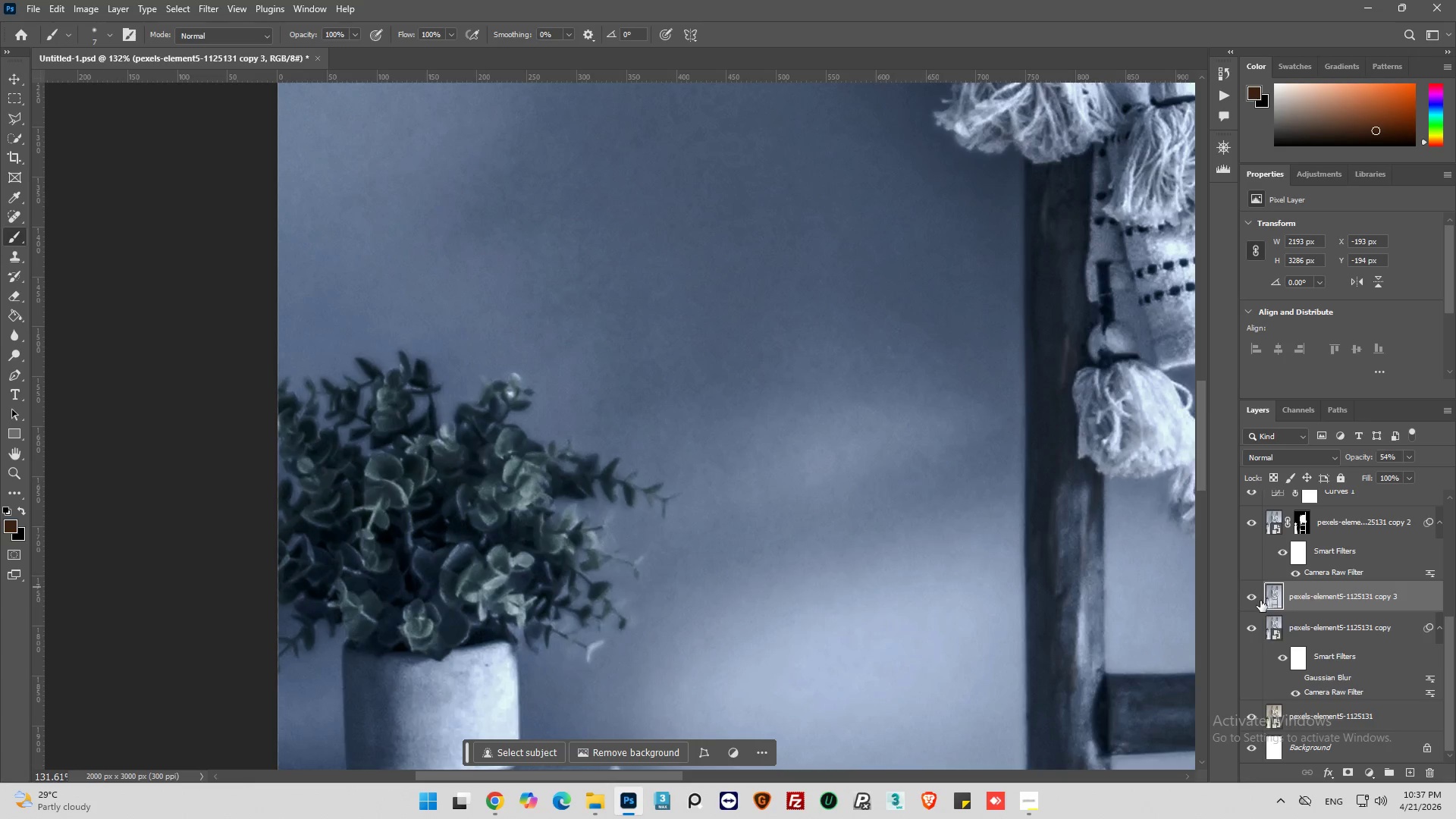 
left_click([1255, 597])
 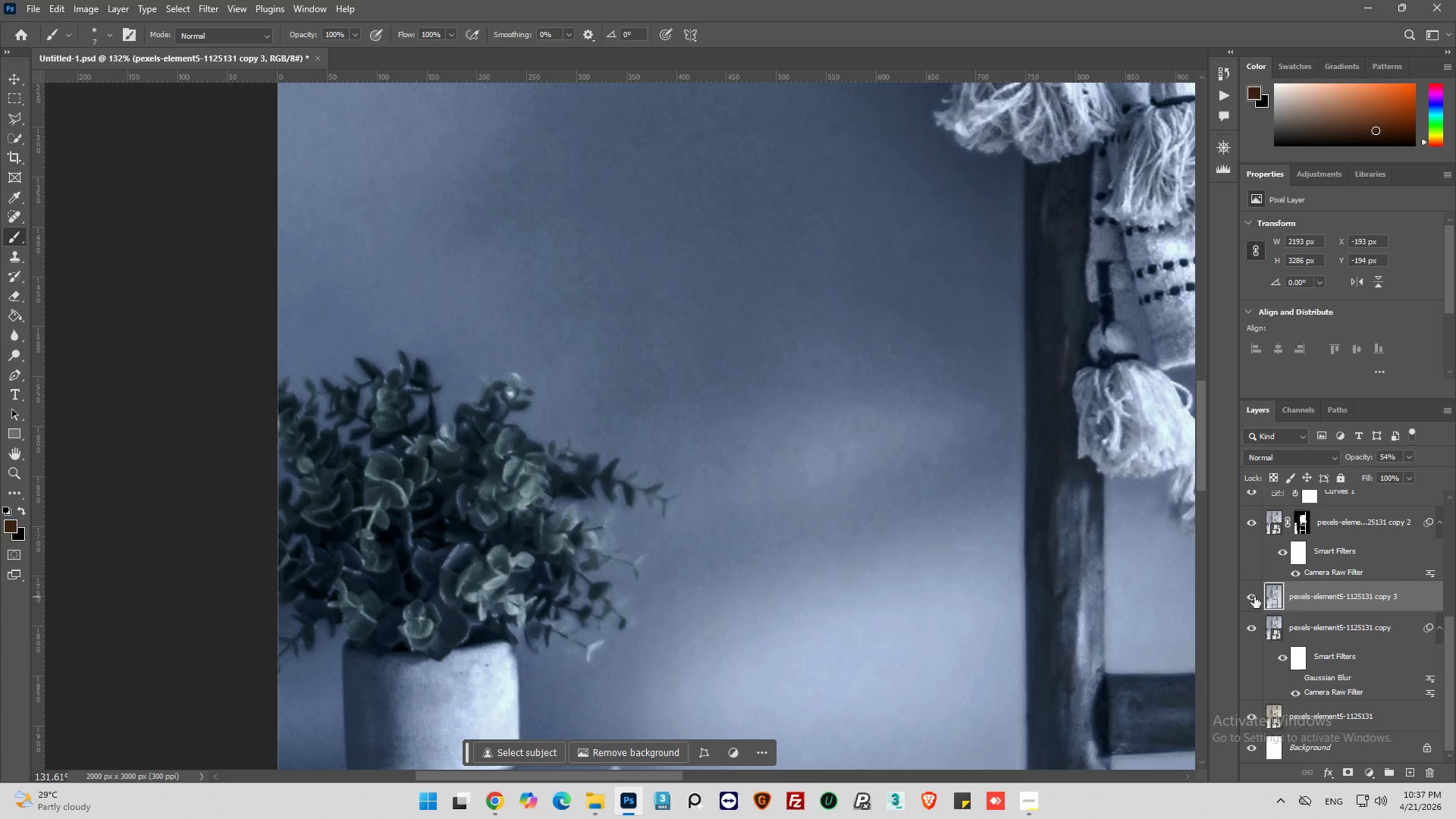 
left_click([1254, 597])
 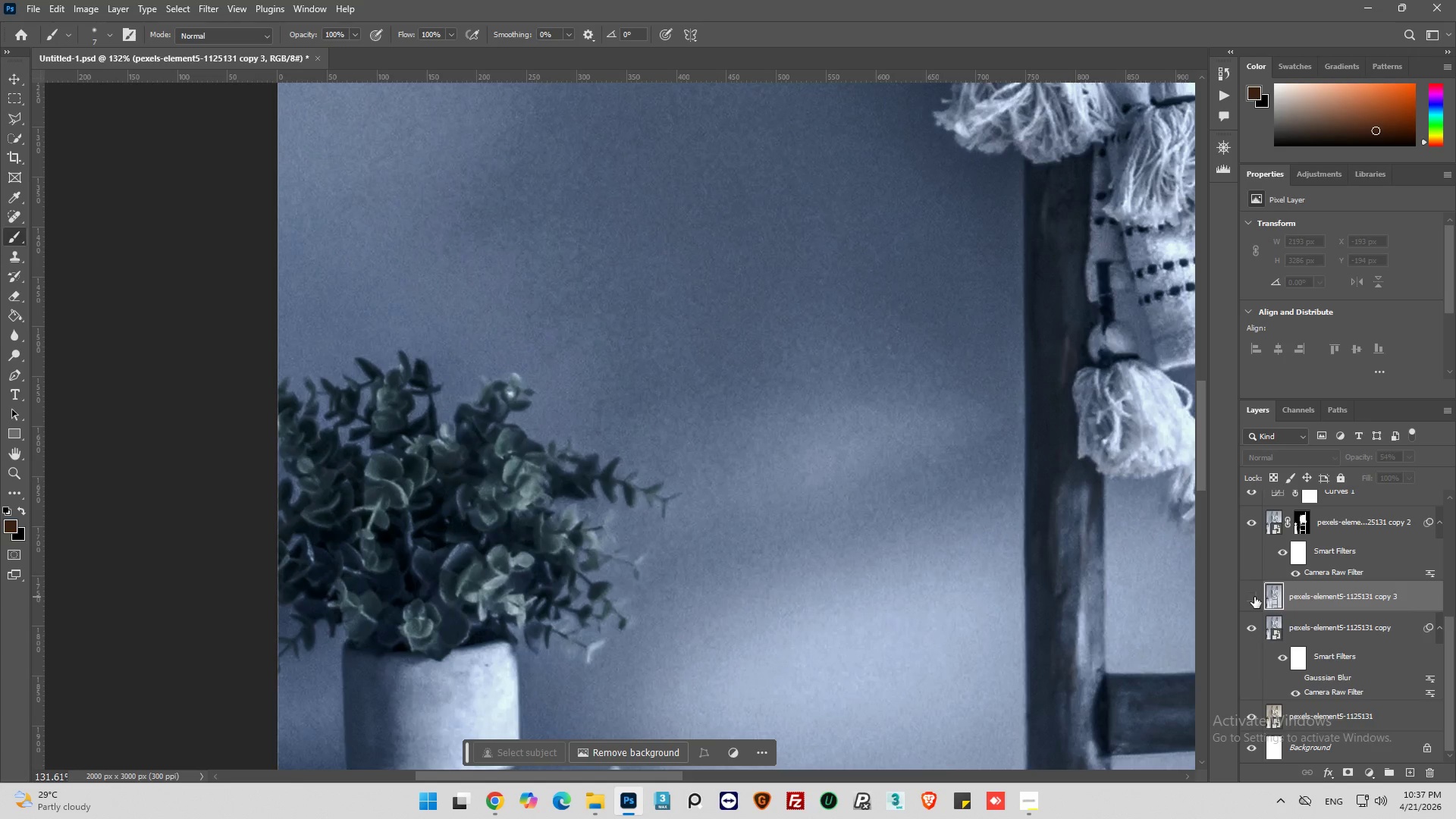 
left_click([1254, 597])
 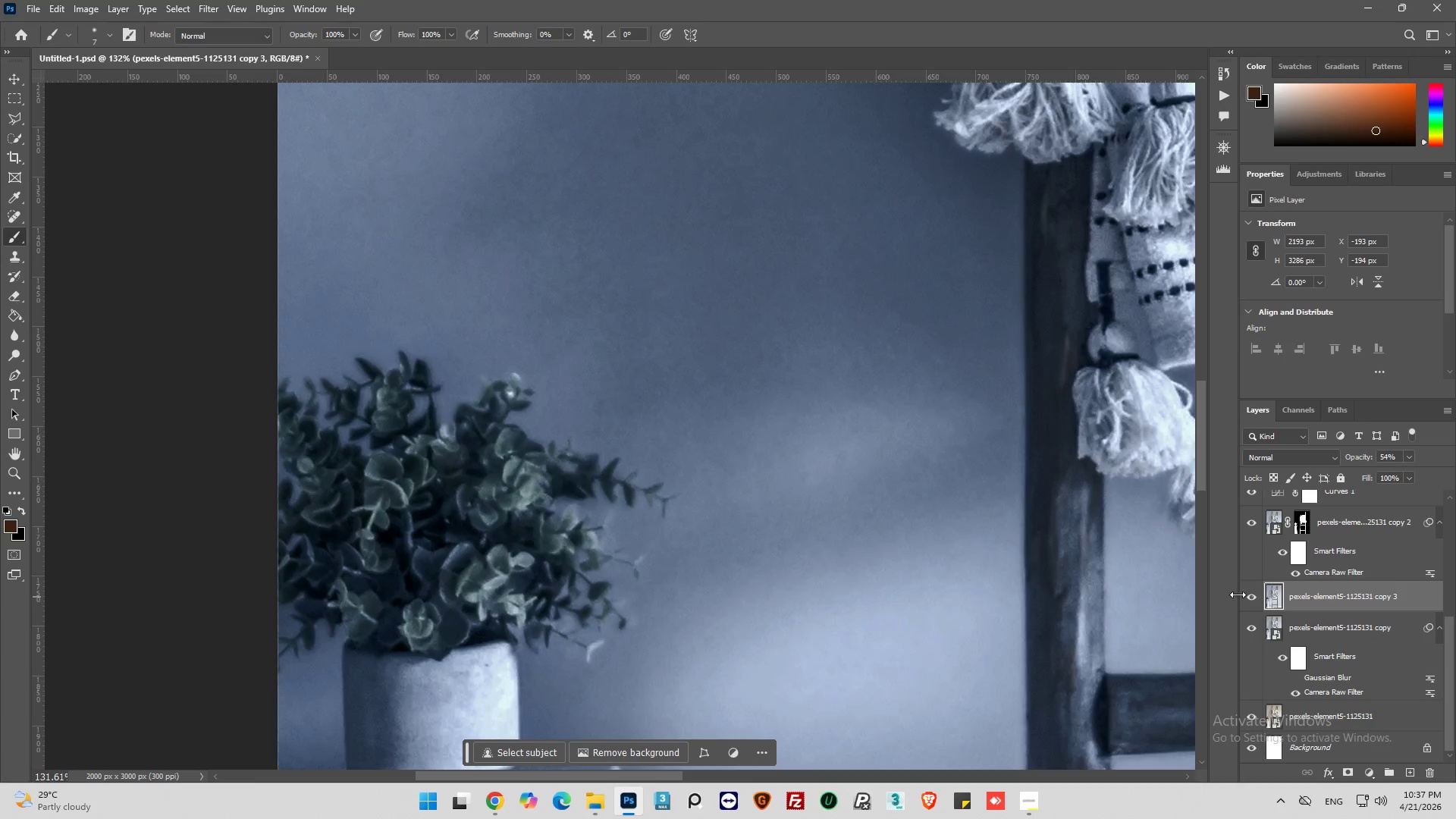 
hold_key(key=AltLeft, duration=0.55)
 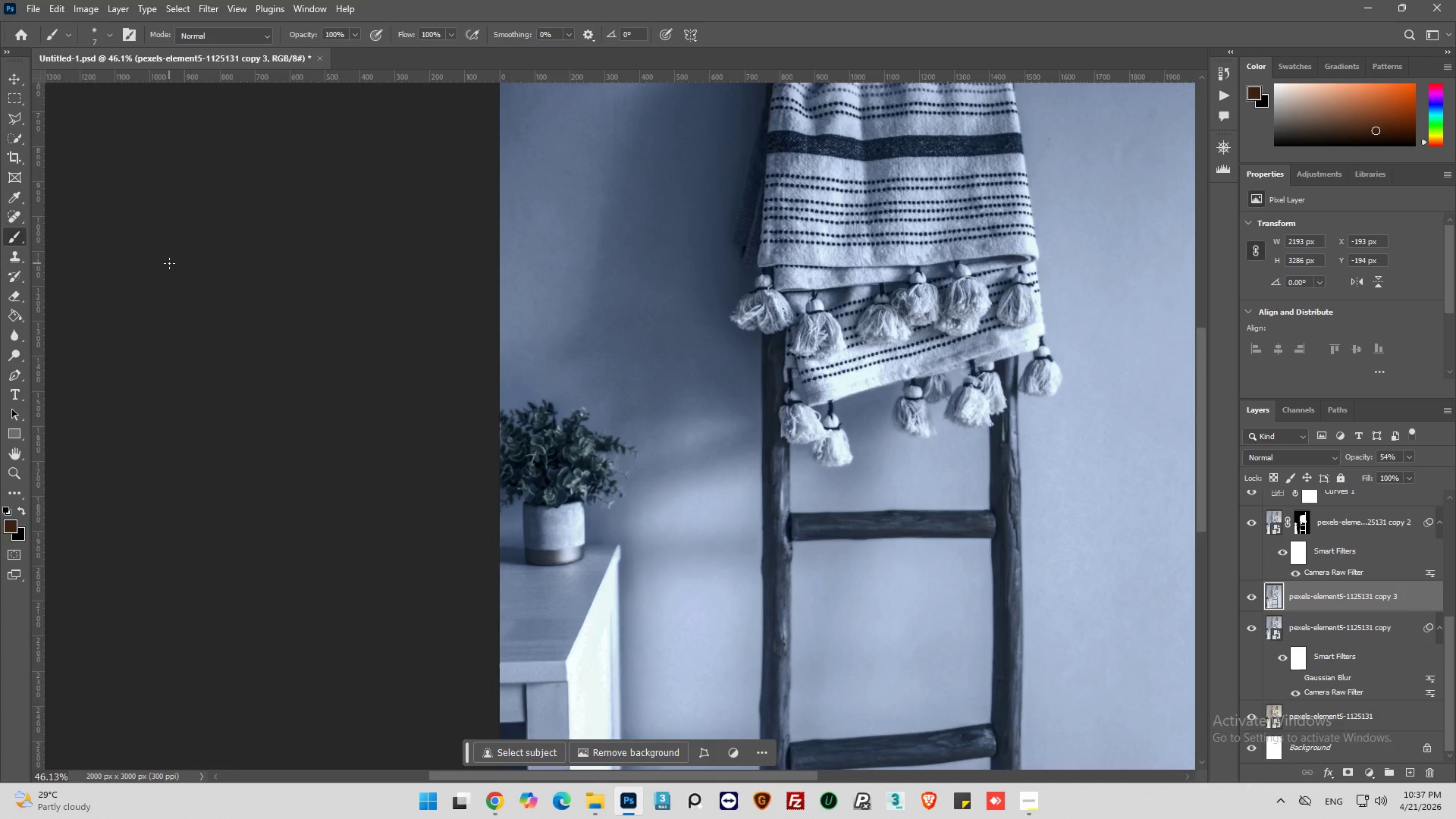 
key(Alt+AltLeft)
 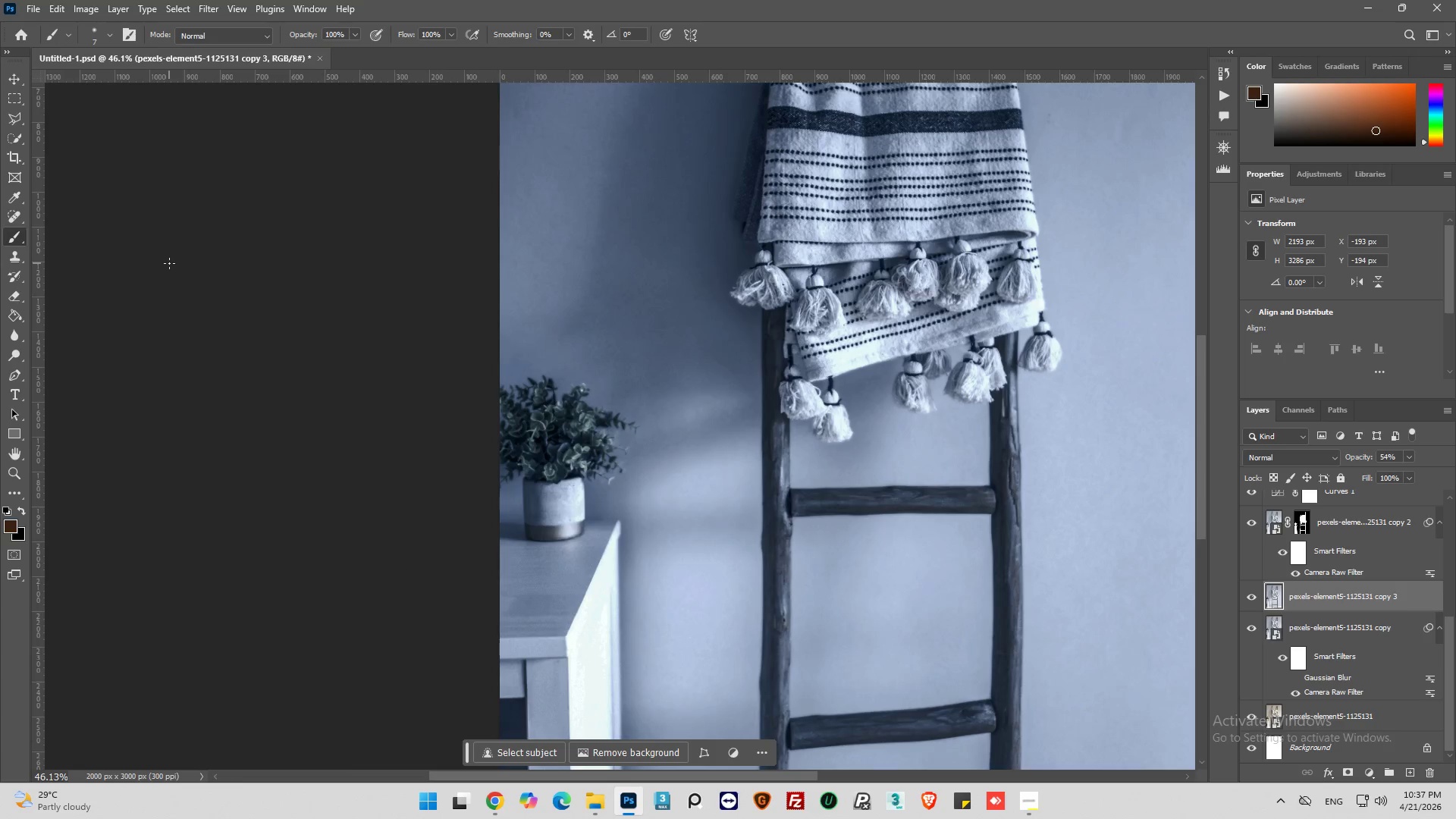 
hold_key(key=AltLeft, duration=0.58)
 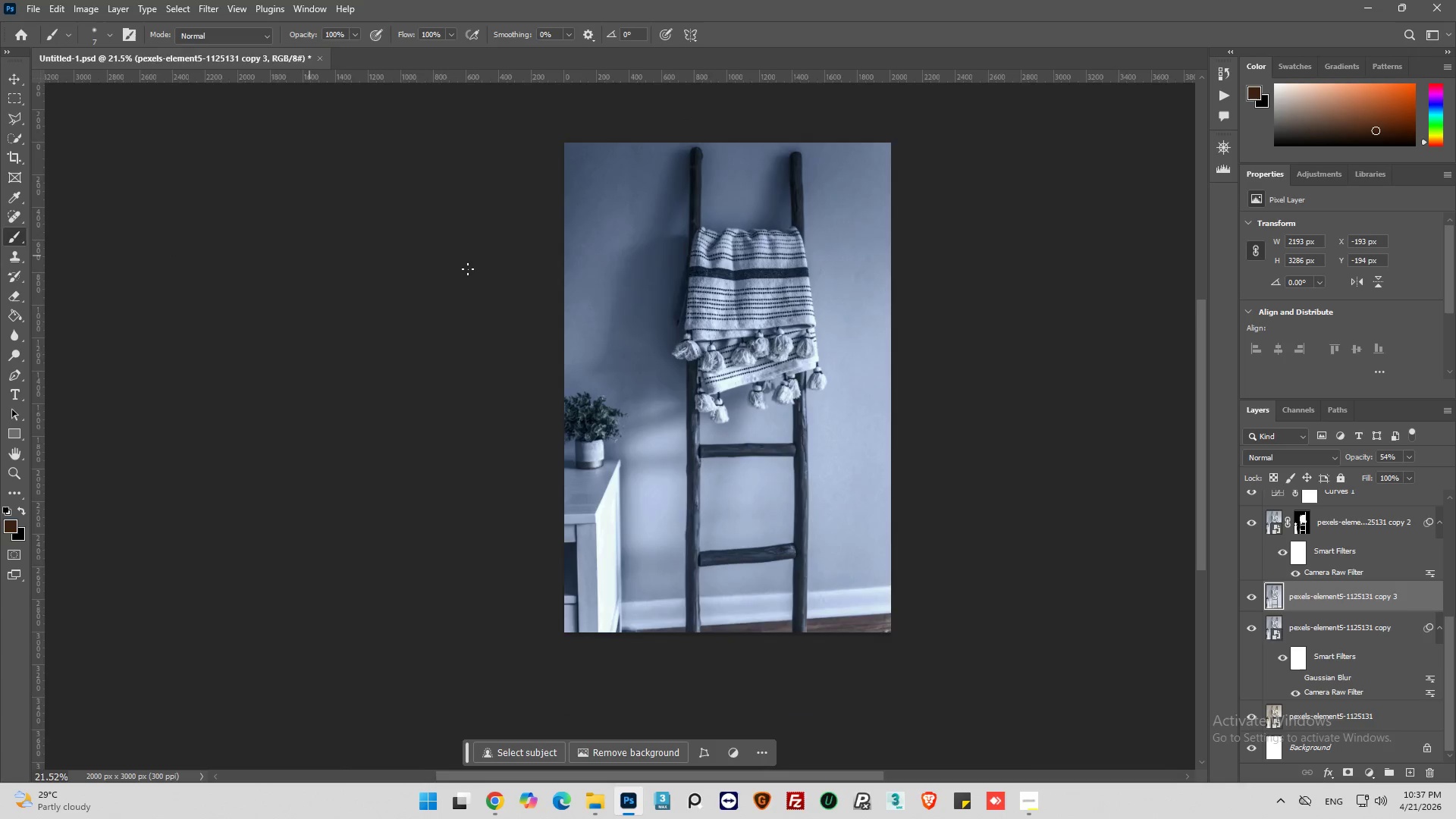 
key(Alt+AltLeft)
 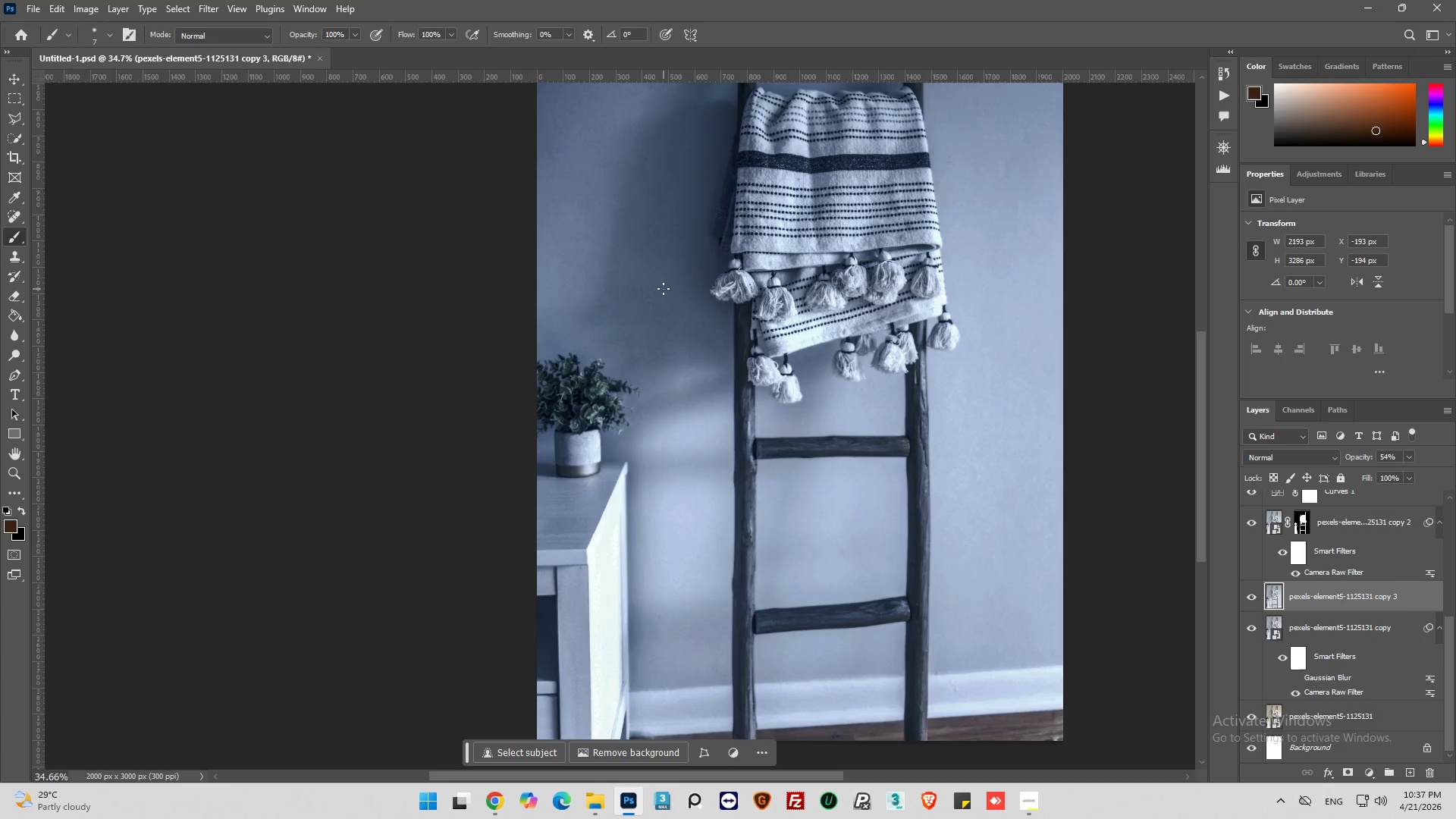 
key(Alt+AltLeft)
 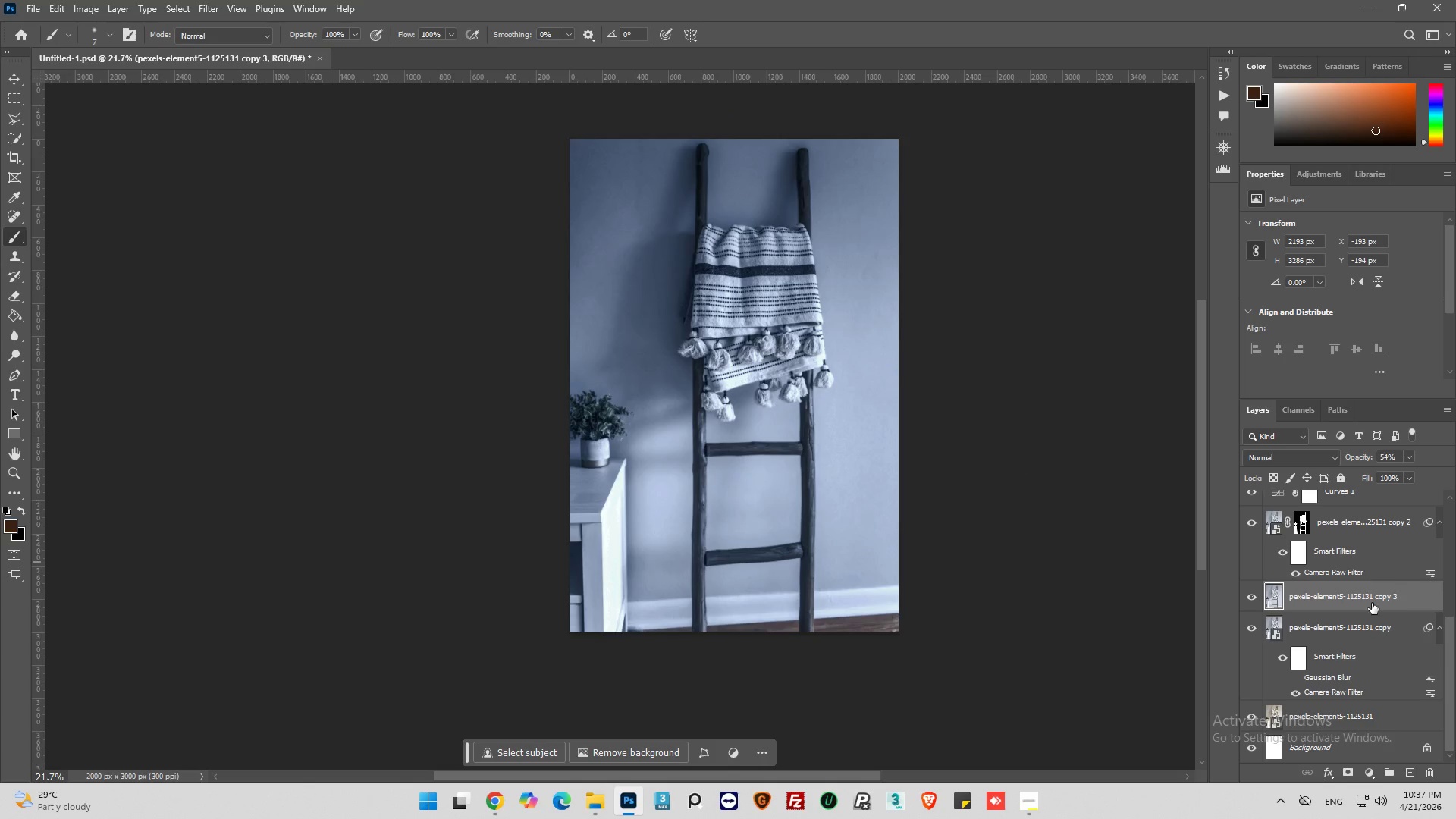 
scroll: coordinate [623, 290], scroll_direction: down, amount: 22.0
 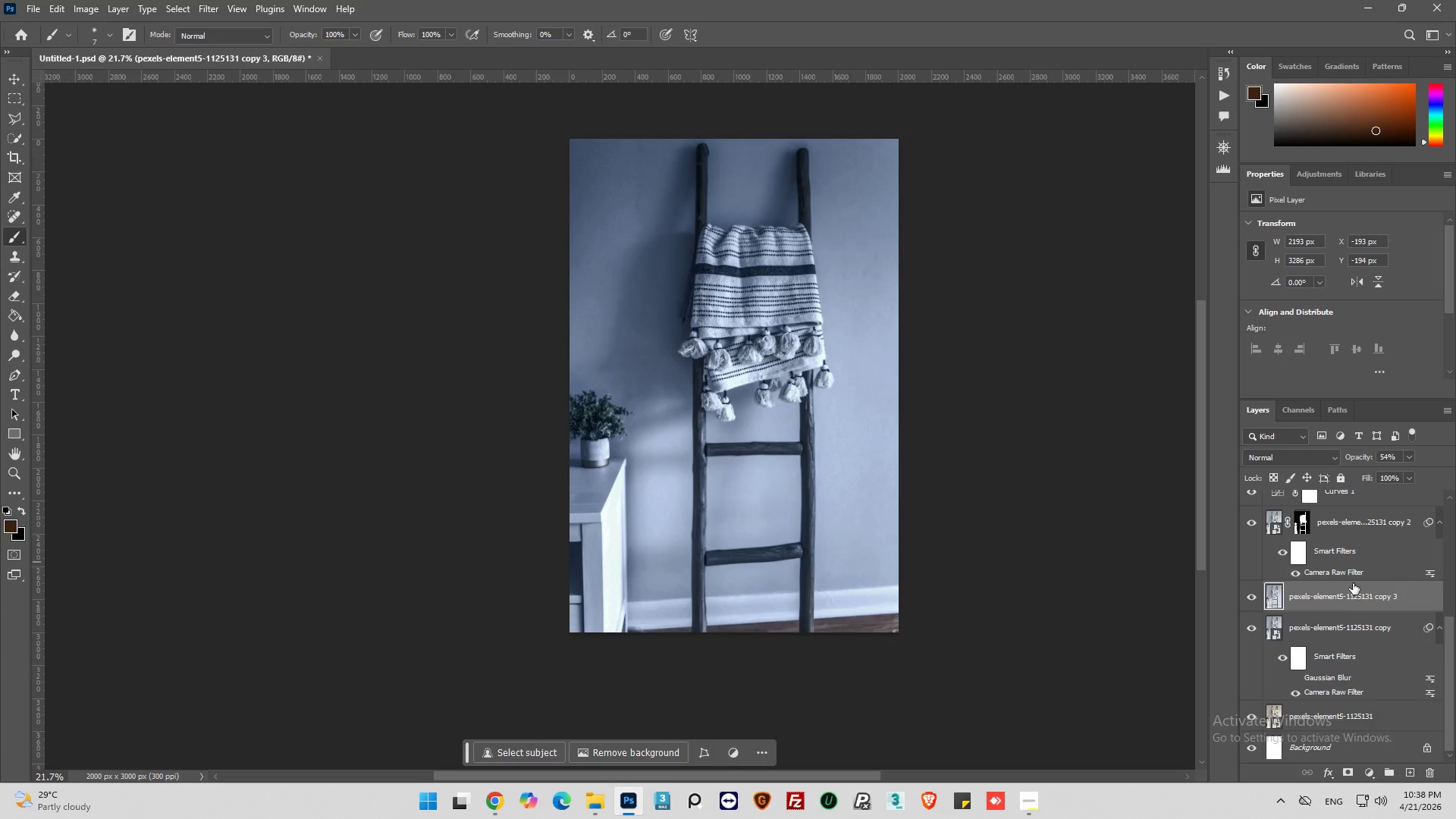 
scroll: coordinate [1349, 574], scroll_direction: up, amount: 13.0
 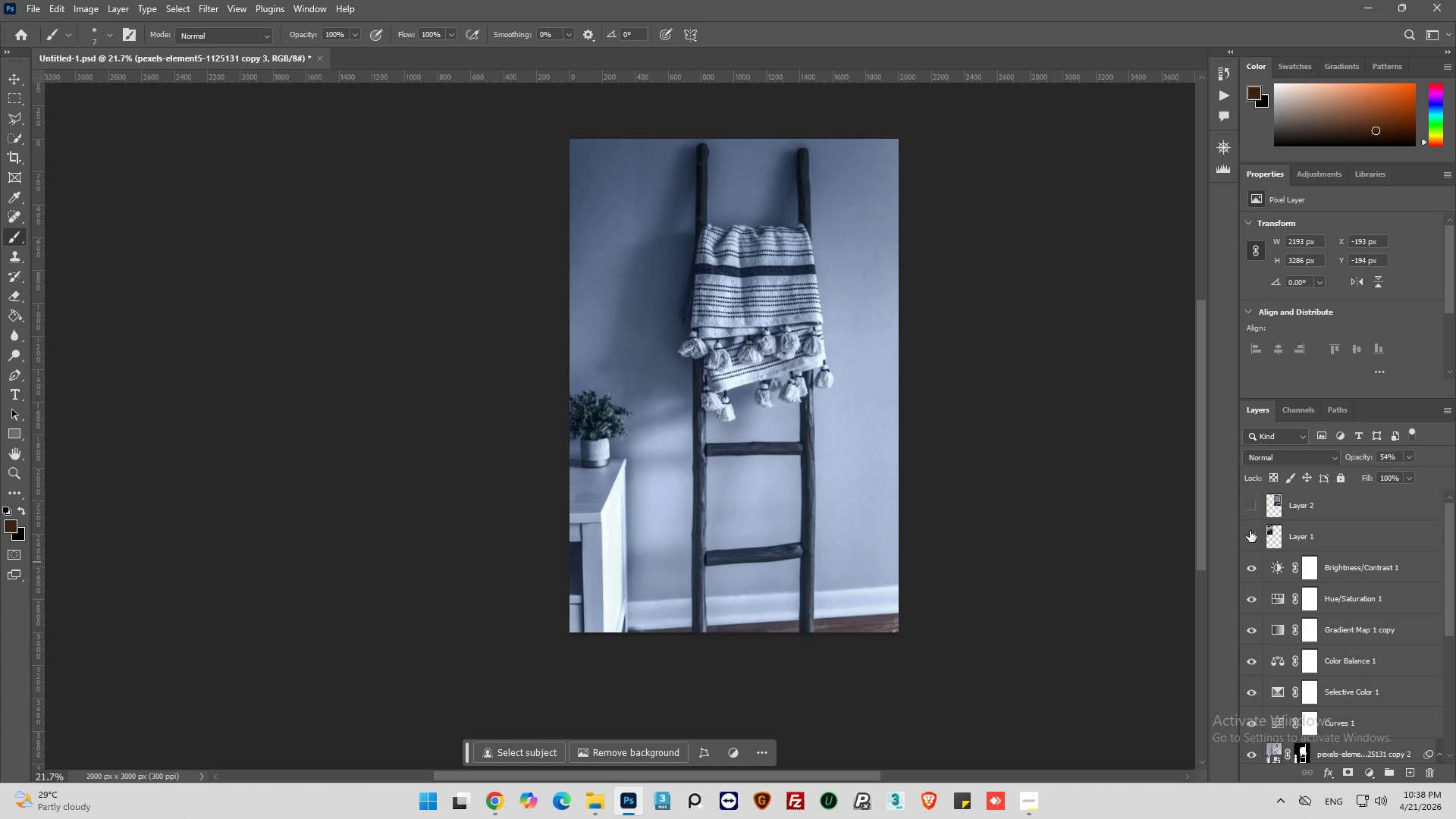 
left_click([1249, 532])
 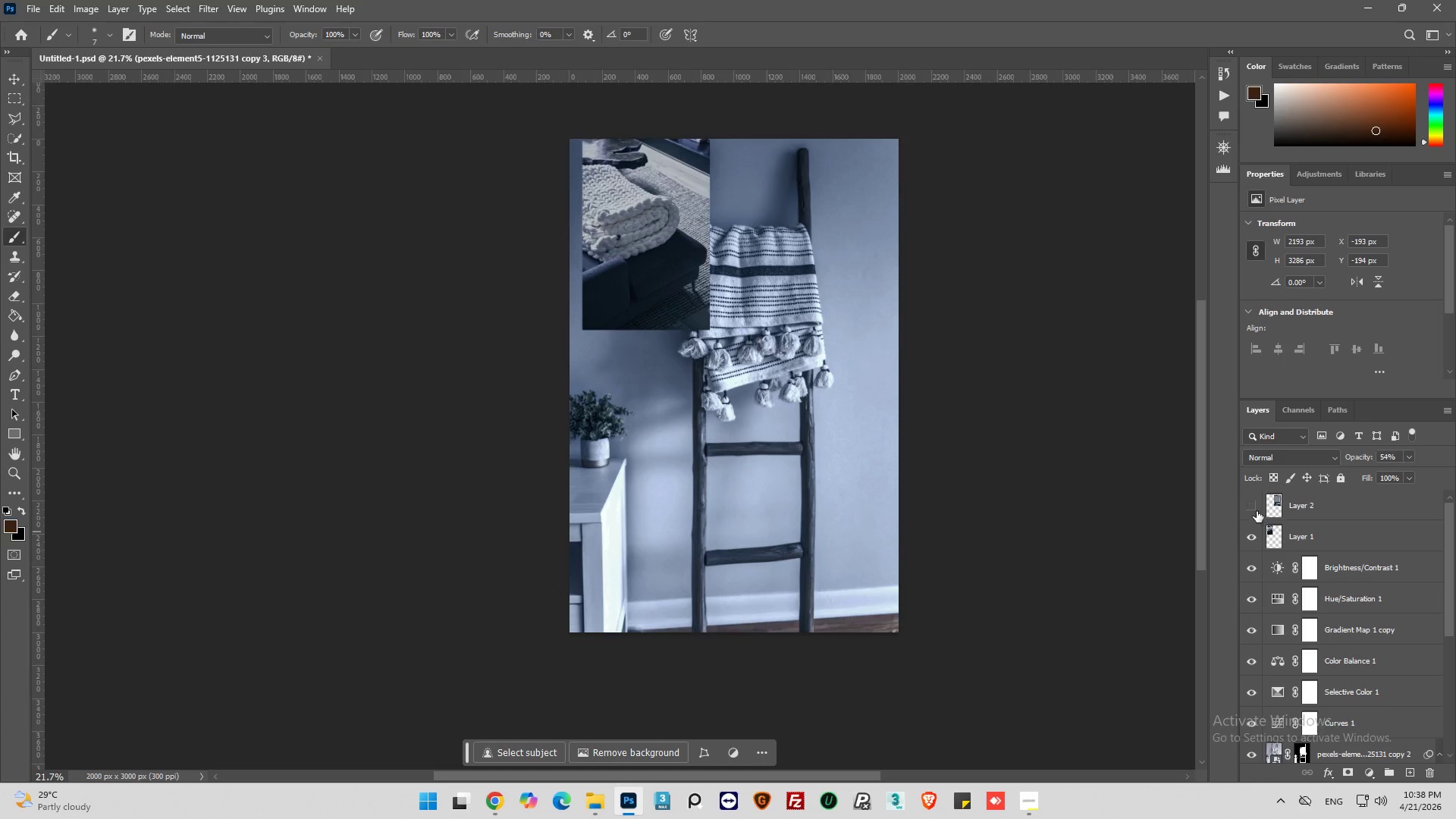 
left_click([1256, 507])
 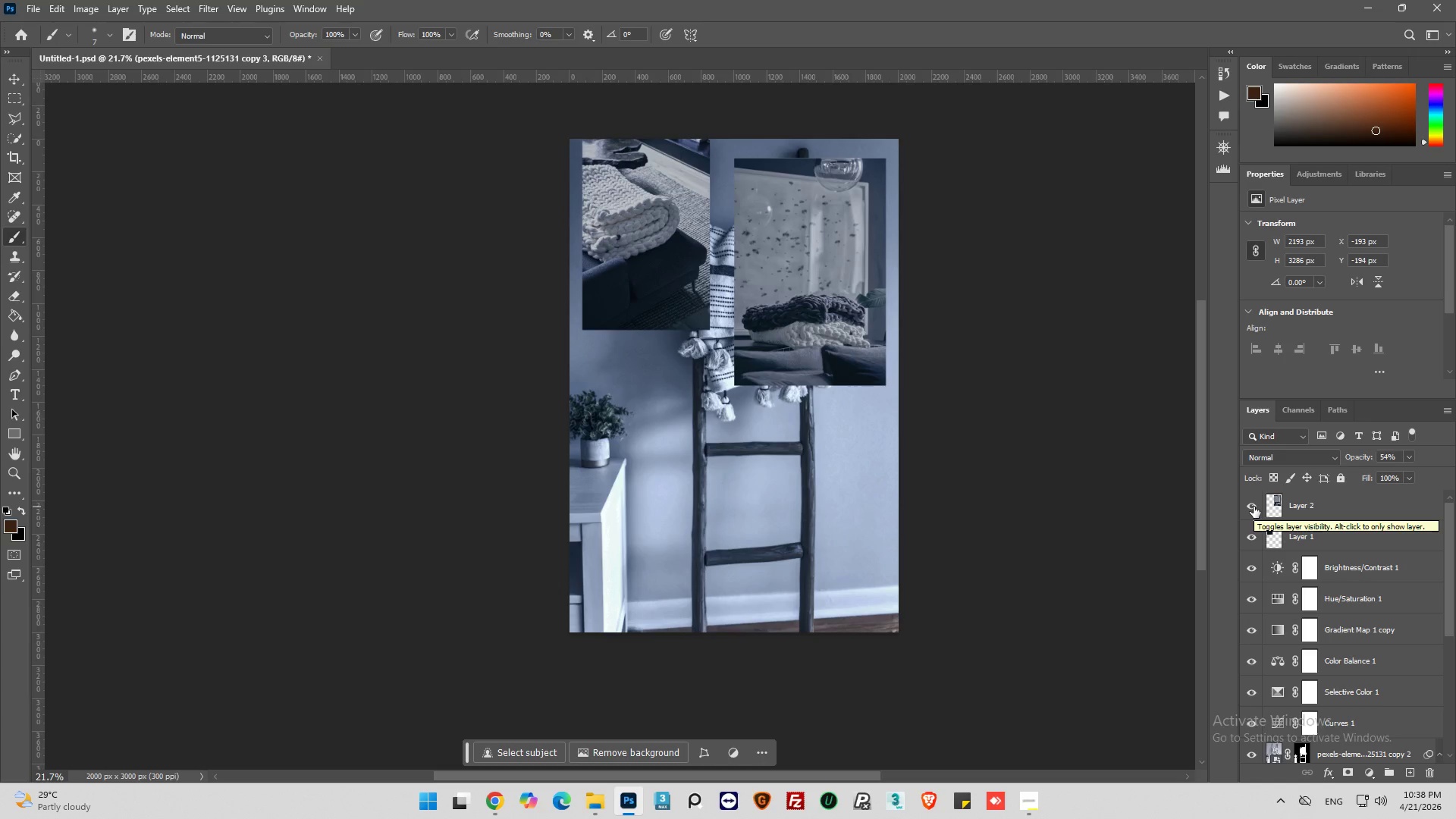 
left_click([1254, 507])
 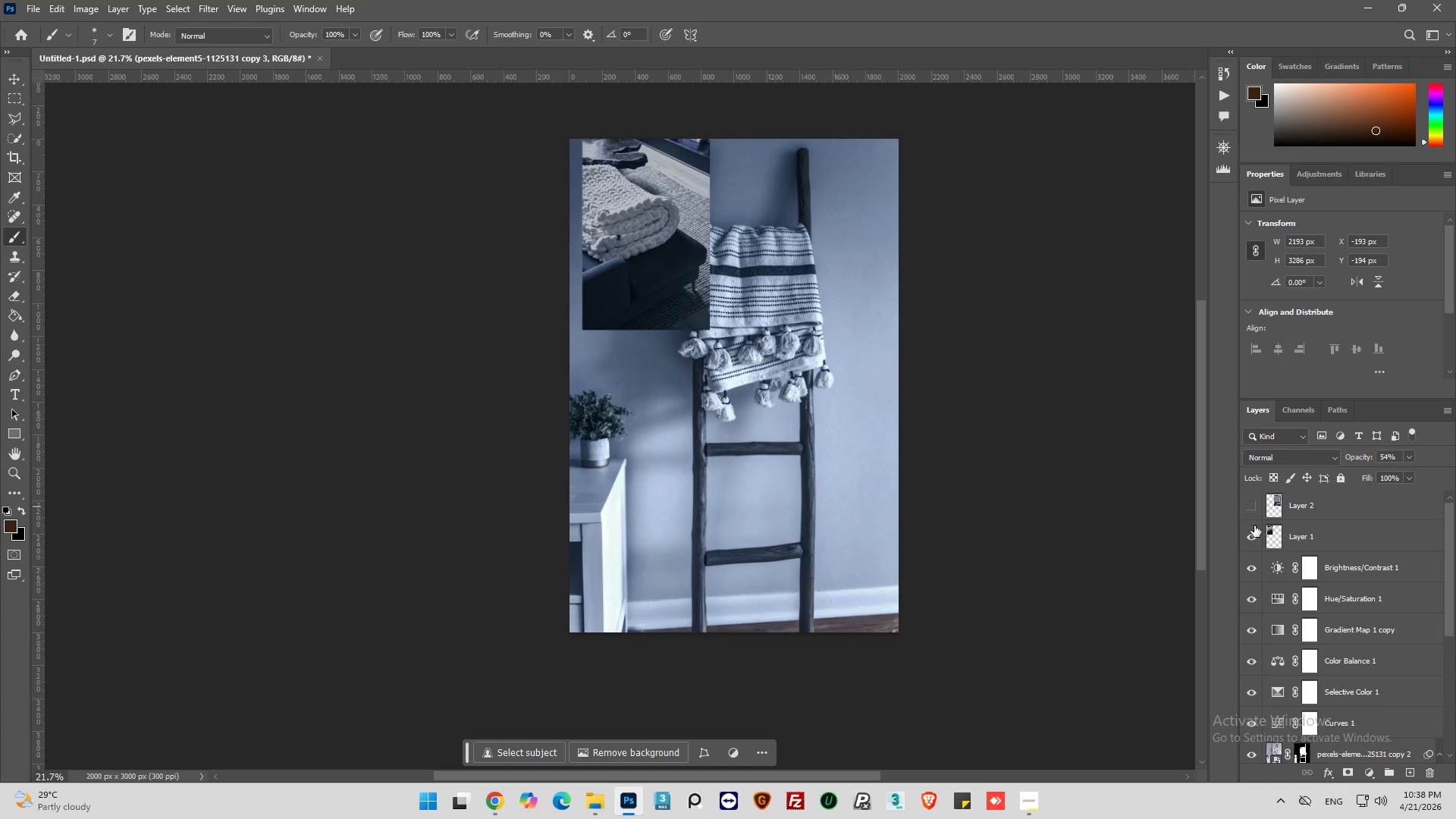 
left_click([1254, 532])
 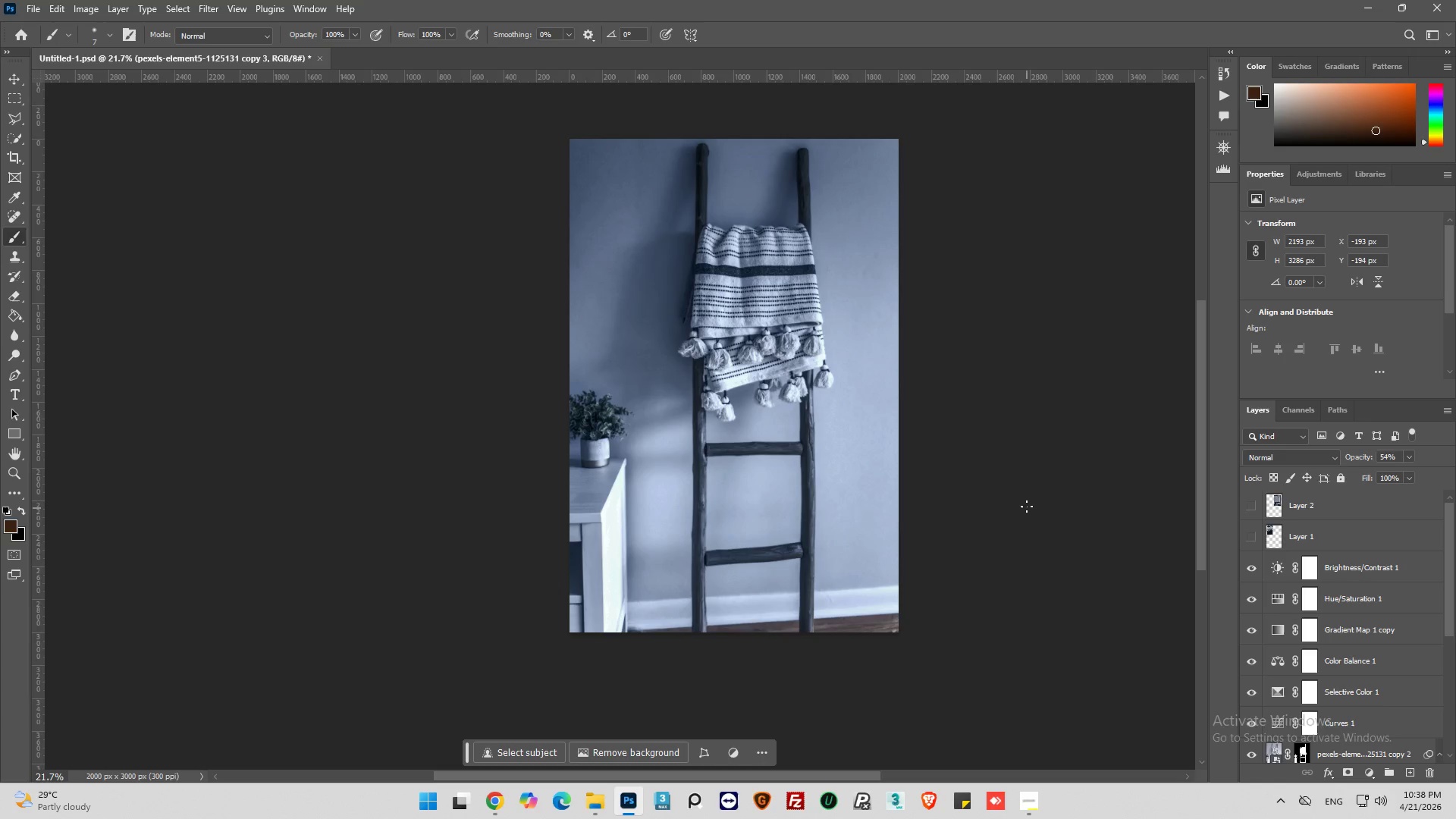 
key(Control+S)
 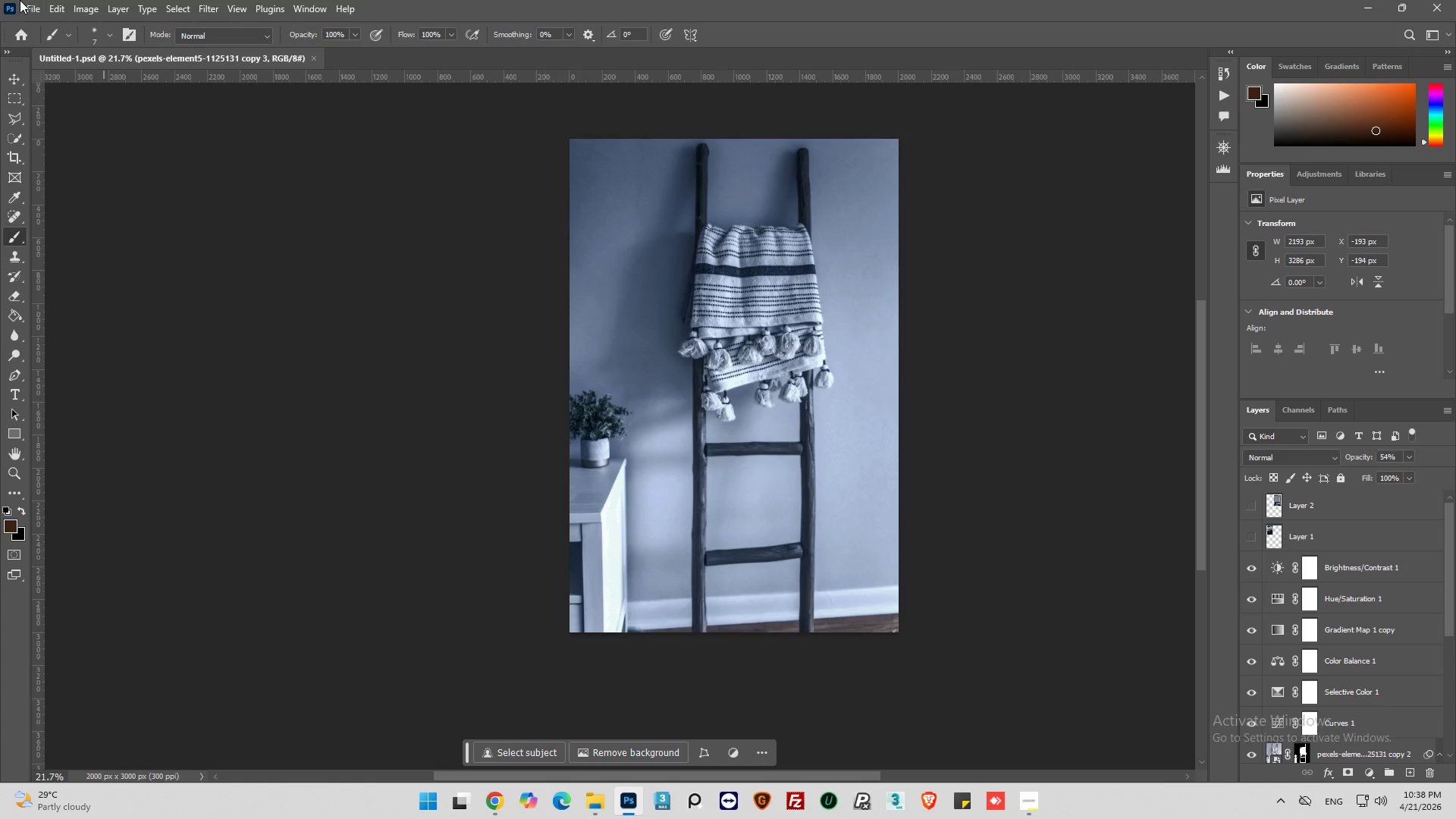 
left_click([27, 5])
 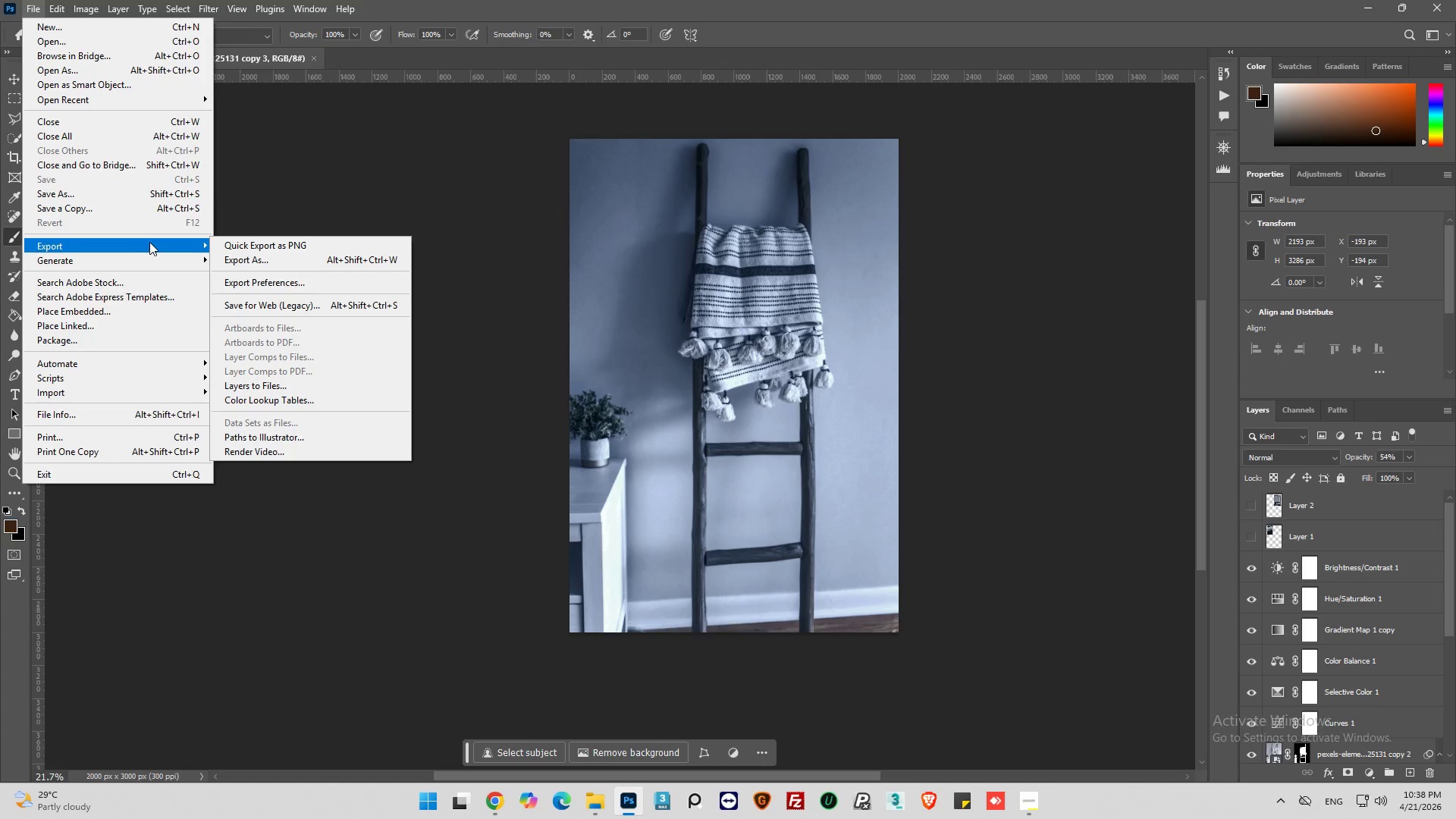 
left_click([267, 257])
 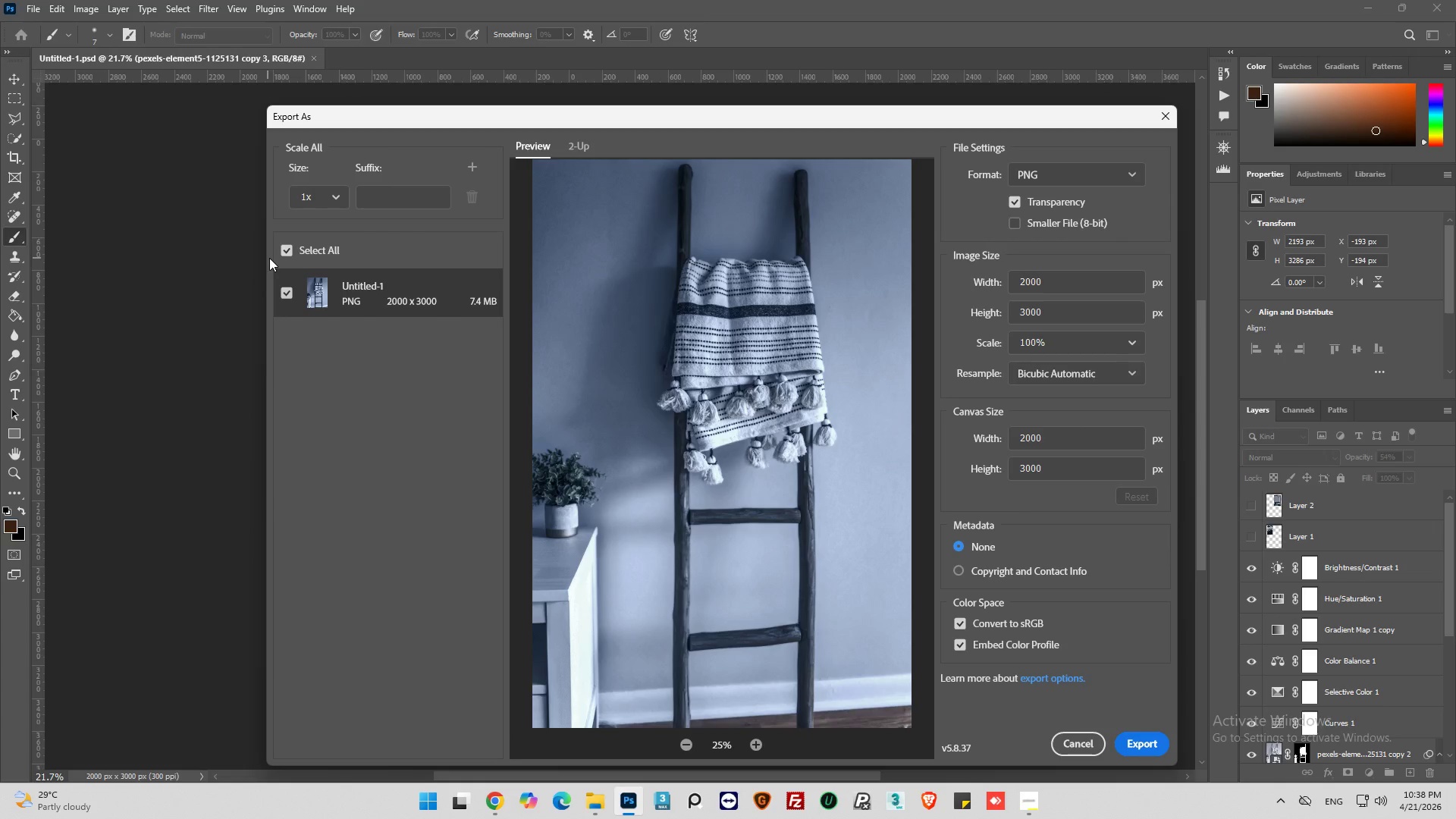 
wait(14.33)
 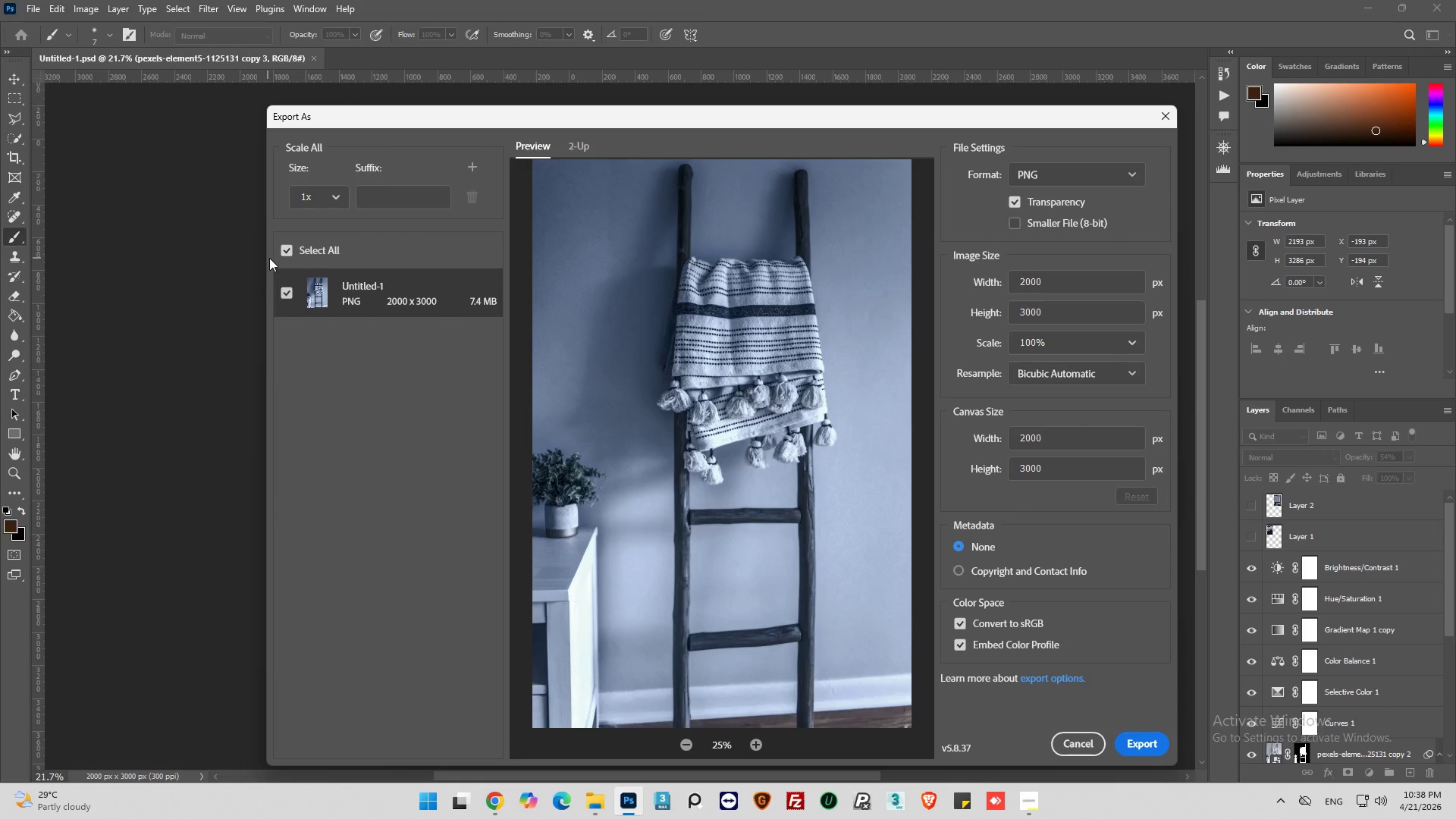 
left_click([1076, 177])
 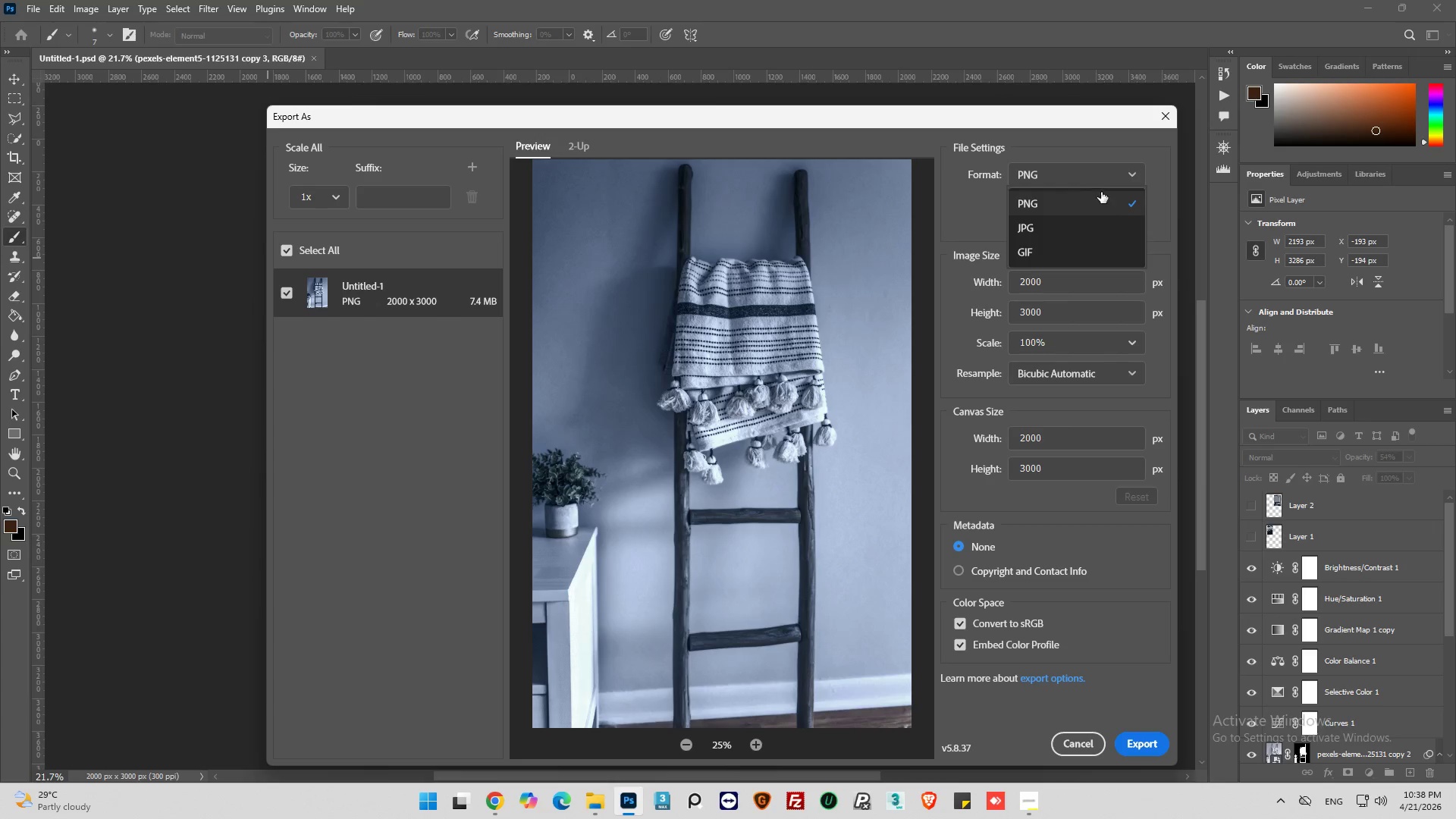 
left_click([1096, 220])
 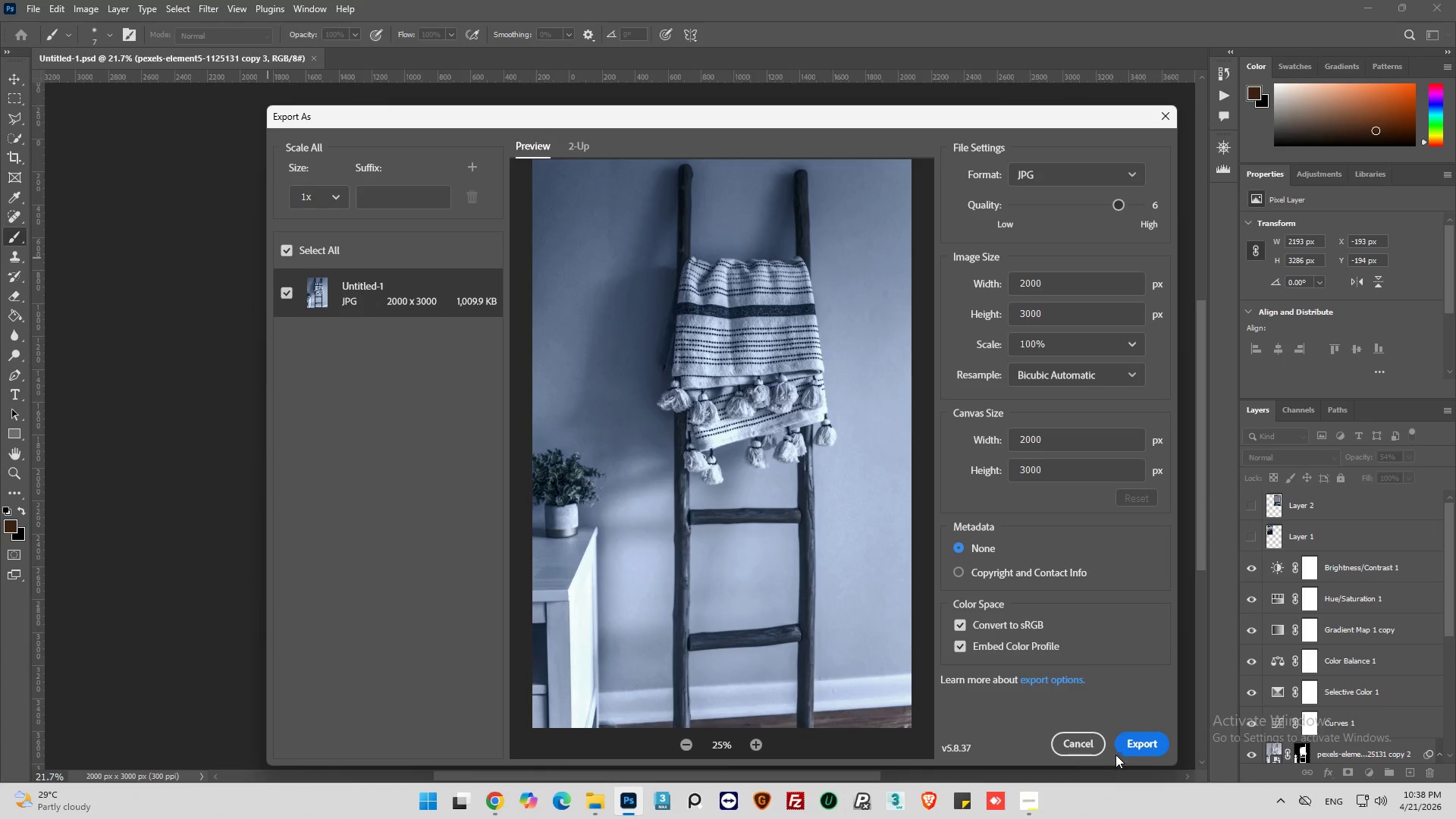 
left_click([1131, 749])
 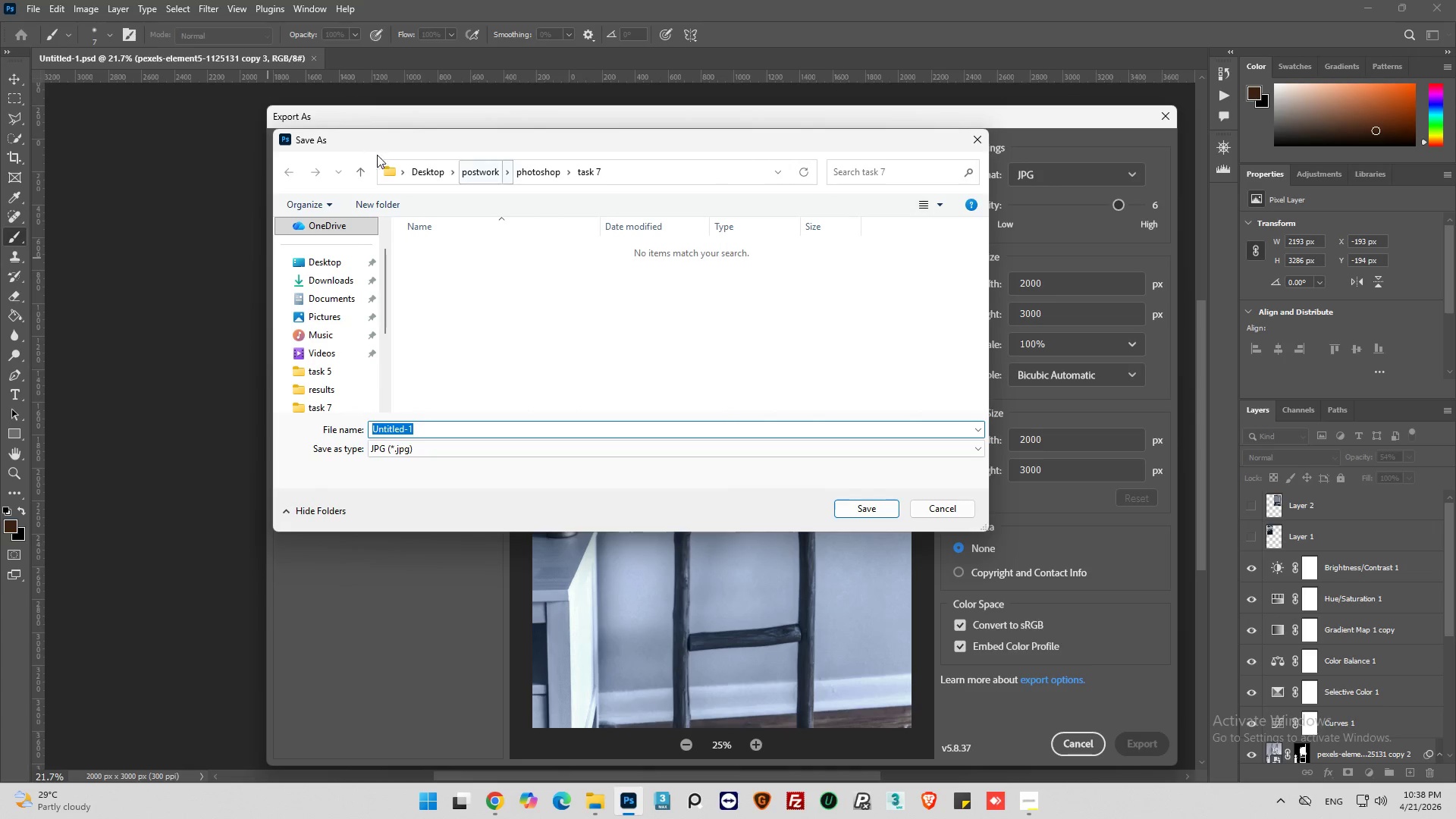 
left_click([533, 170])
 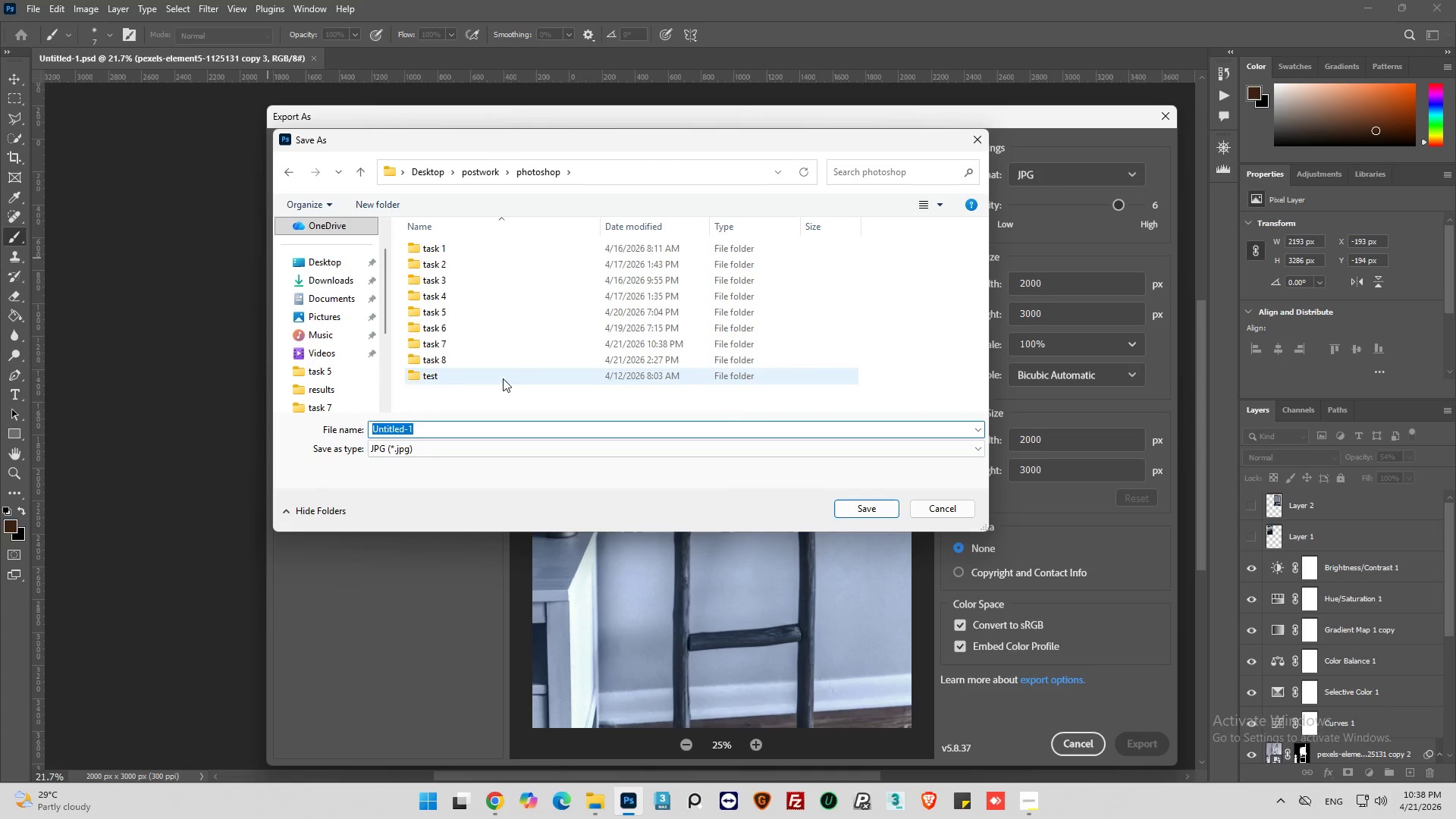 
double_click([503, 366])
 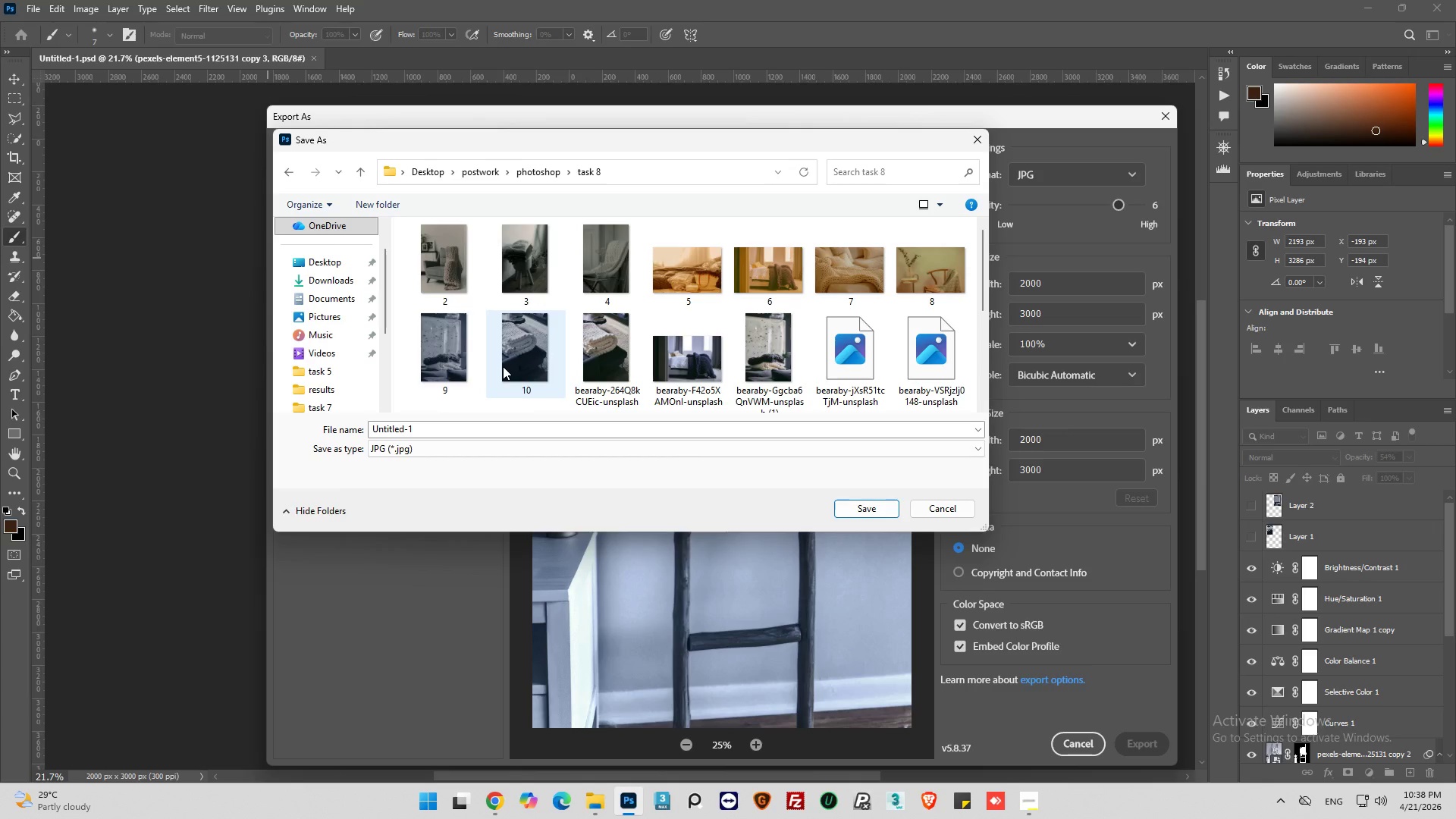 
wait(5.25)
 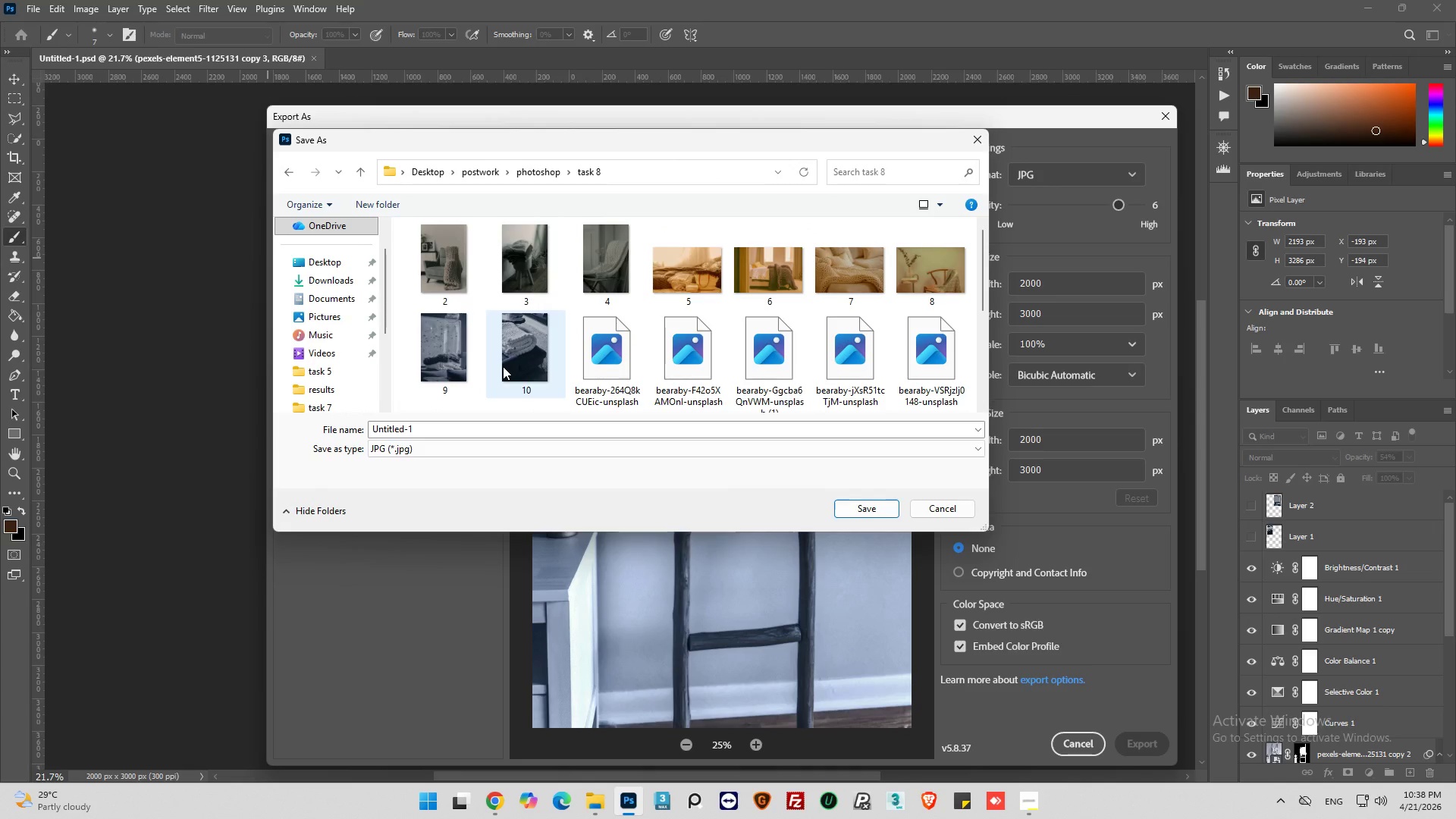 
left_click([512, 362])
 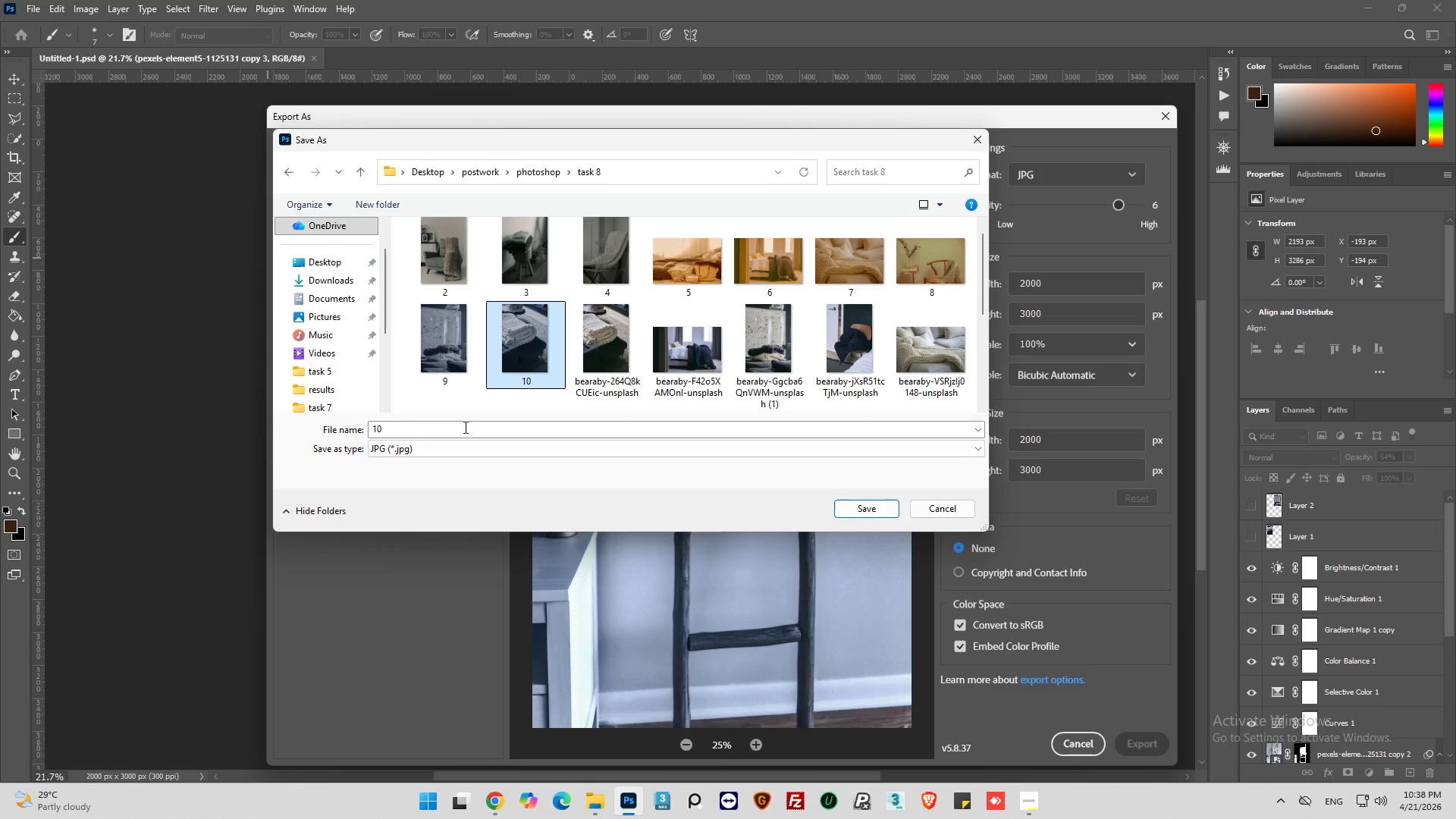 
left_click([464, 427])
 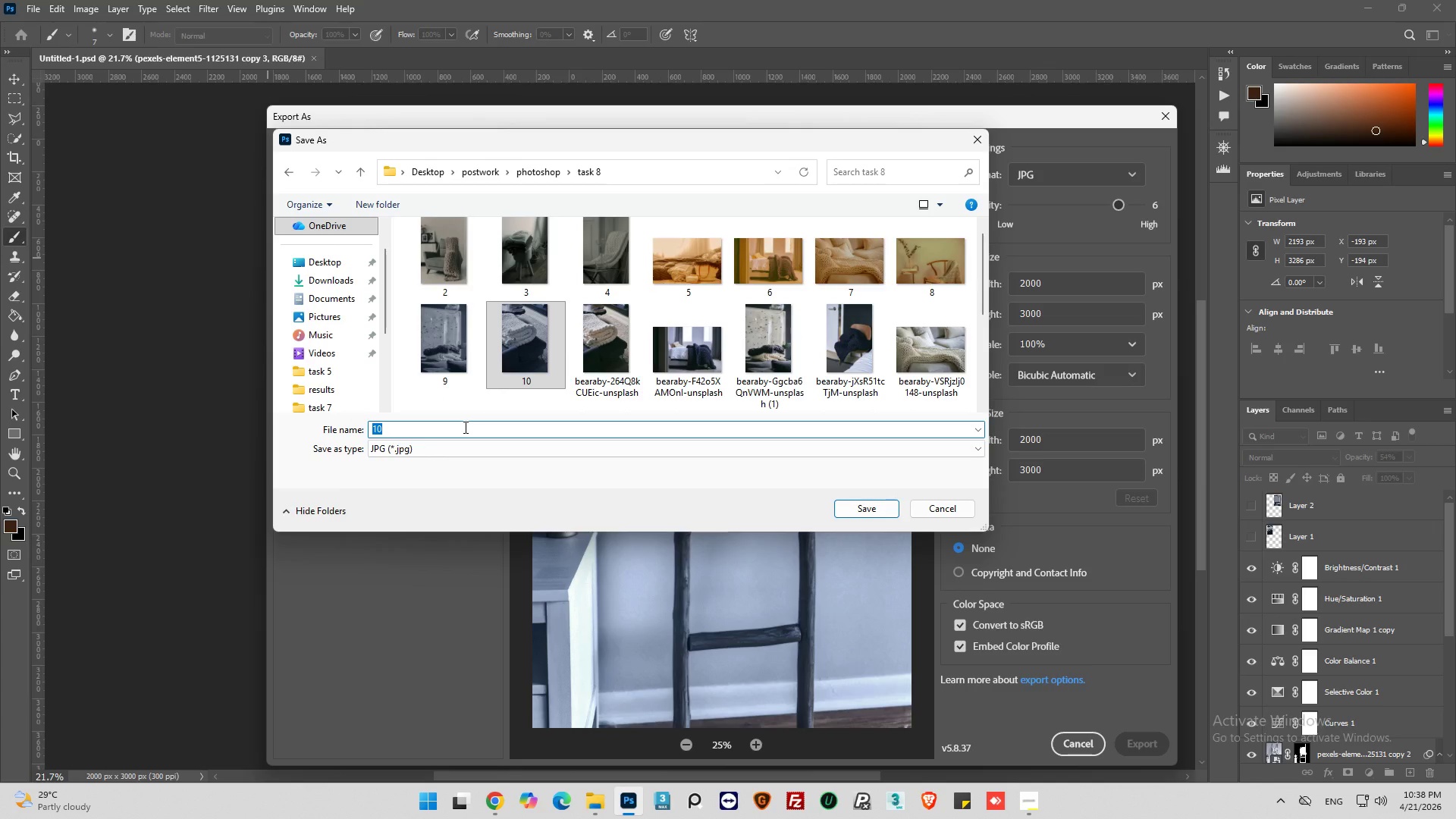 
left_click([464, 427])
 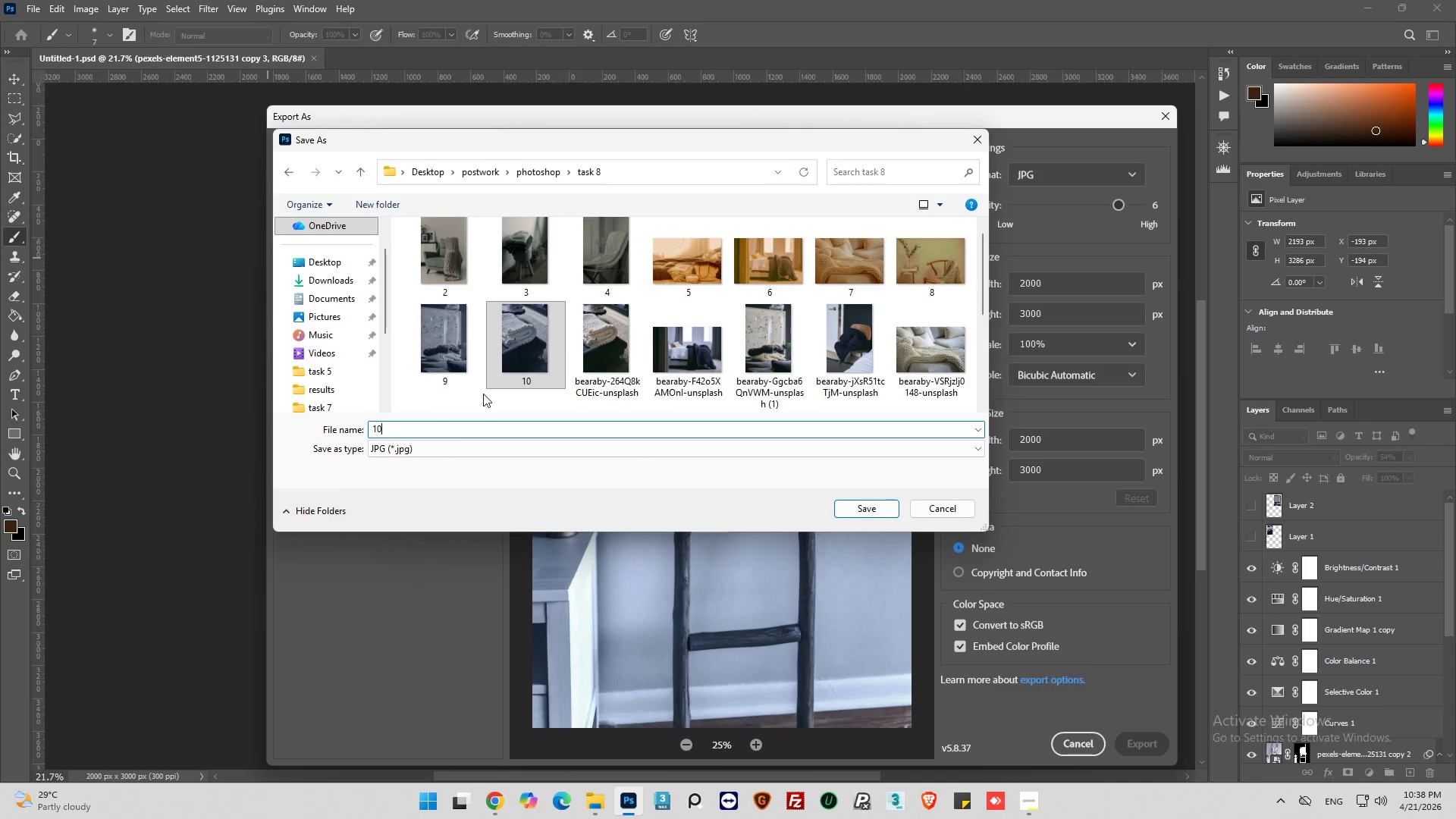 
key(Backspace)
 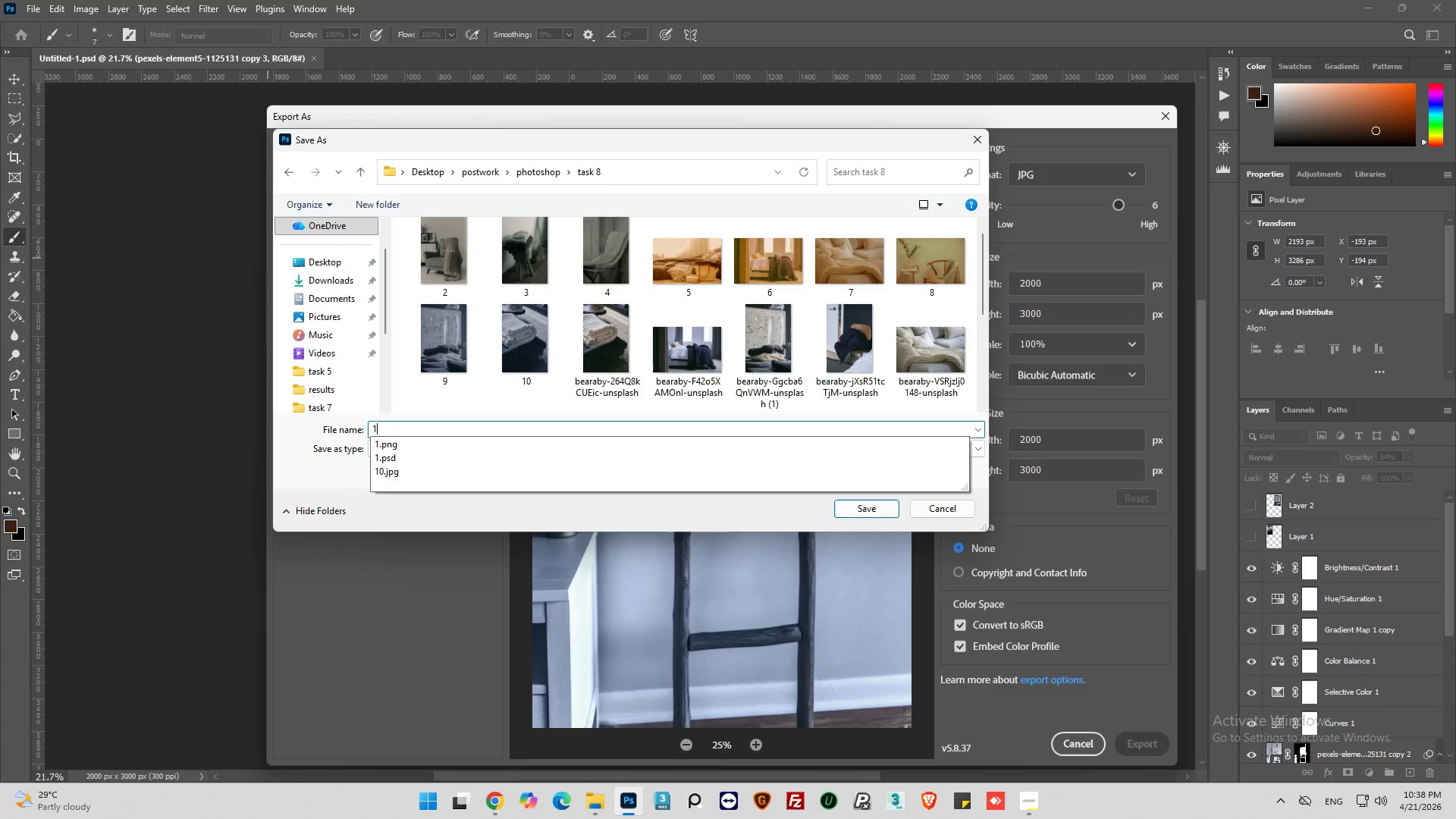 
key(1)
 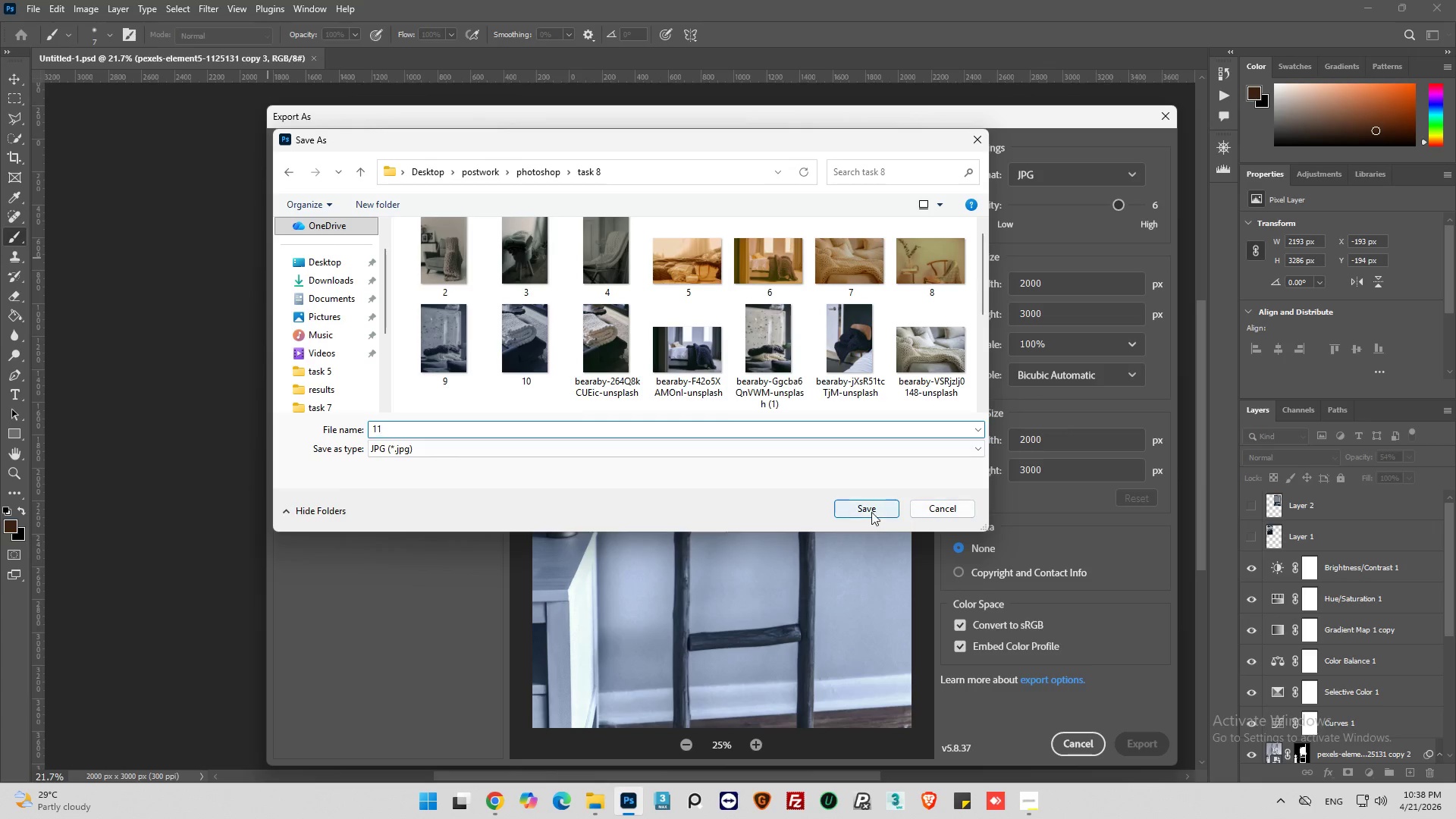 
left_click([871, 506])
 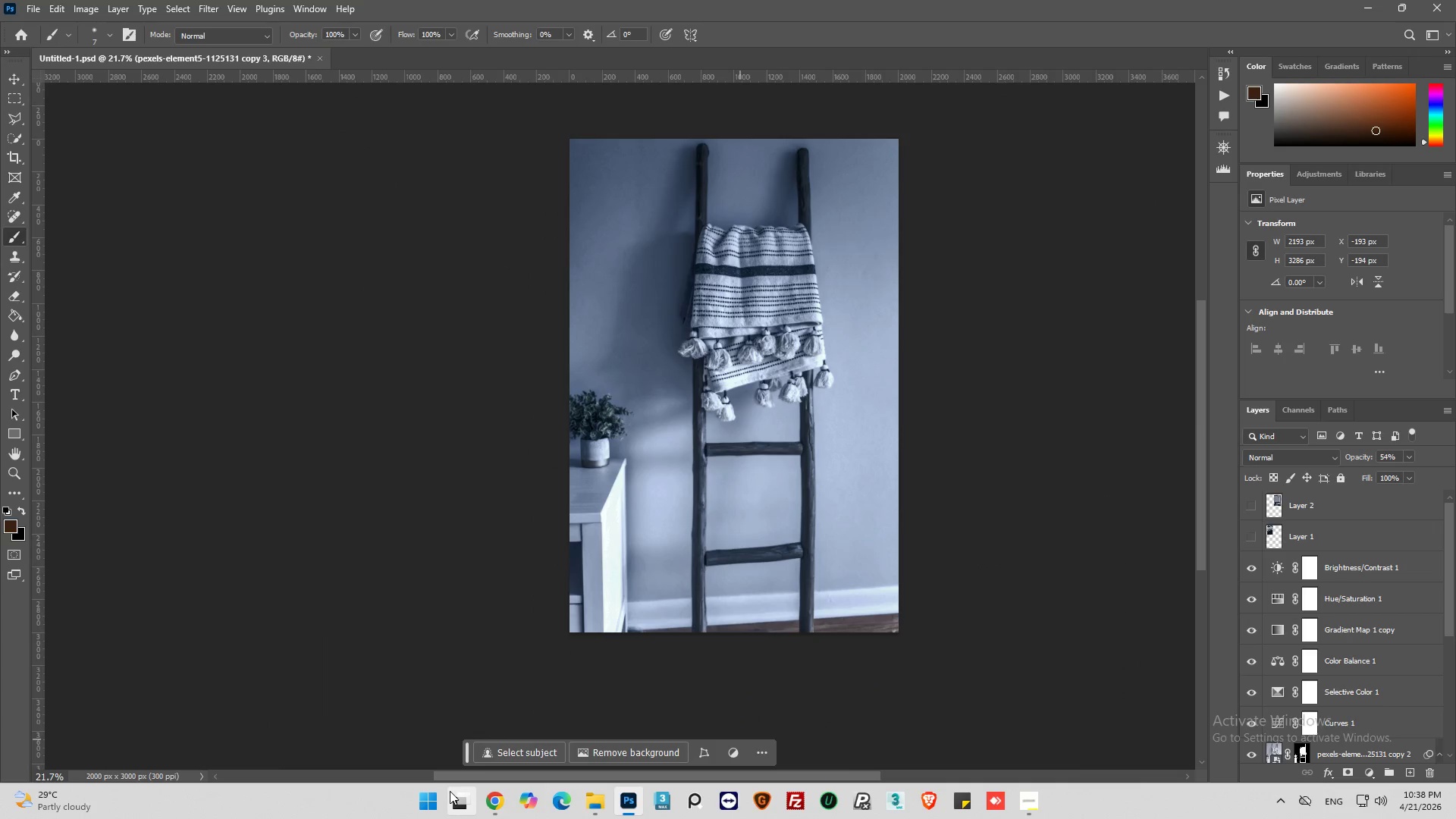 
left_click([497, 799])
 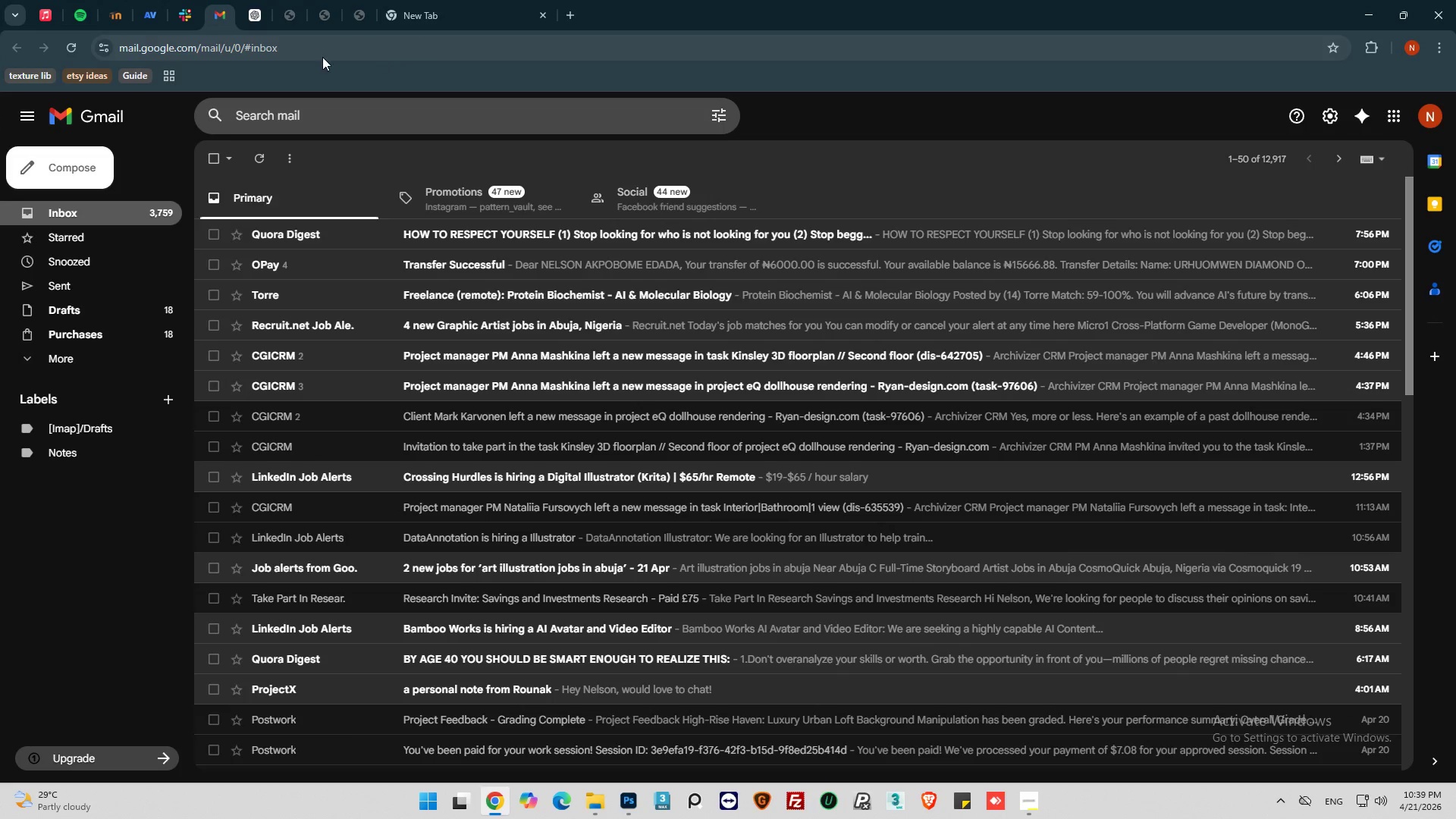 
left_click([435, 11])
 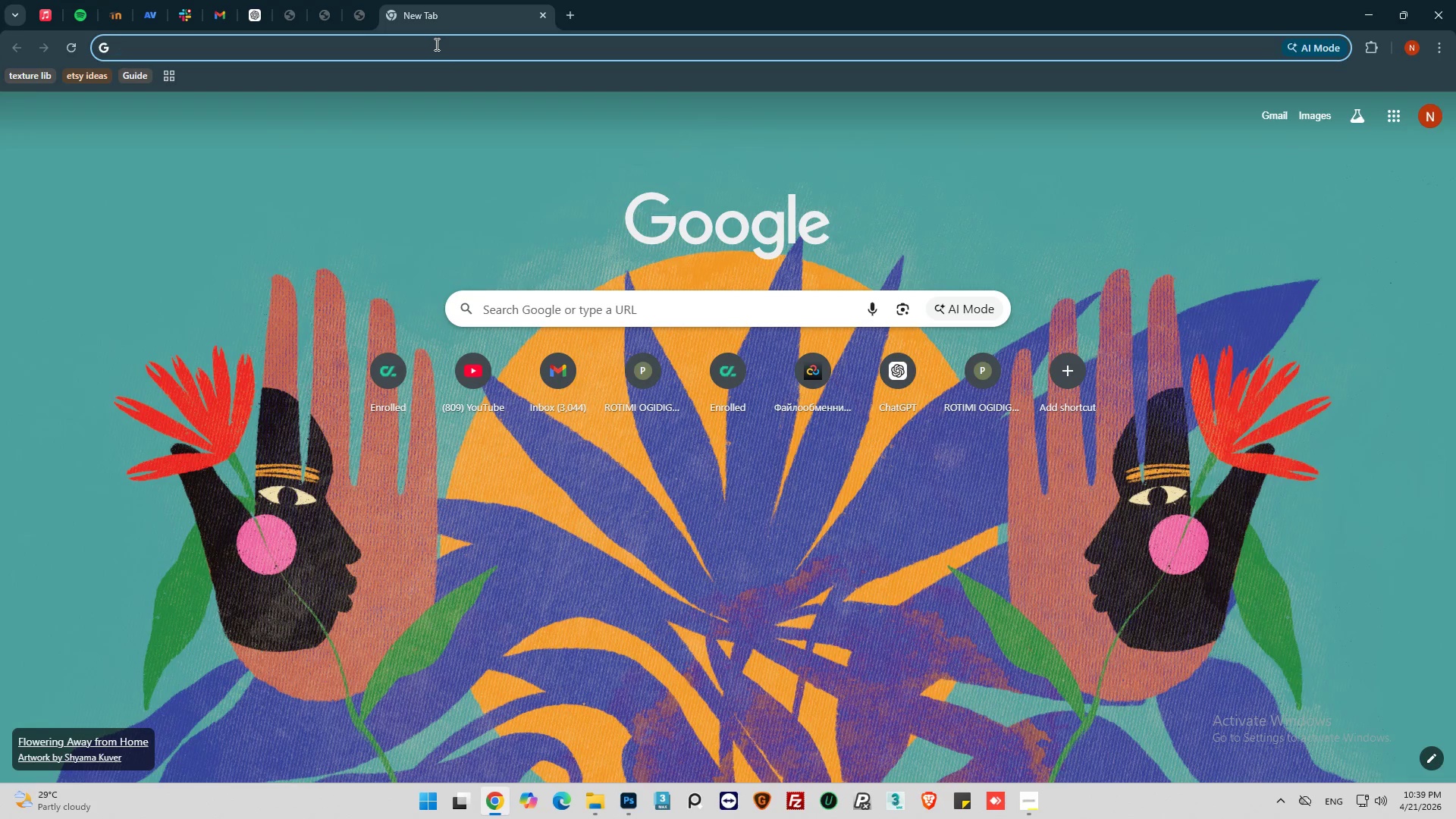 
type(pexels)
 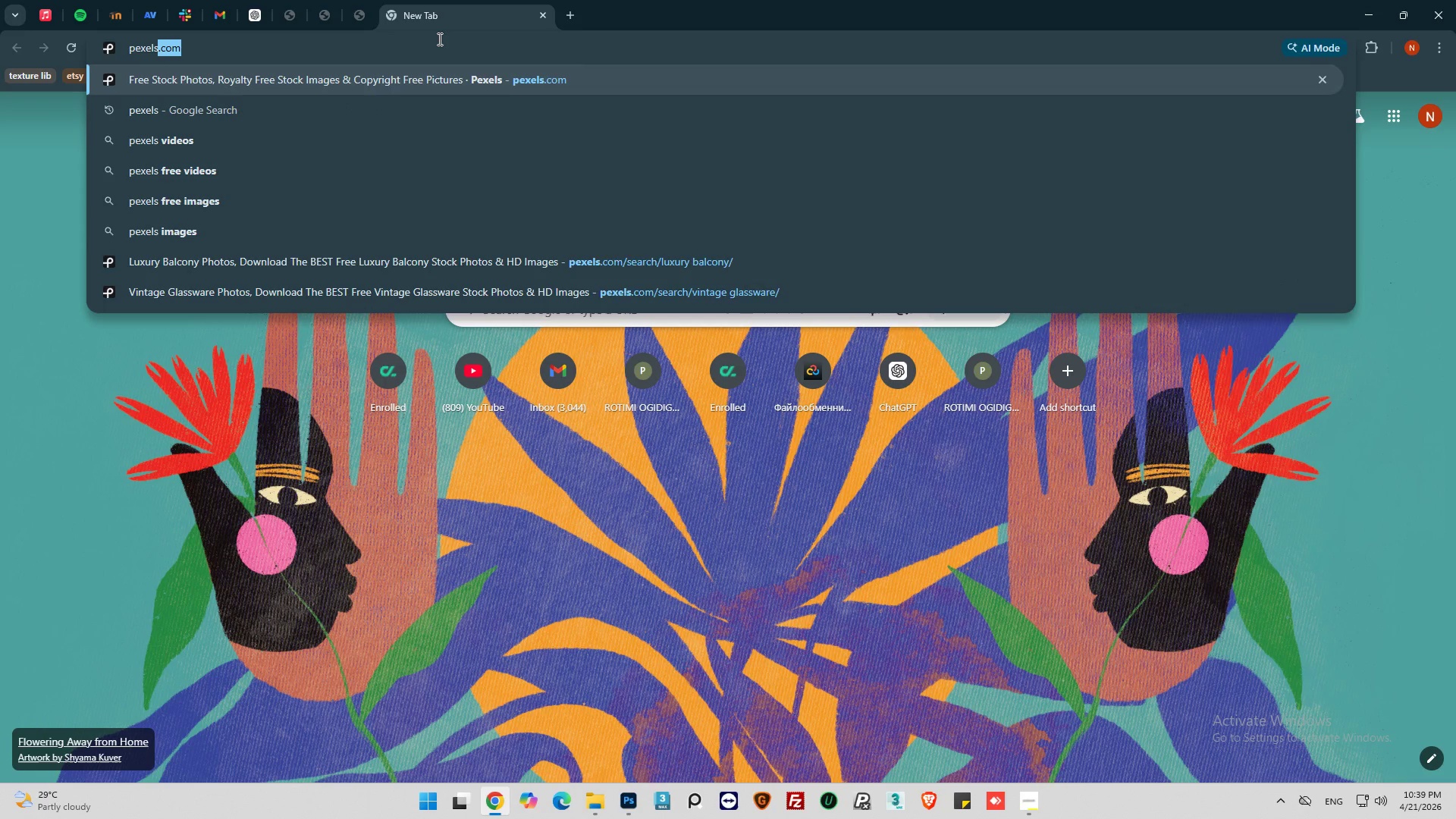 
key(Enter)
 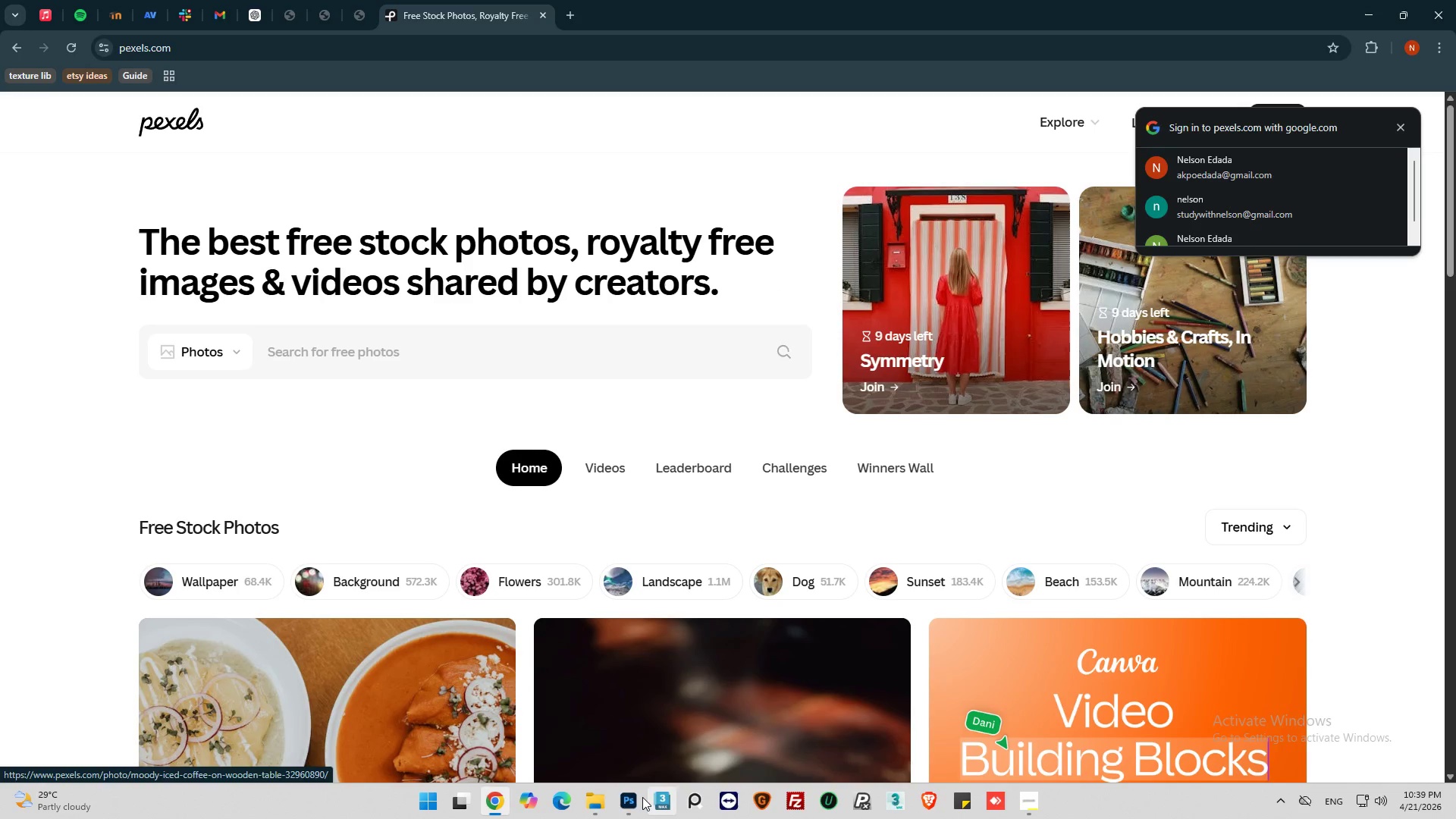 
wait(6.59)
 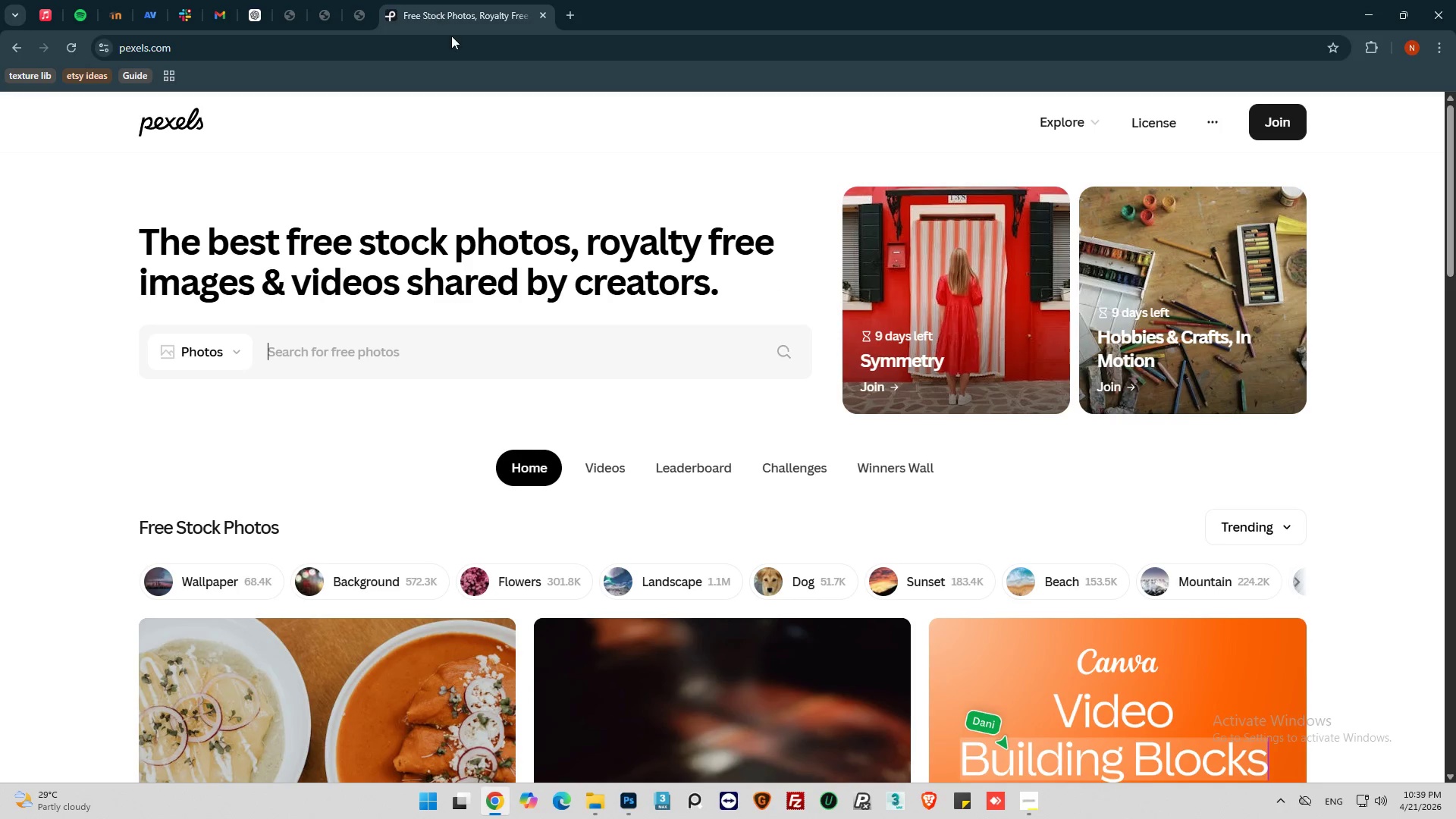 
left_click([697, 801])
 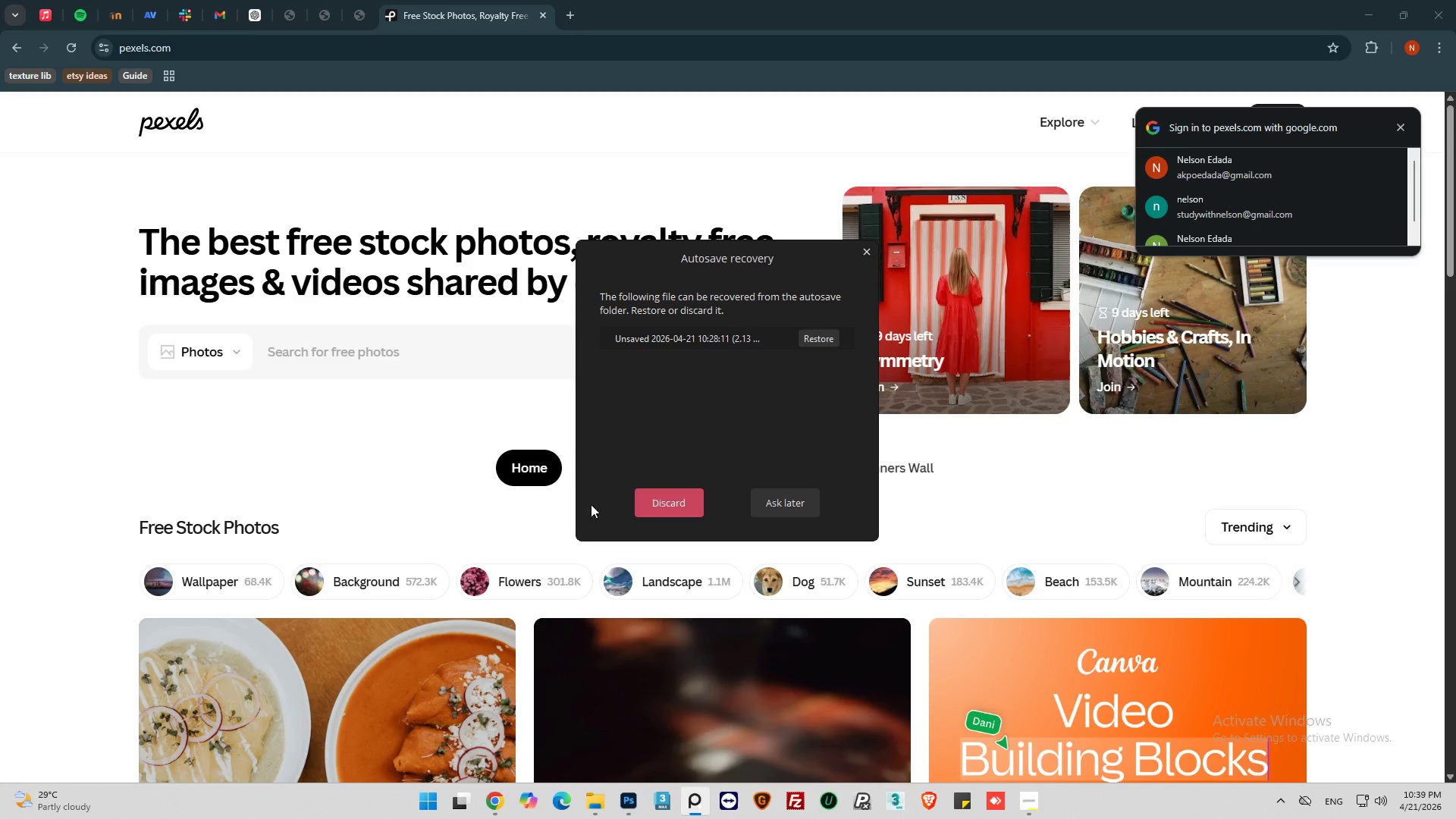 
left_click([822, 334])
 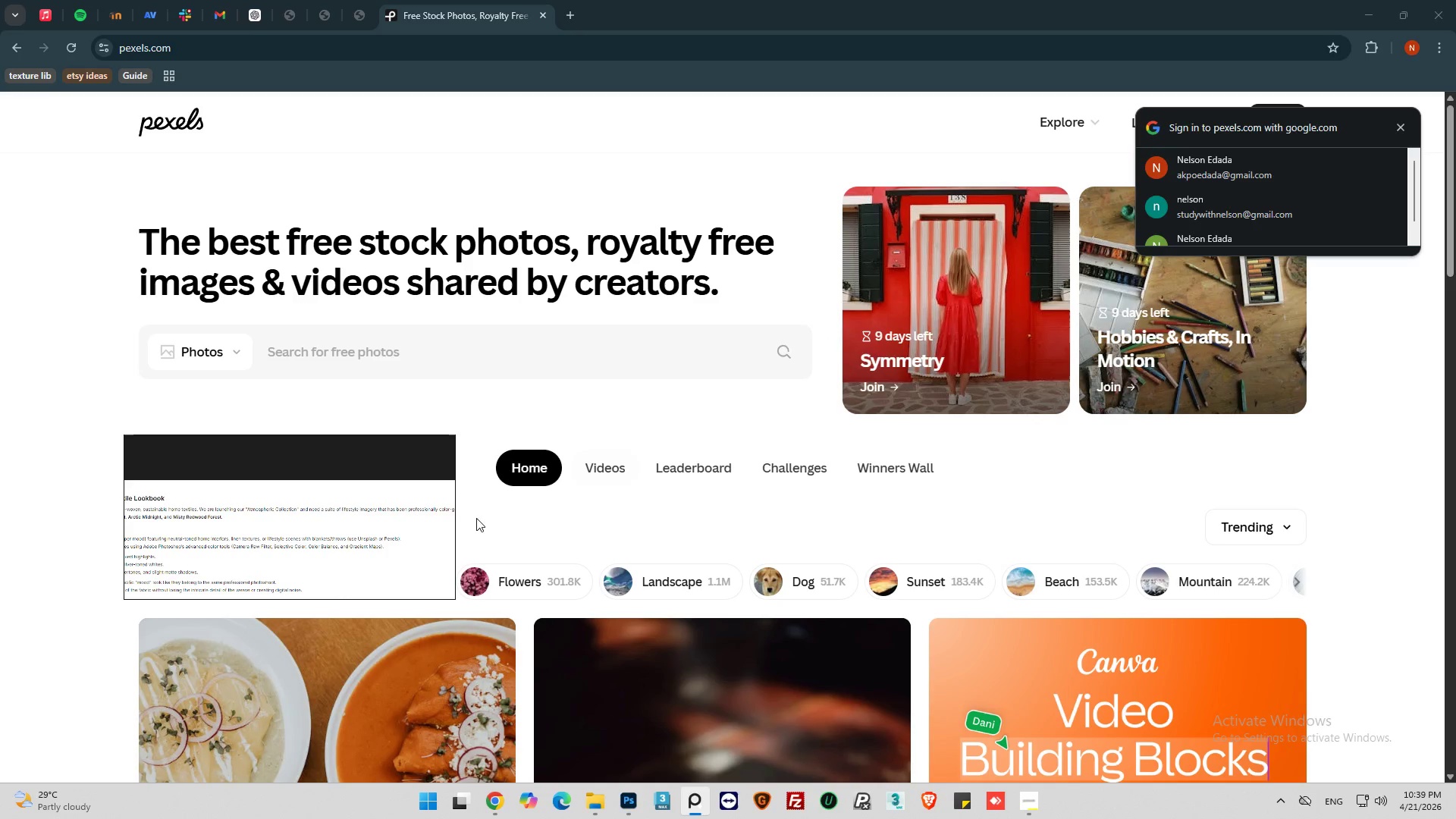 
scroll: coordinate [292, 530], scroll_direction: up, amount: 3.0
 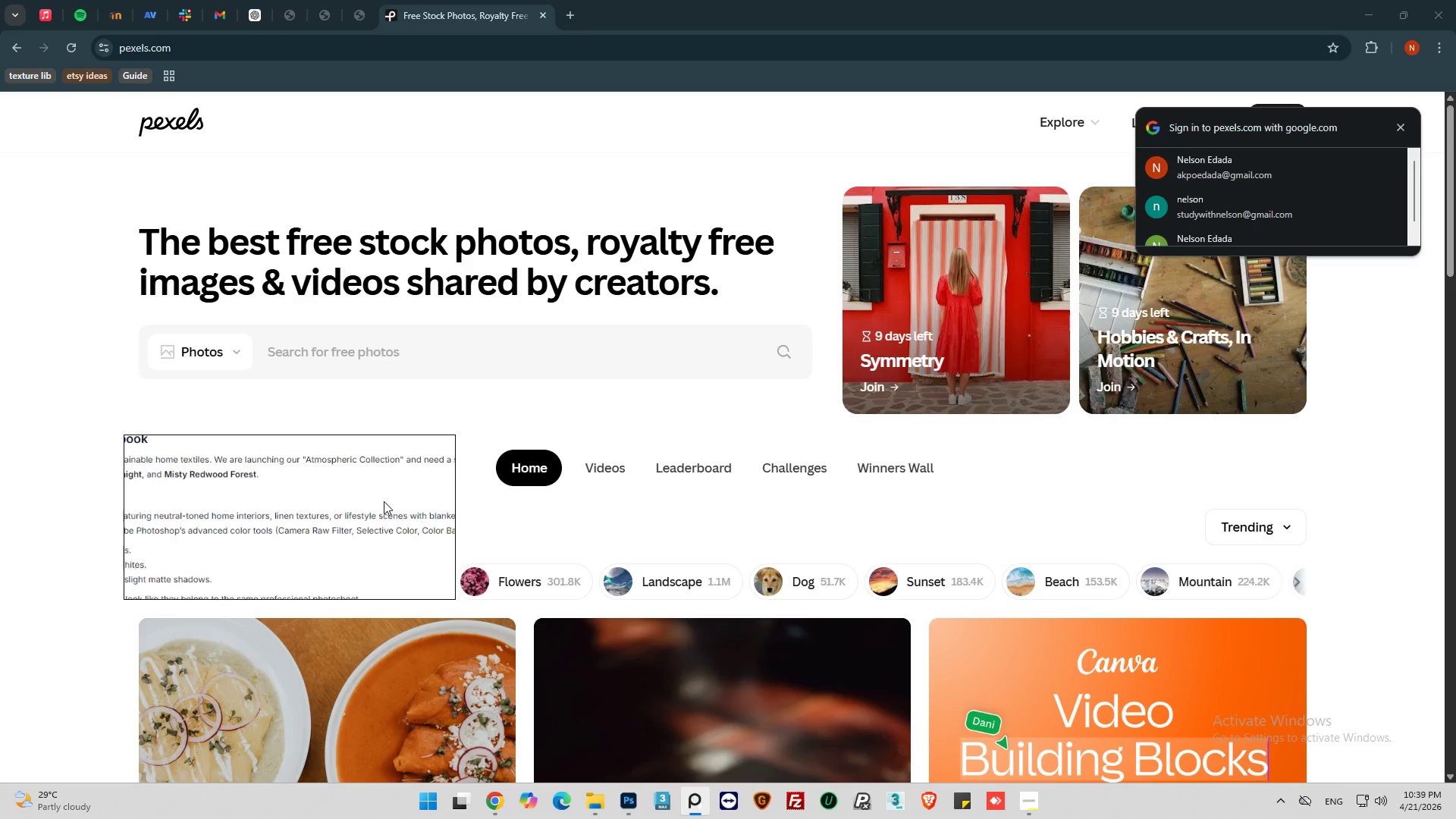 
scroll: coordinate [384, 501], scroll_direction: down, amount: 2.0
 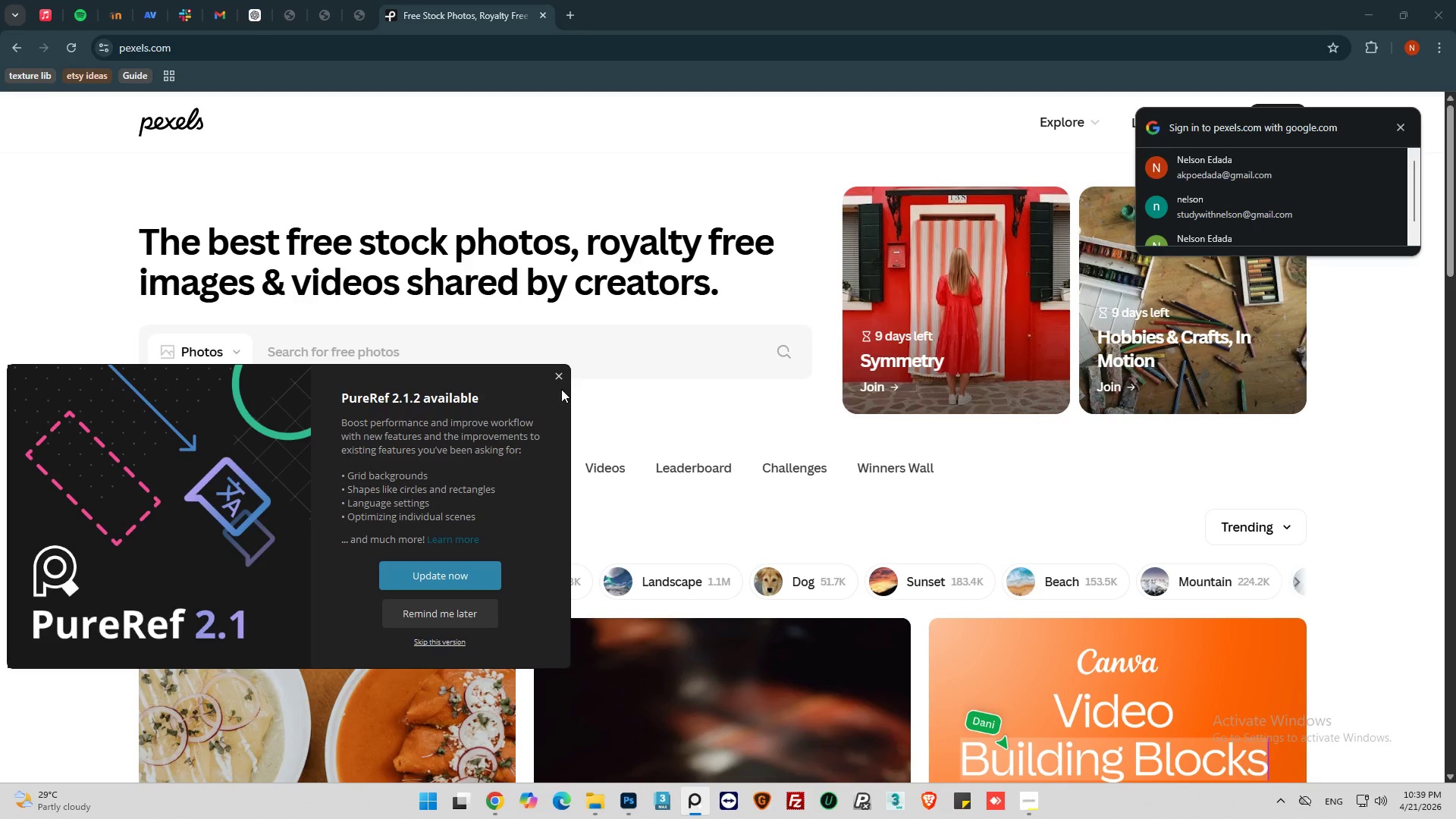 
left_click([561, 382])
 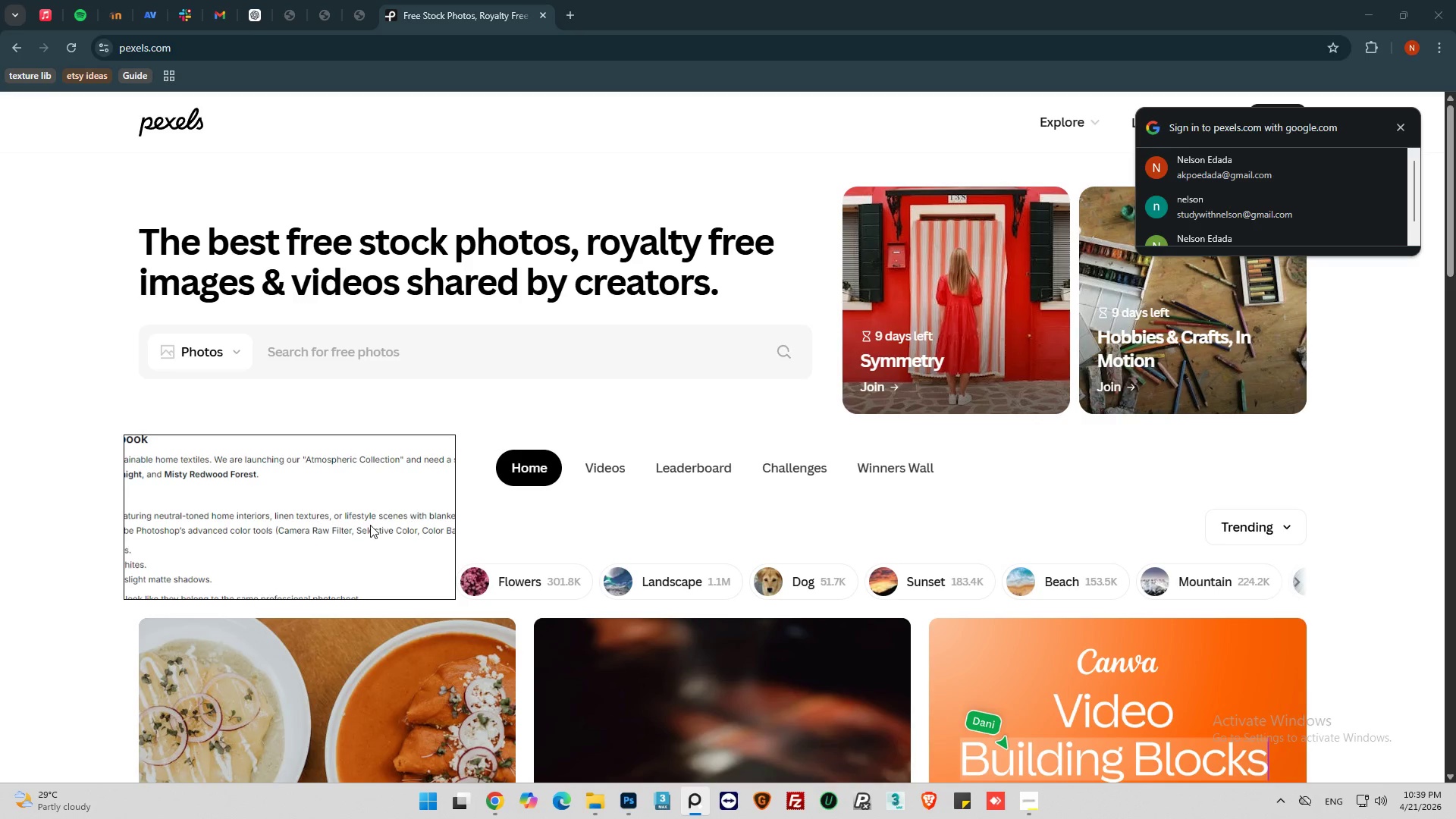 
scroll: coordinate [353, 524], scroll_direction: down, amount: 1.0
 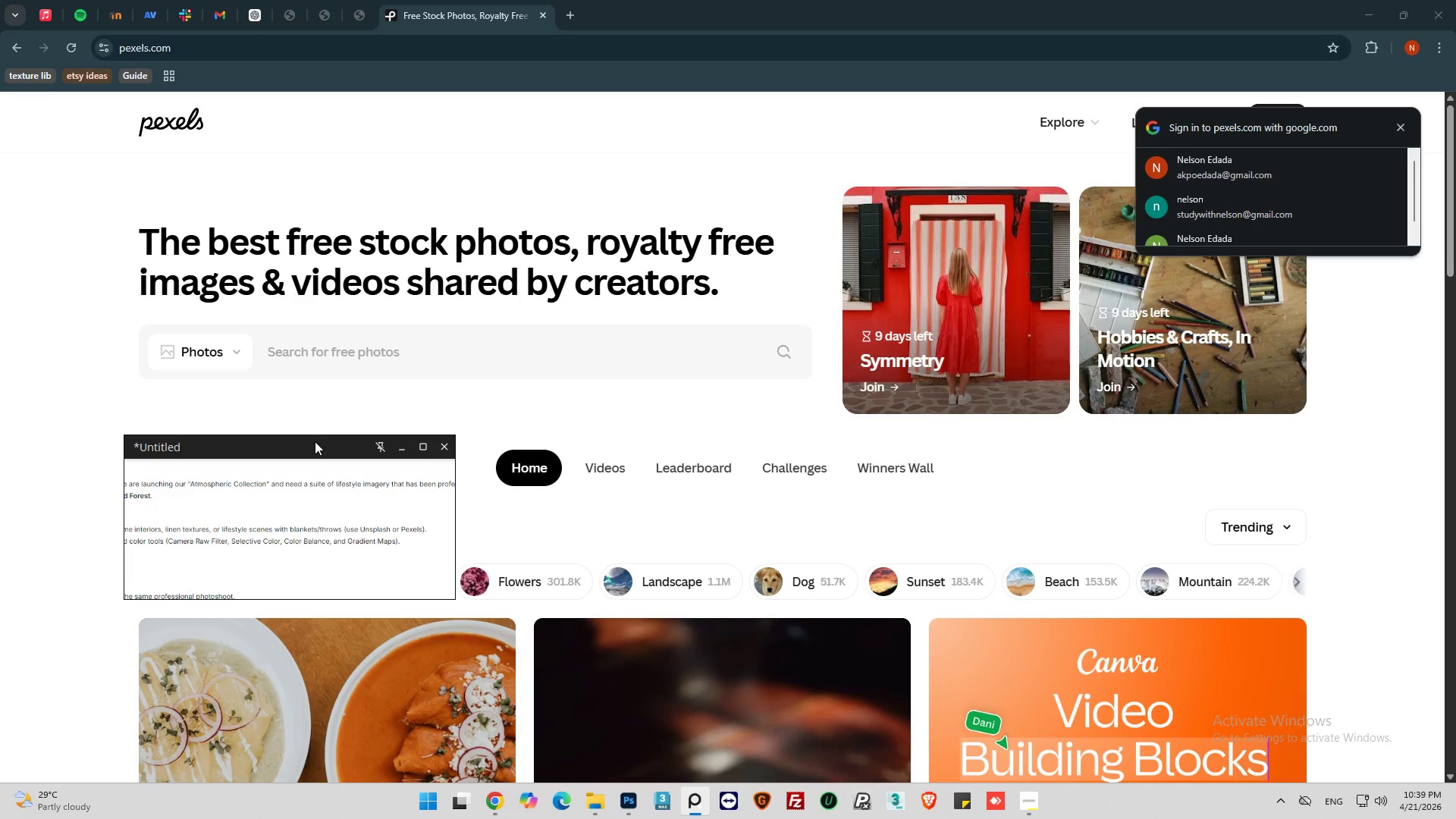 
left_click_drag(start_coordinate=[314, 442], to_coordinate=[288, 563])
 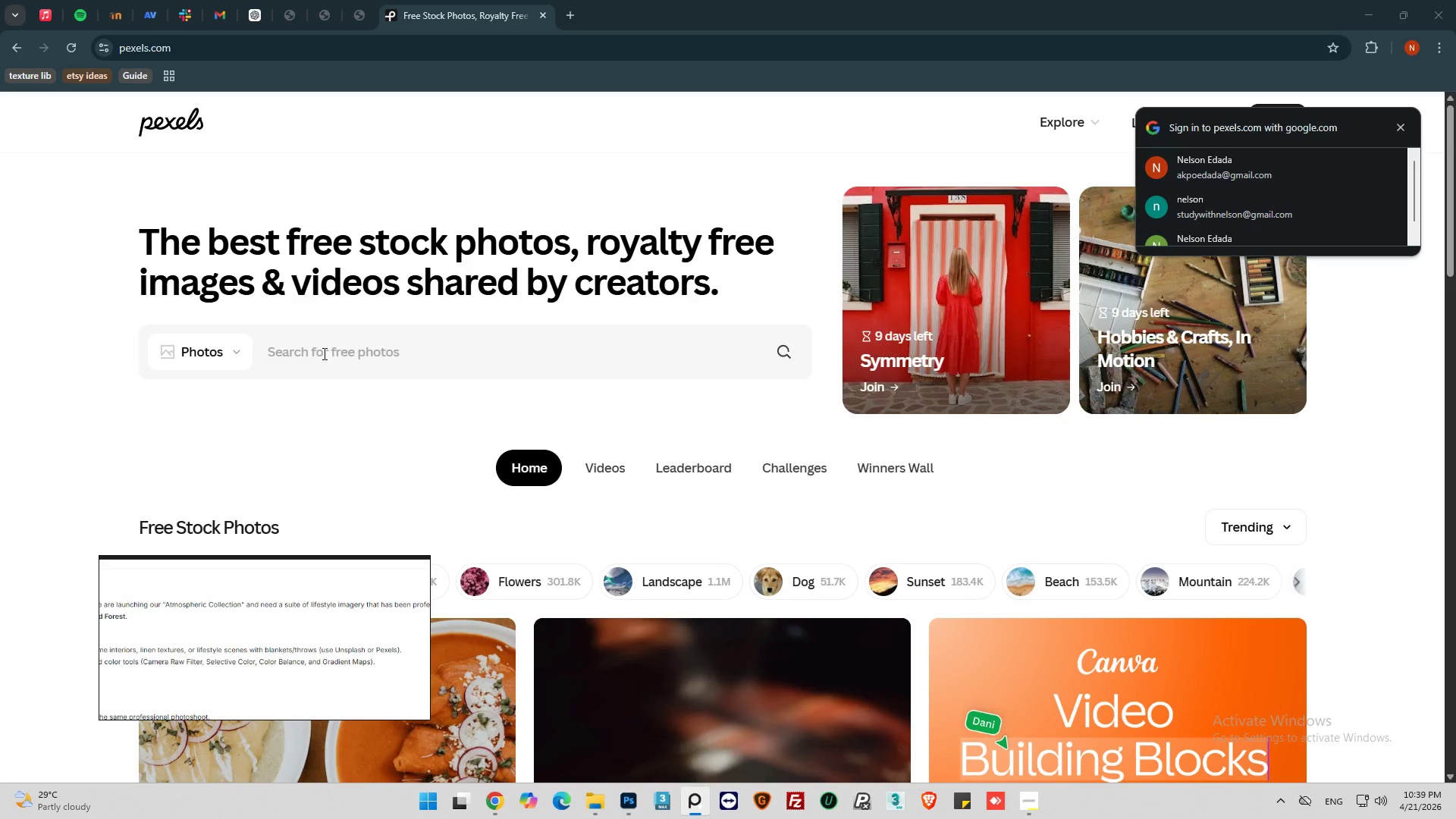 
left_click([340, 351])
 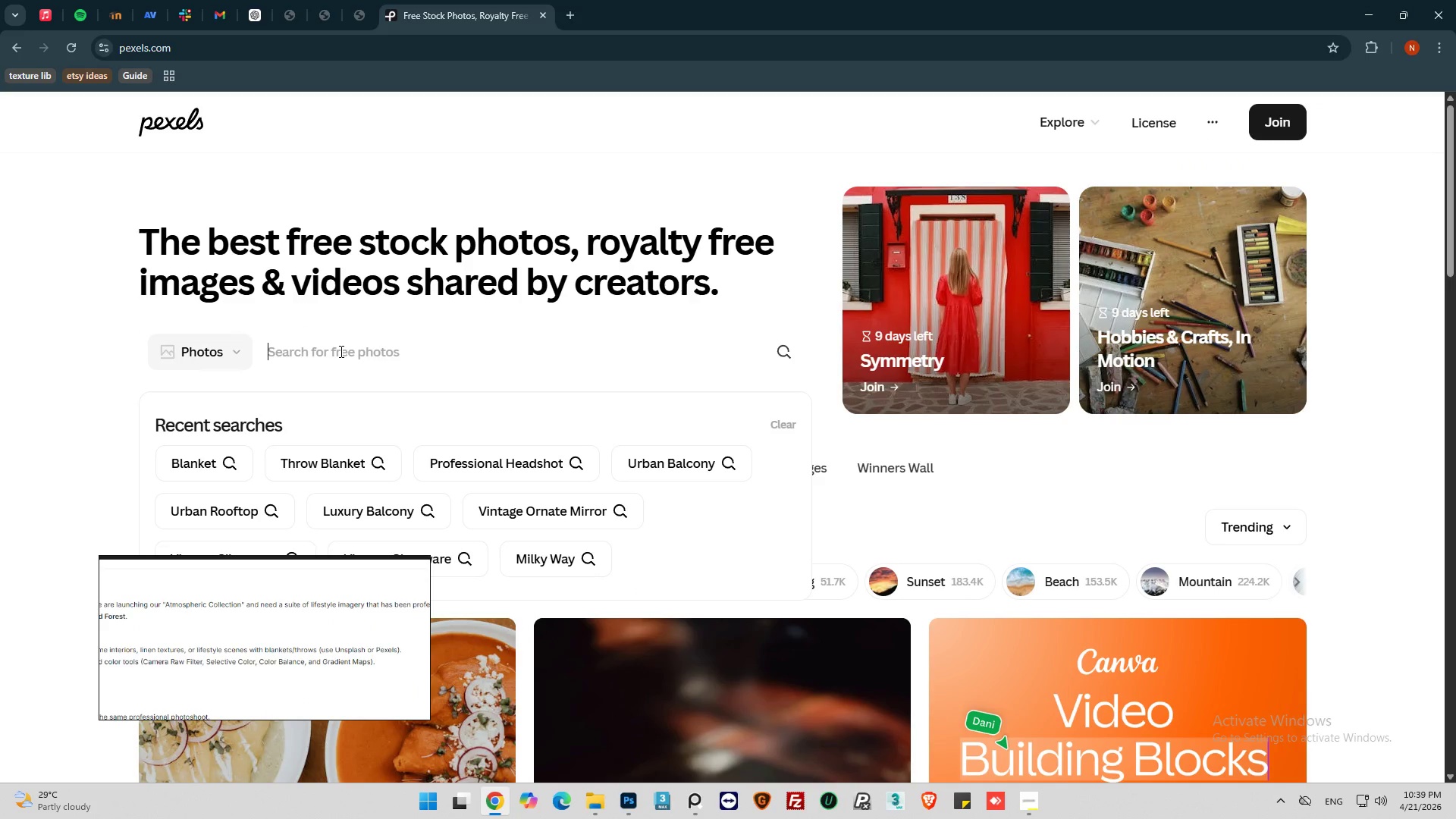 
type(throw blankw)
key(Backspace)
type(ets)
key(Backspace)
 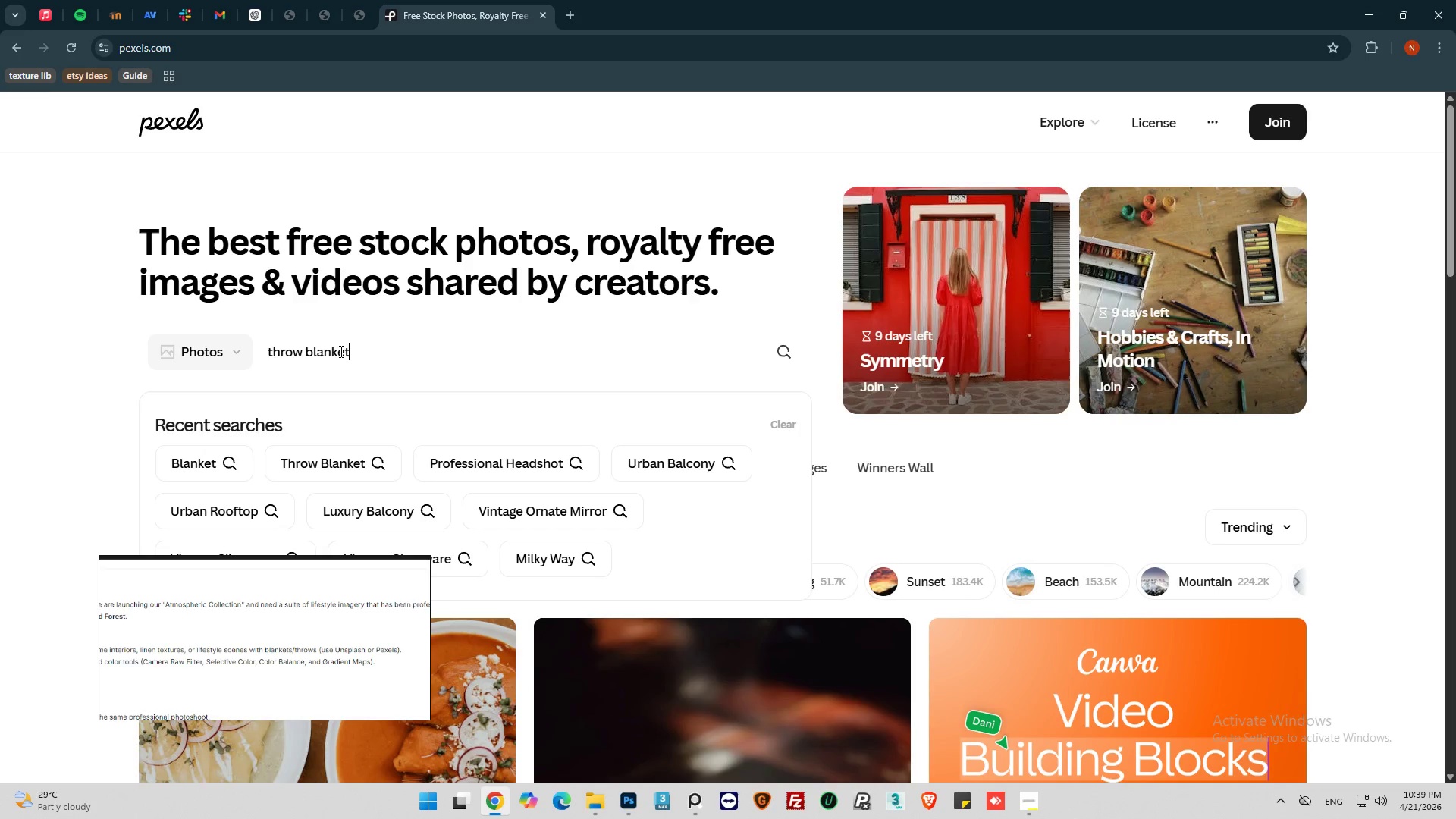 
key(Enter)
 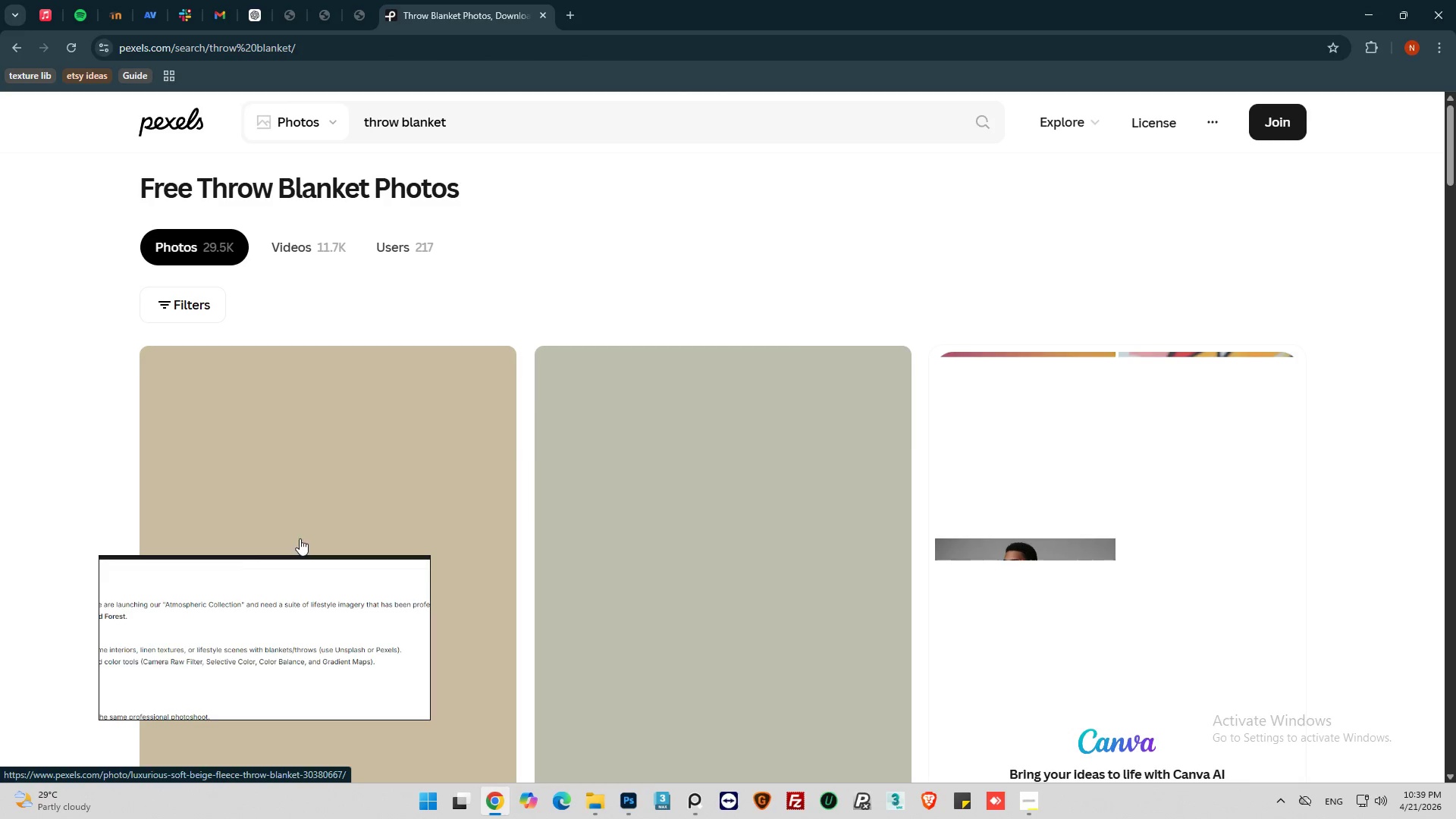 
left_click_drag(start_coordinate=[250, 574], to_coordinate=[254, 802])
 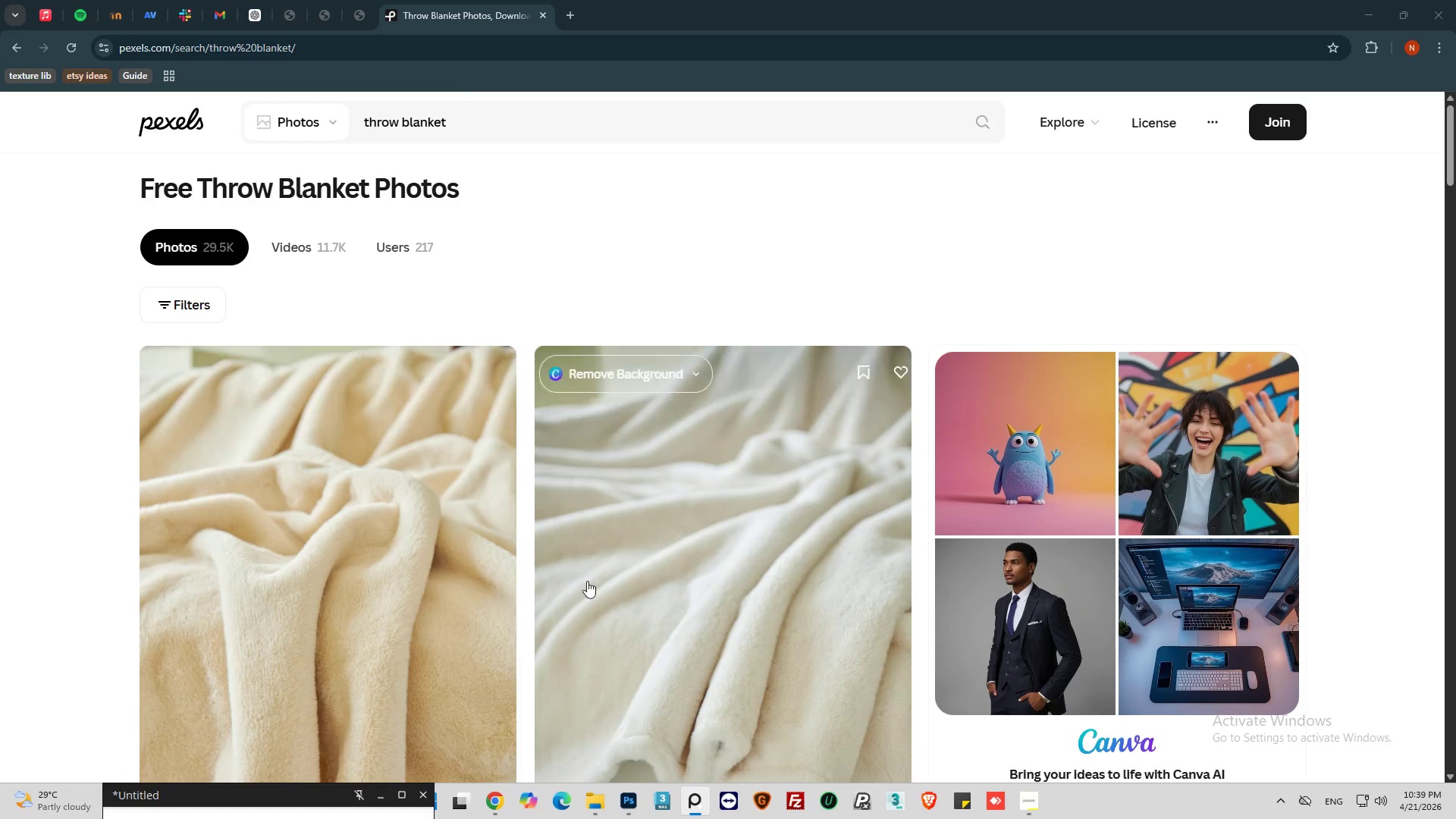 
scroll: coordinate [674, 532], scroll_direction: down, amount: 46.0
 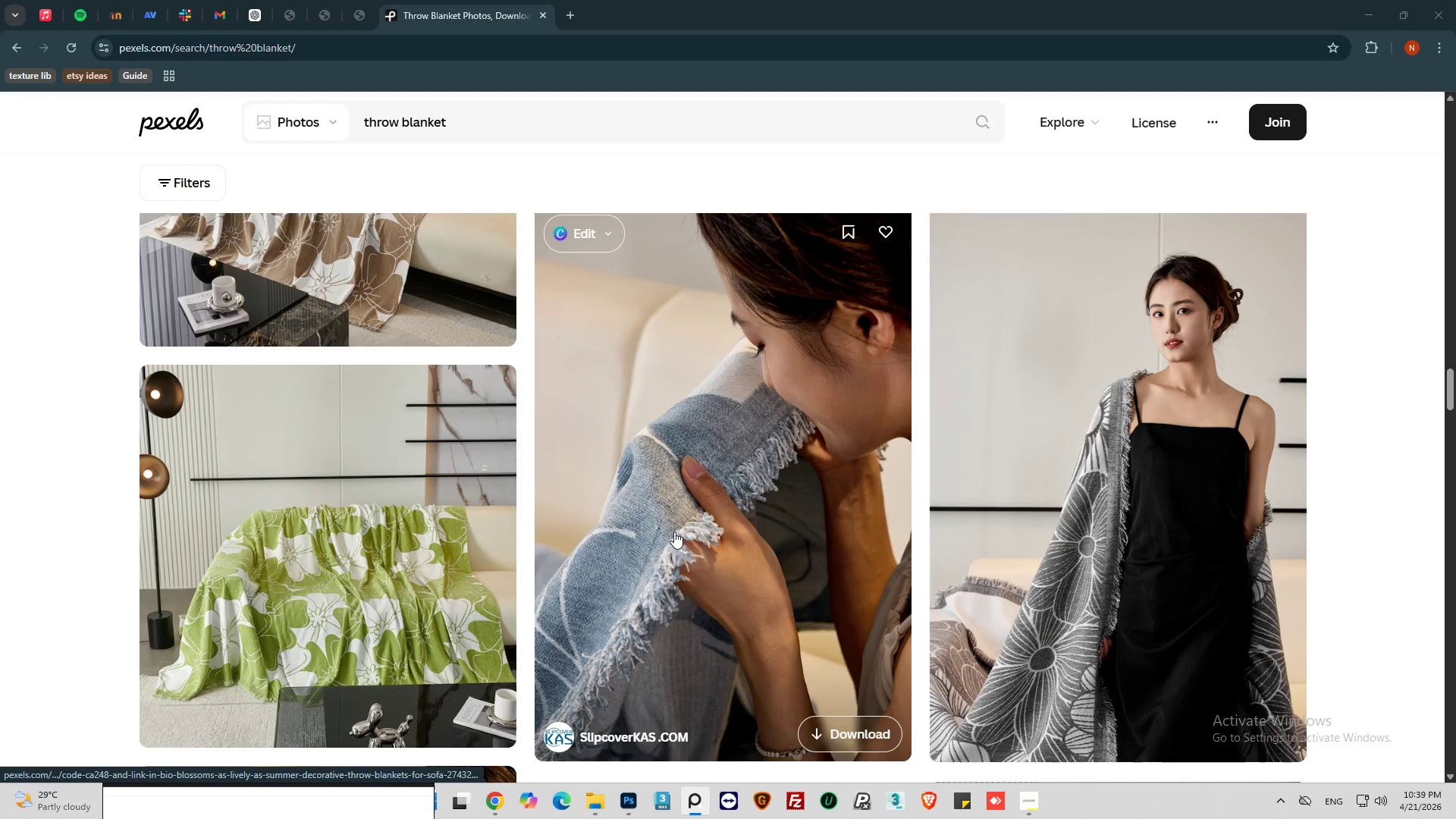 
scroll: coordinate [689, 554], scroll_direction: down, amount: 18.0
 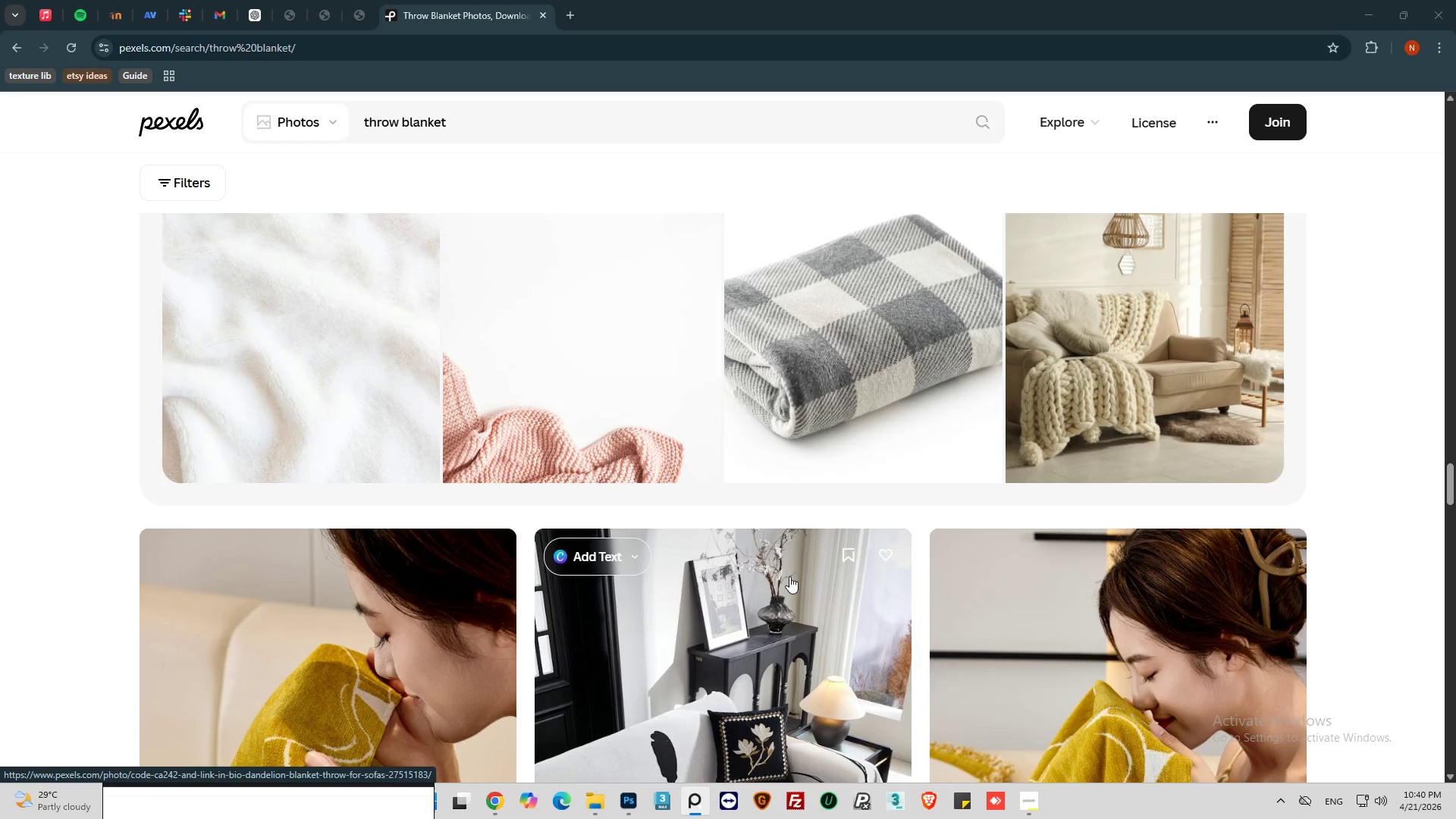 
scroll: coordinate [973, 475], scroll_direction: down, amount: 1.0
 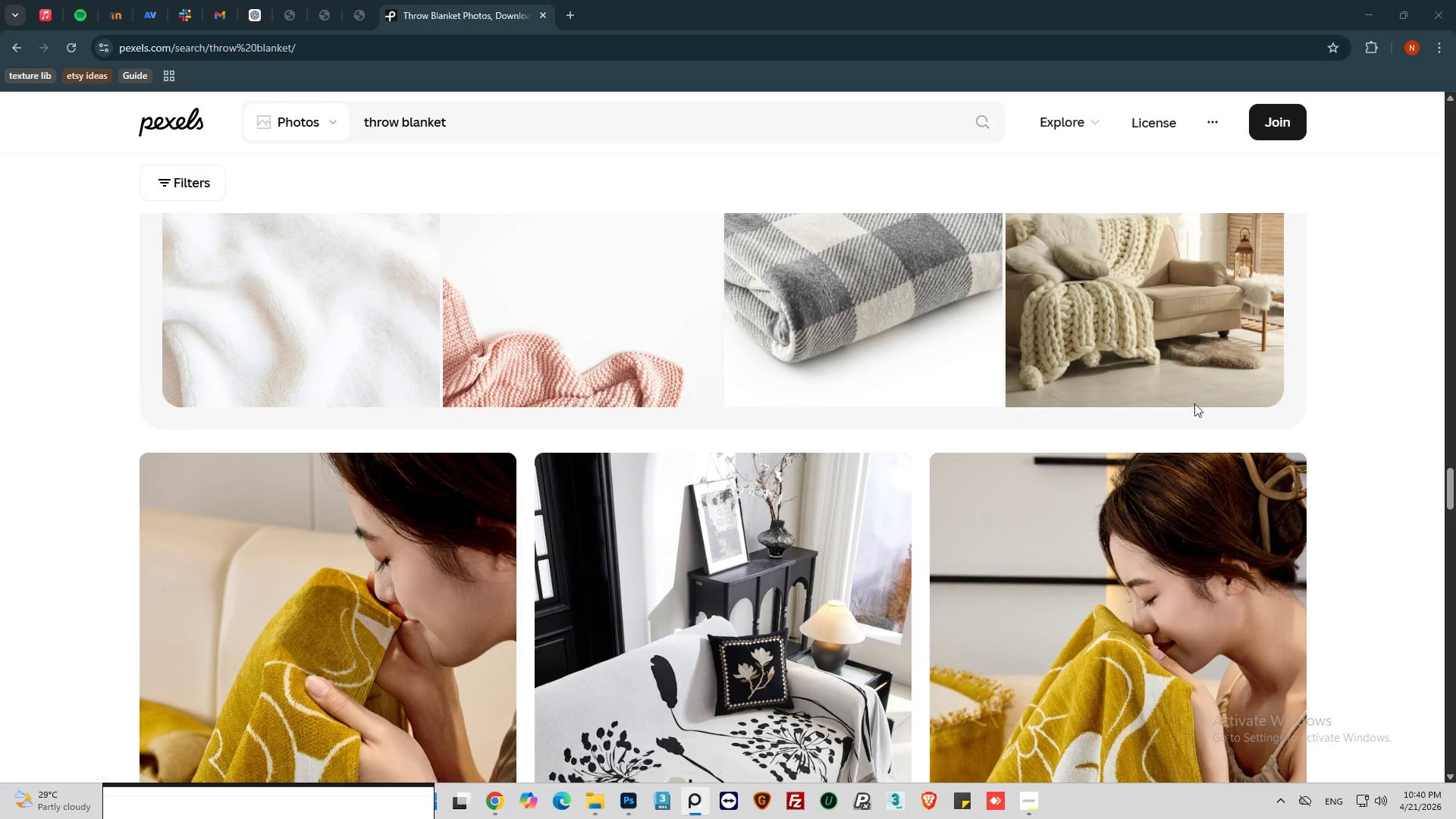 
left_click([1236, 344])
 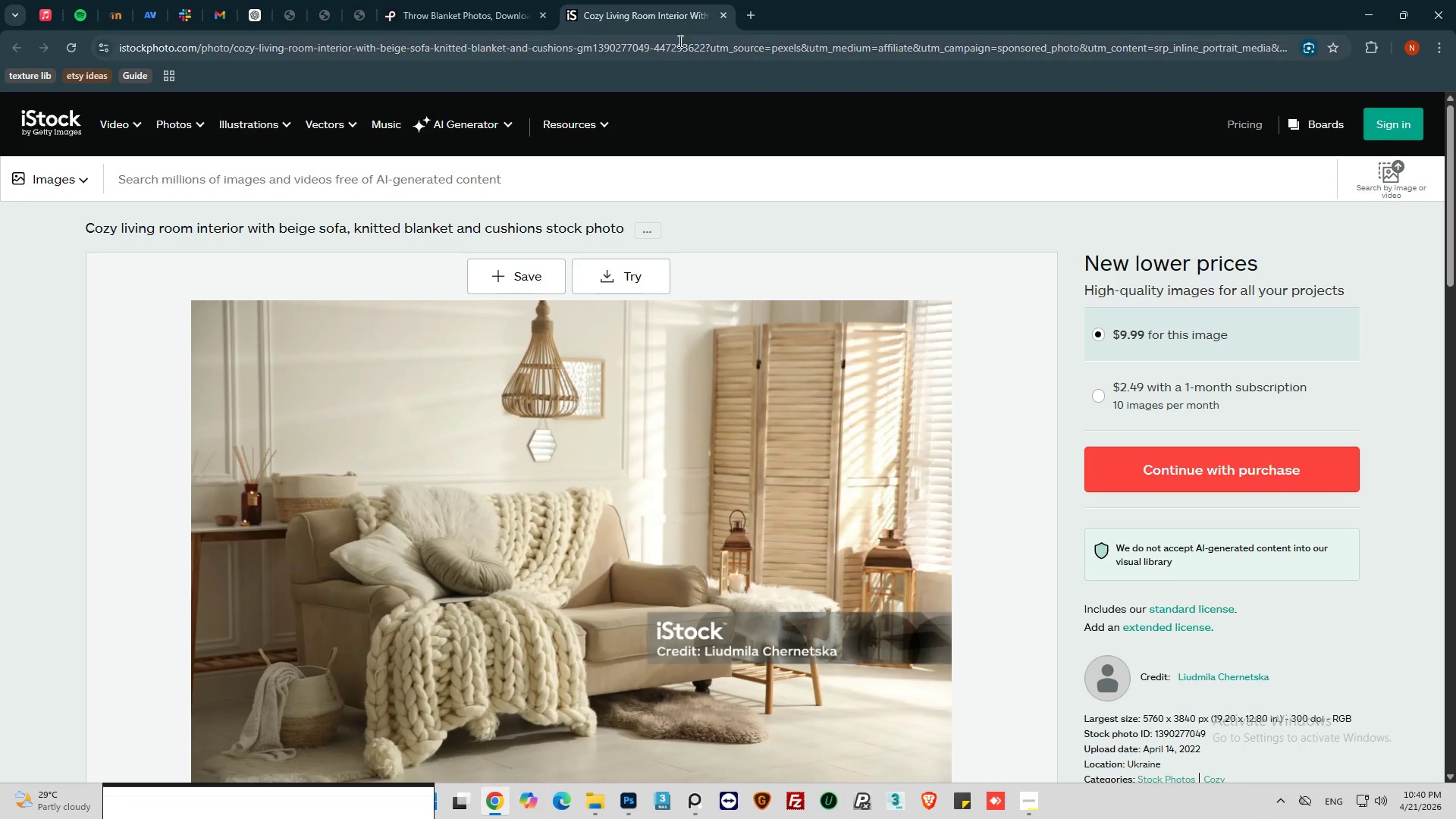 
left_click([713, 18])
 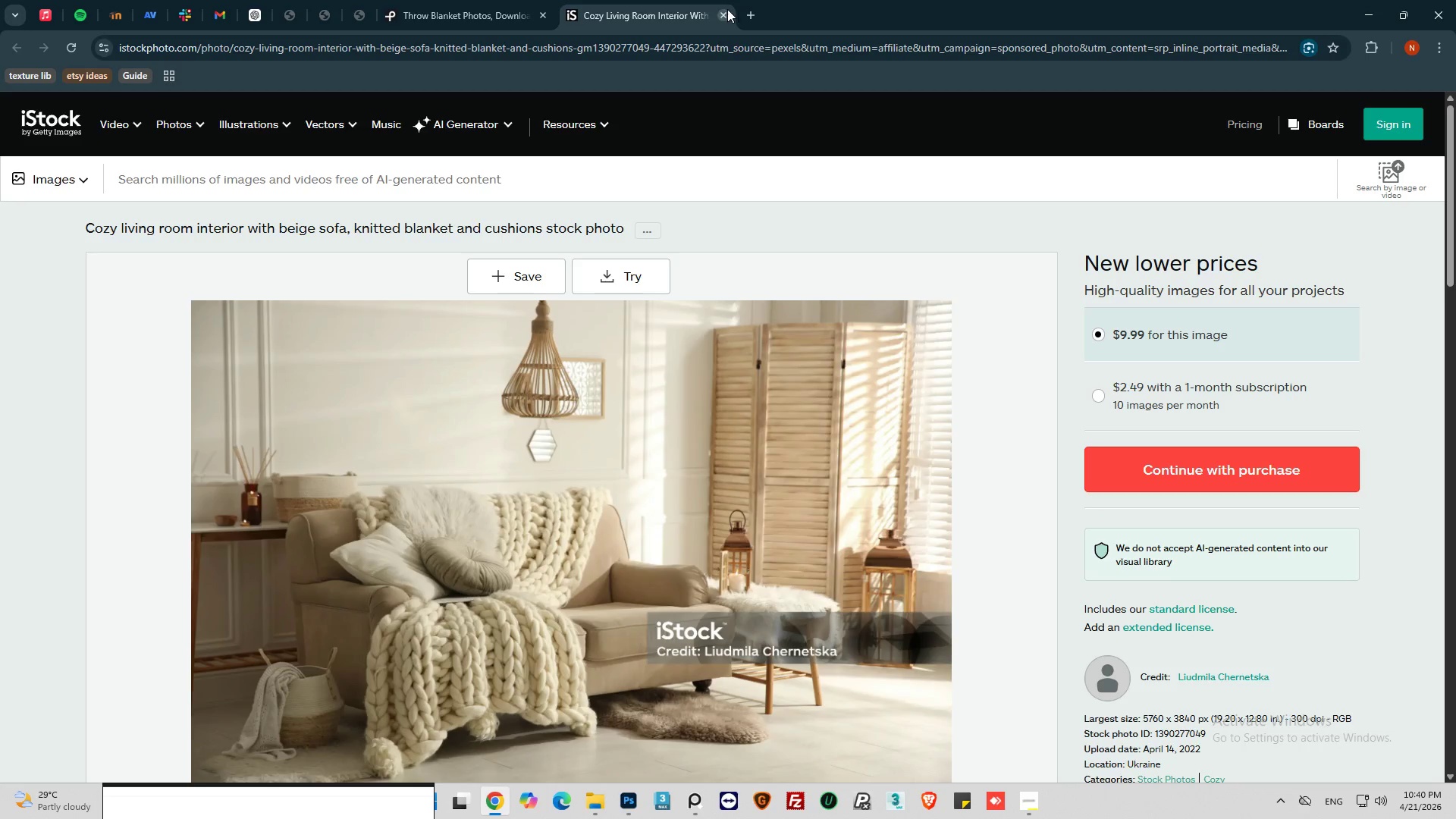 
left_click([725, 10])
 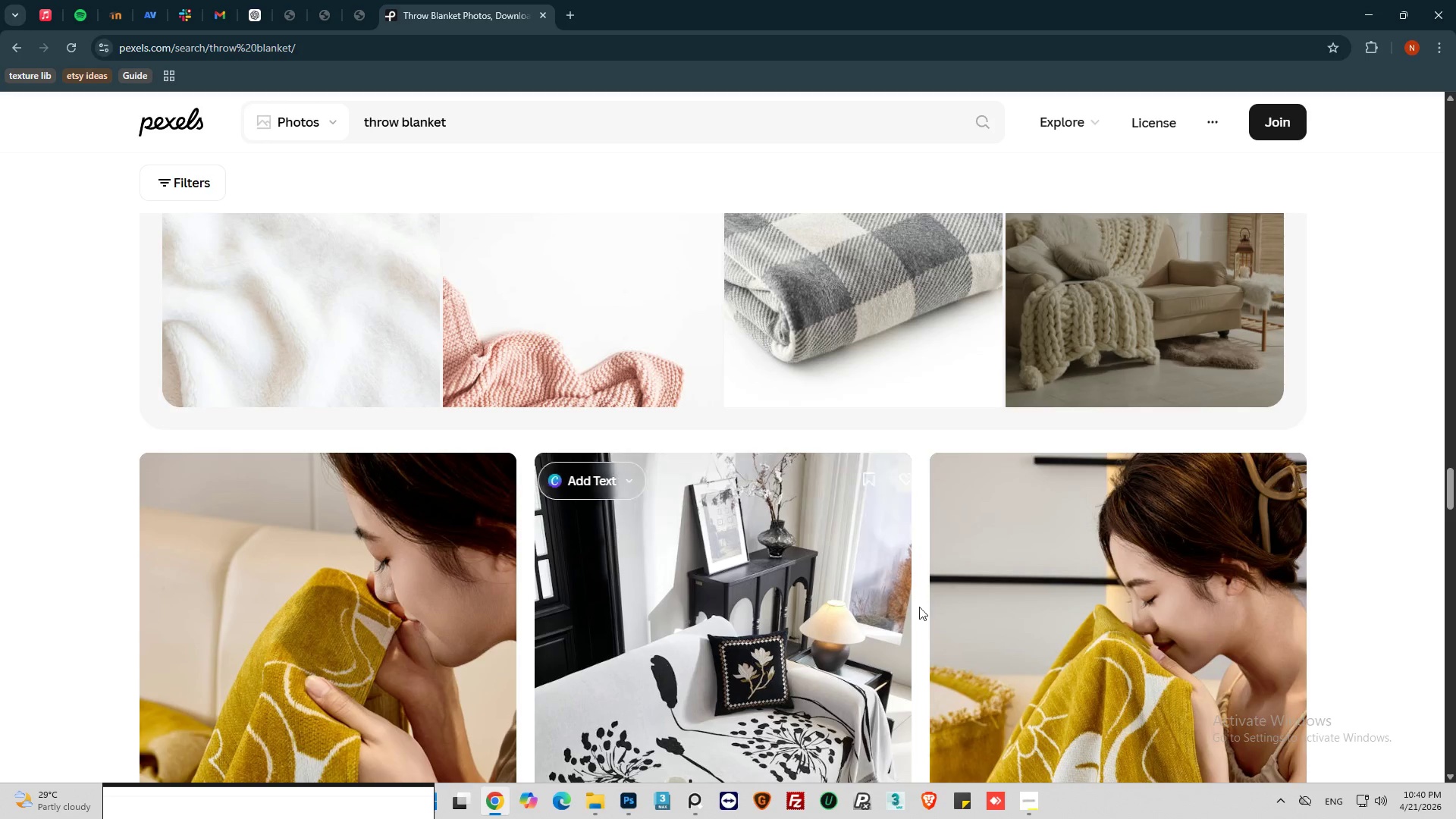 
scroll: coordinate [918, 574], scroll_direction: down, amount: 28.0
 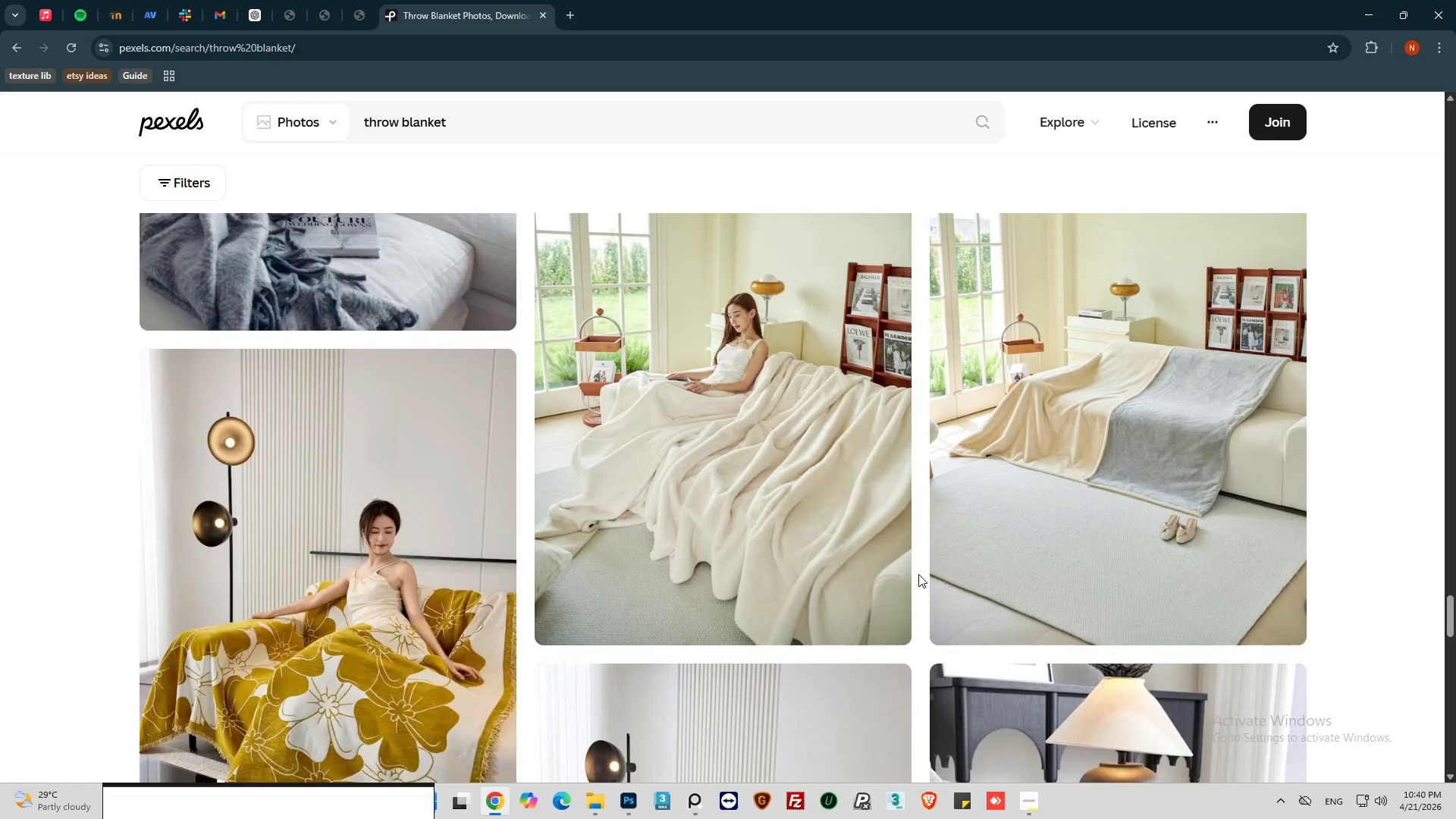 
scroll: coordinate [918, 574], scroll_direction: up, amount: 4.0
 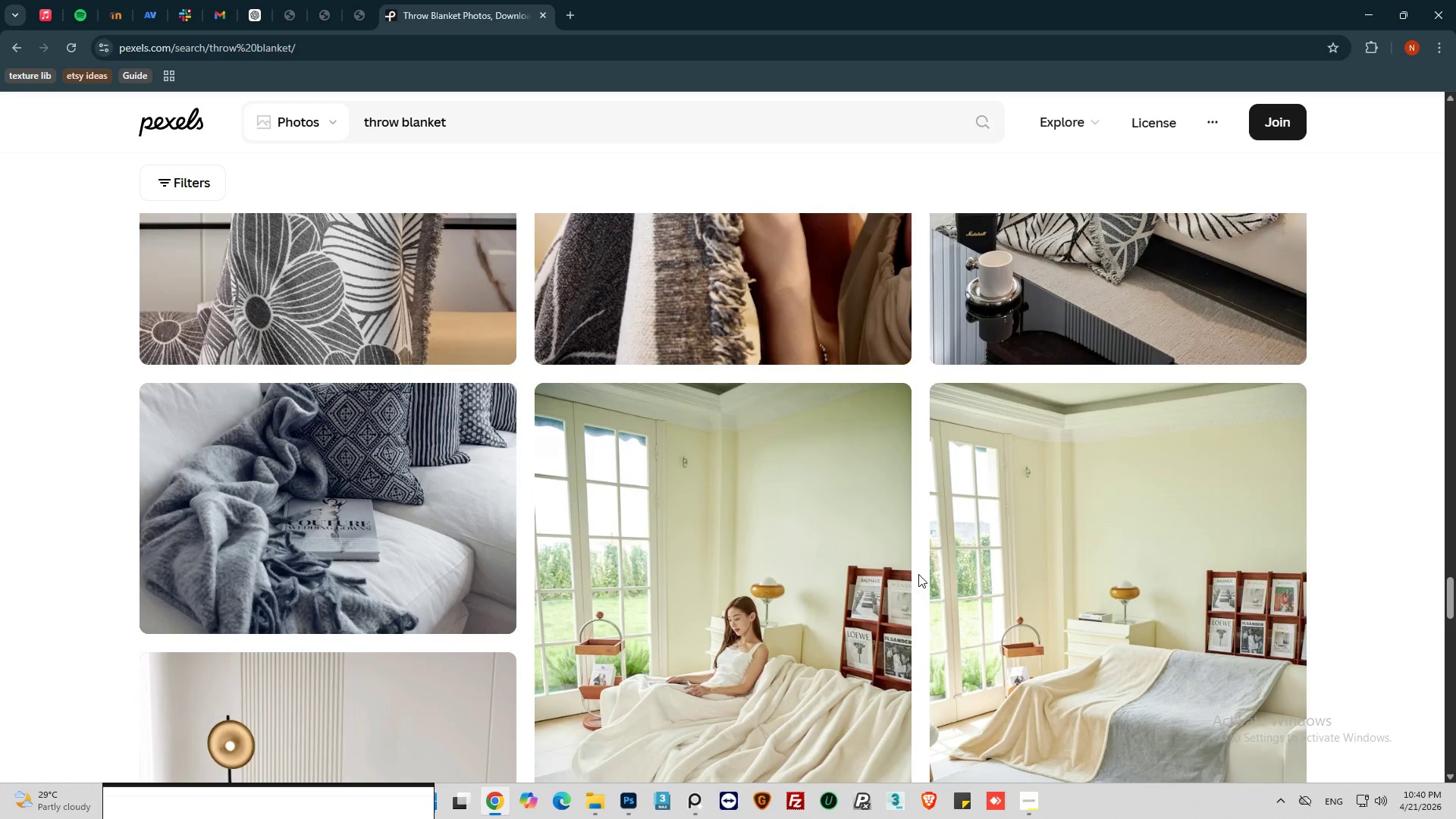 
scroll: coordinate [1169, 559], scroll_direction: down, amount: 14.0
 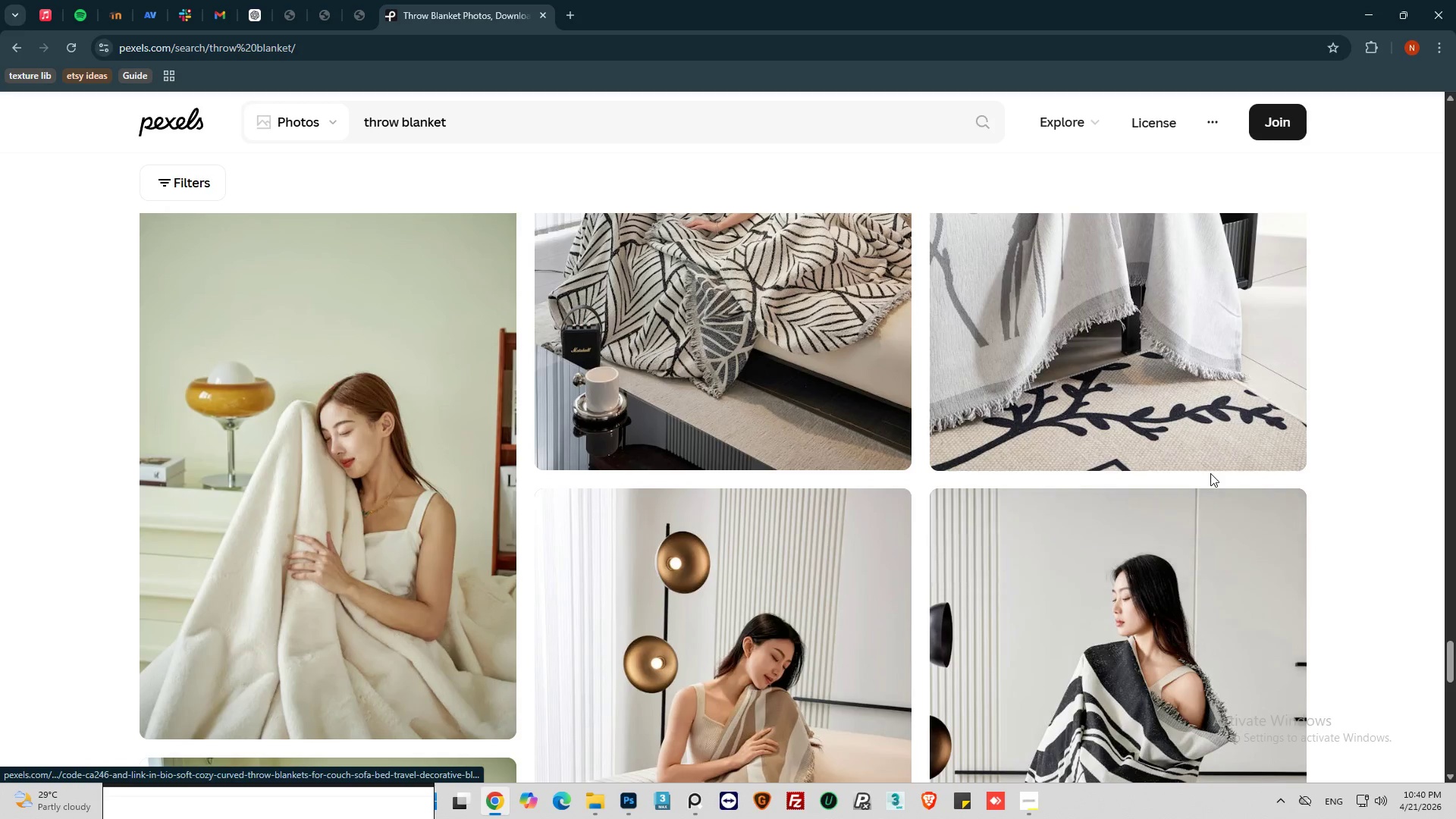 
scroll: coordinate [1193, 476], scroll_direction: down, amount: 11.0
 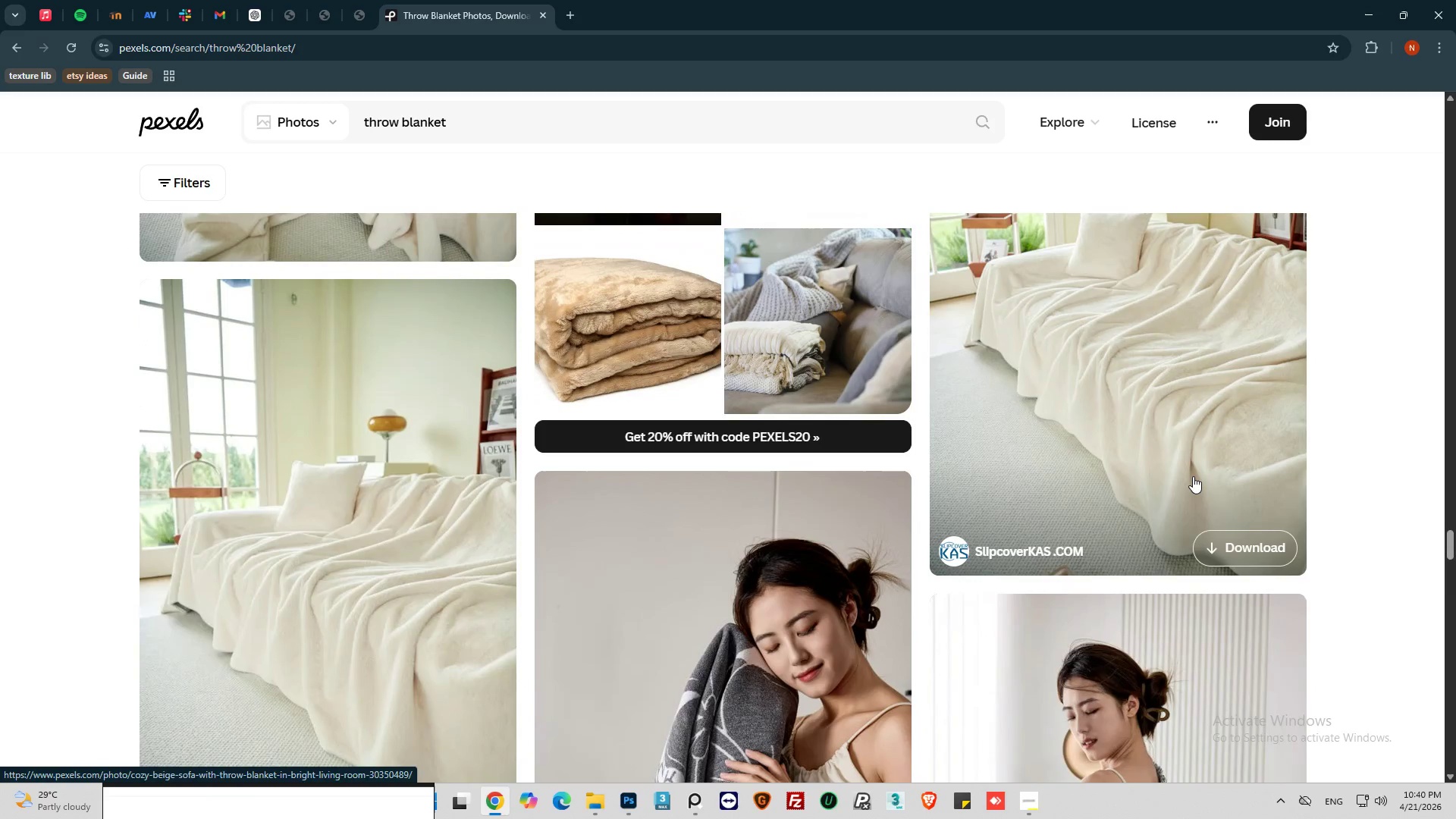 
scroll: coordinate [1193, 476], scroll_direction: up, amount: 2.0
 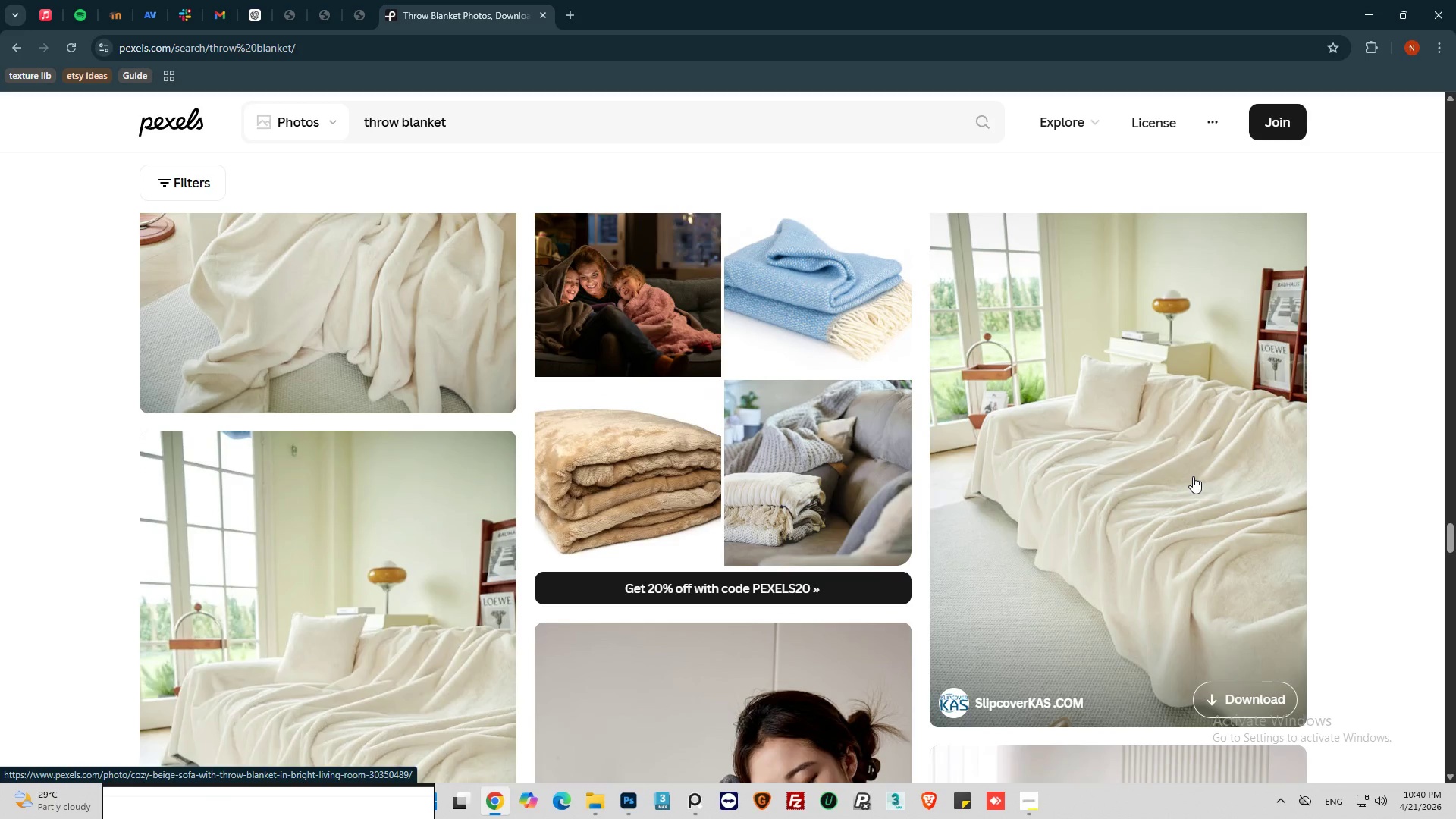 
scroll: coordinate [1193, 476], scroll_direction: down, amount: 5.0
 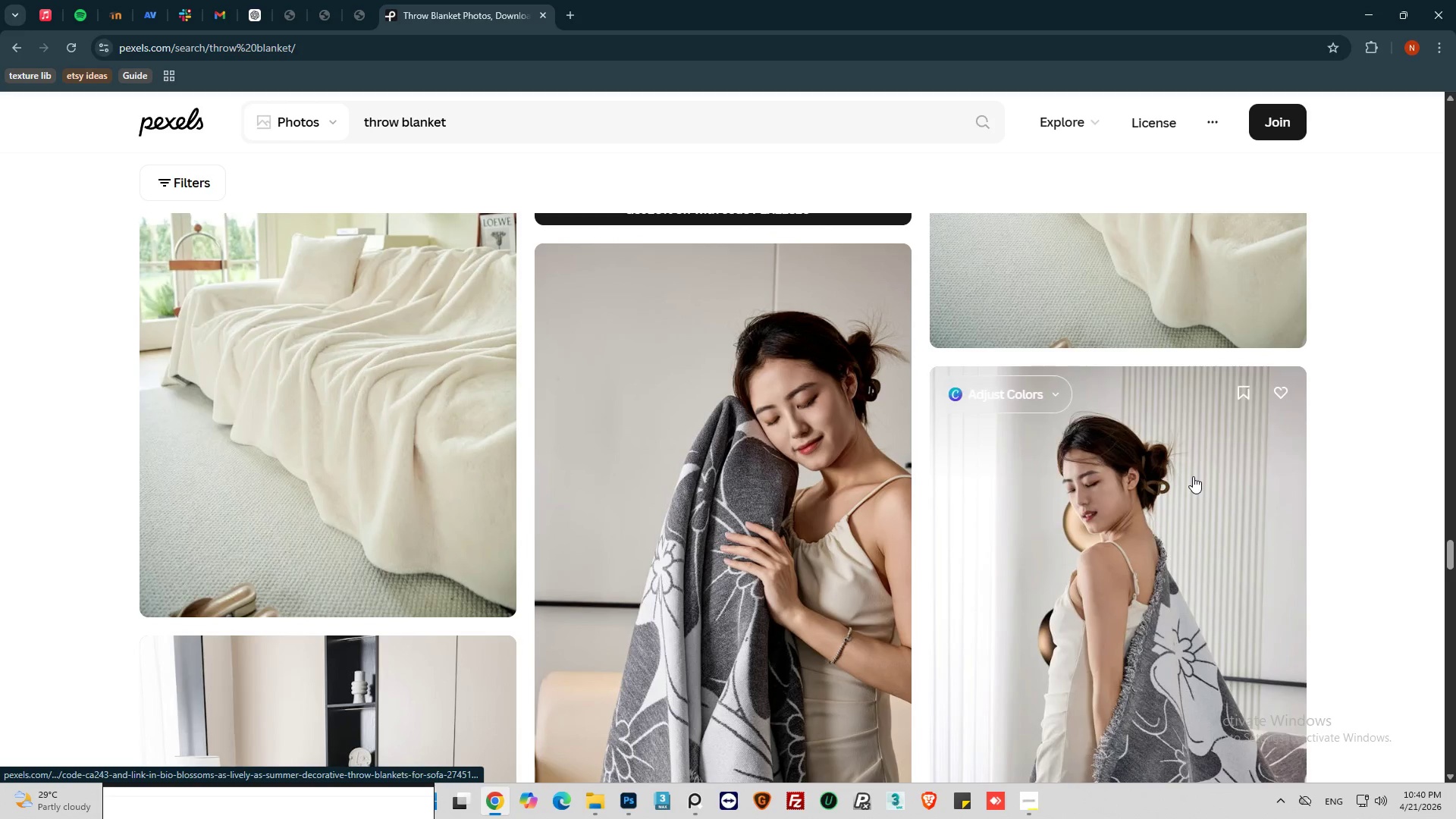 
scroll: coordinate [1193, 476], scroll_direction: up, amount: 2.0
 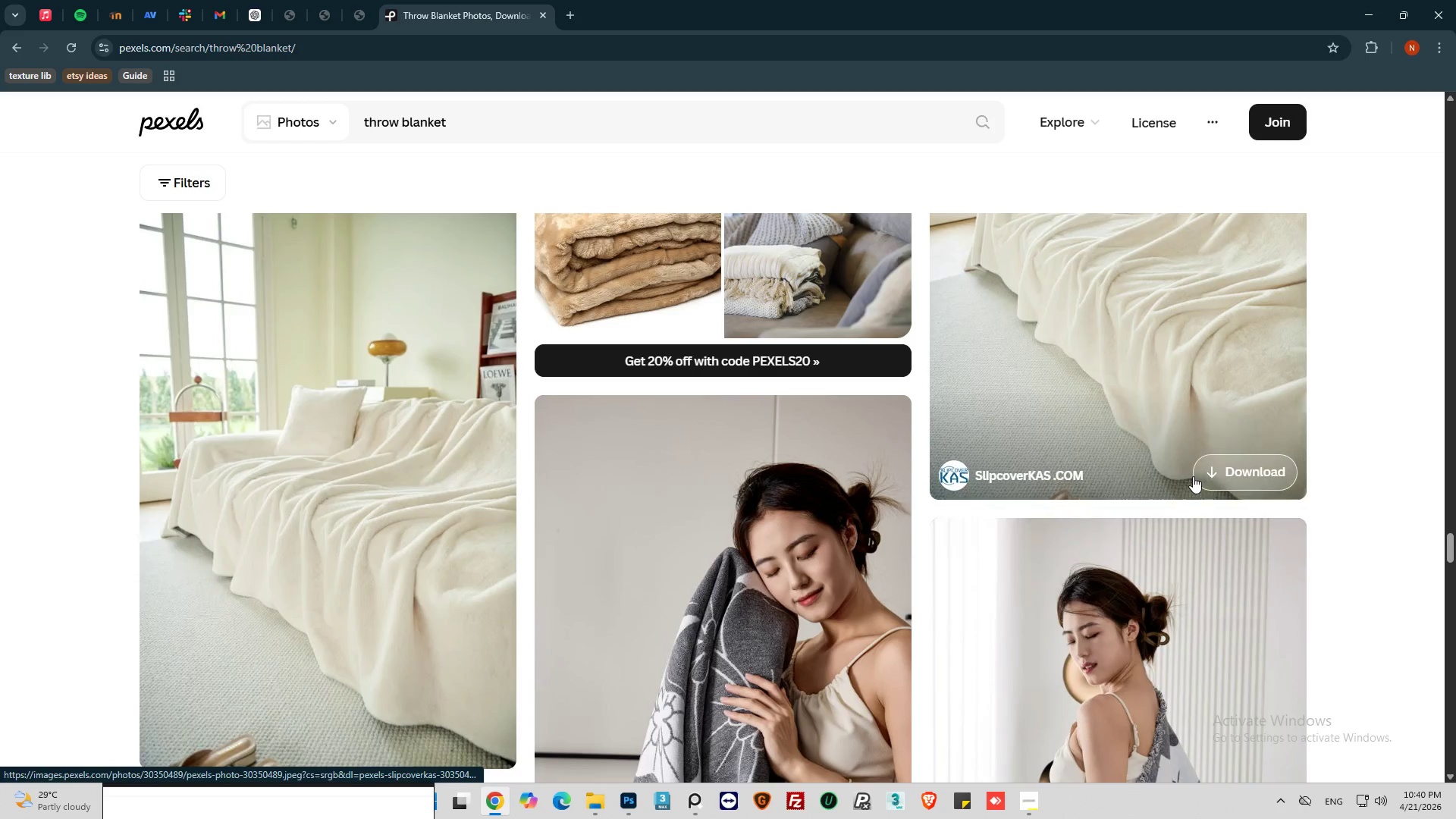 
scroll: coordinate [1193, 476], scroll_direction: down, amount: 5.0
 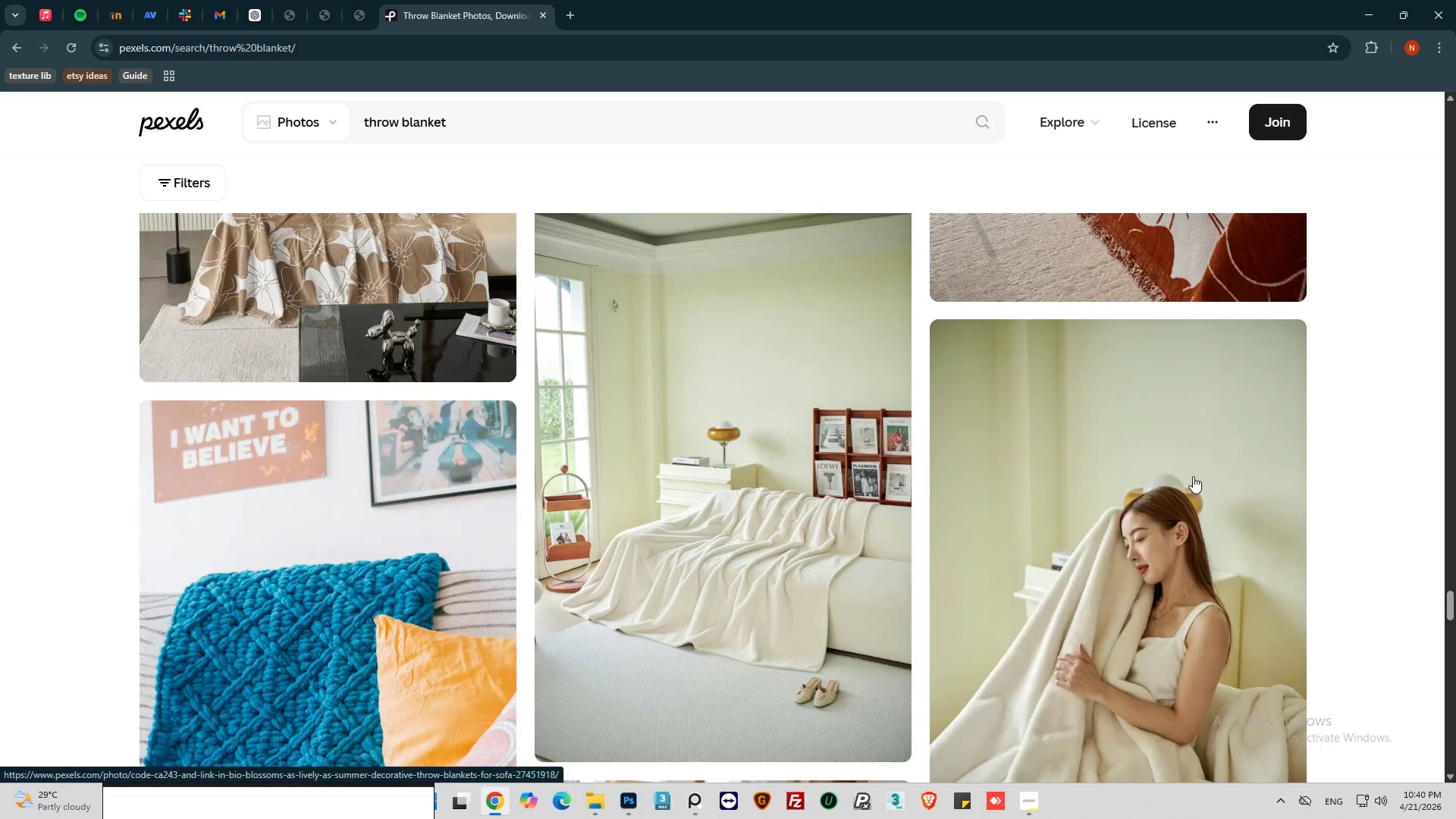 
scroll: coordinate [1193, 476], scroll_direction: up, amount: 2.0
 